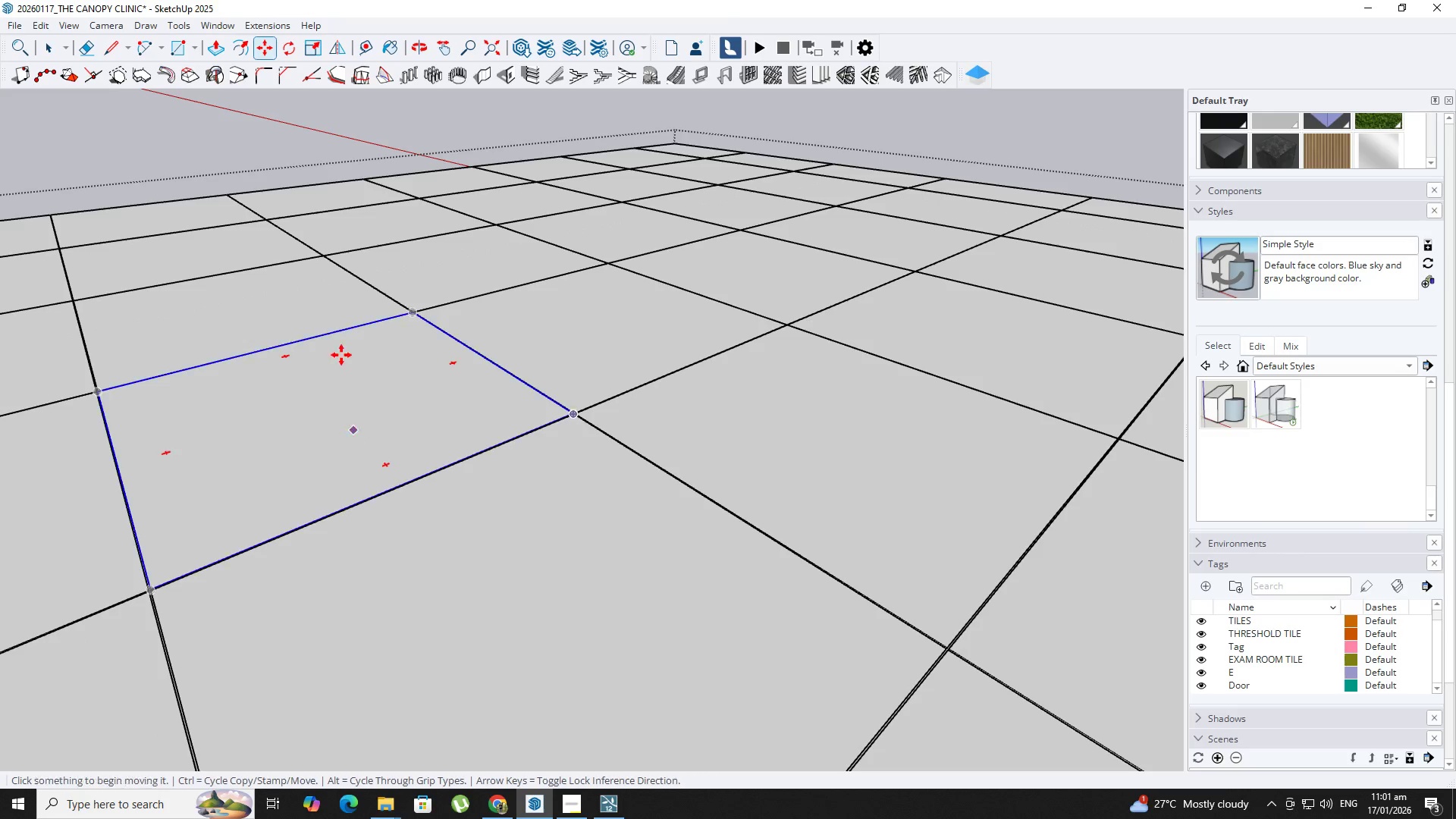 
key(Backquote)
 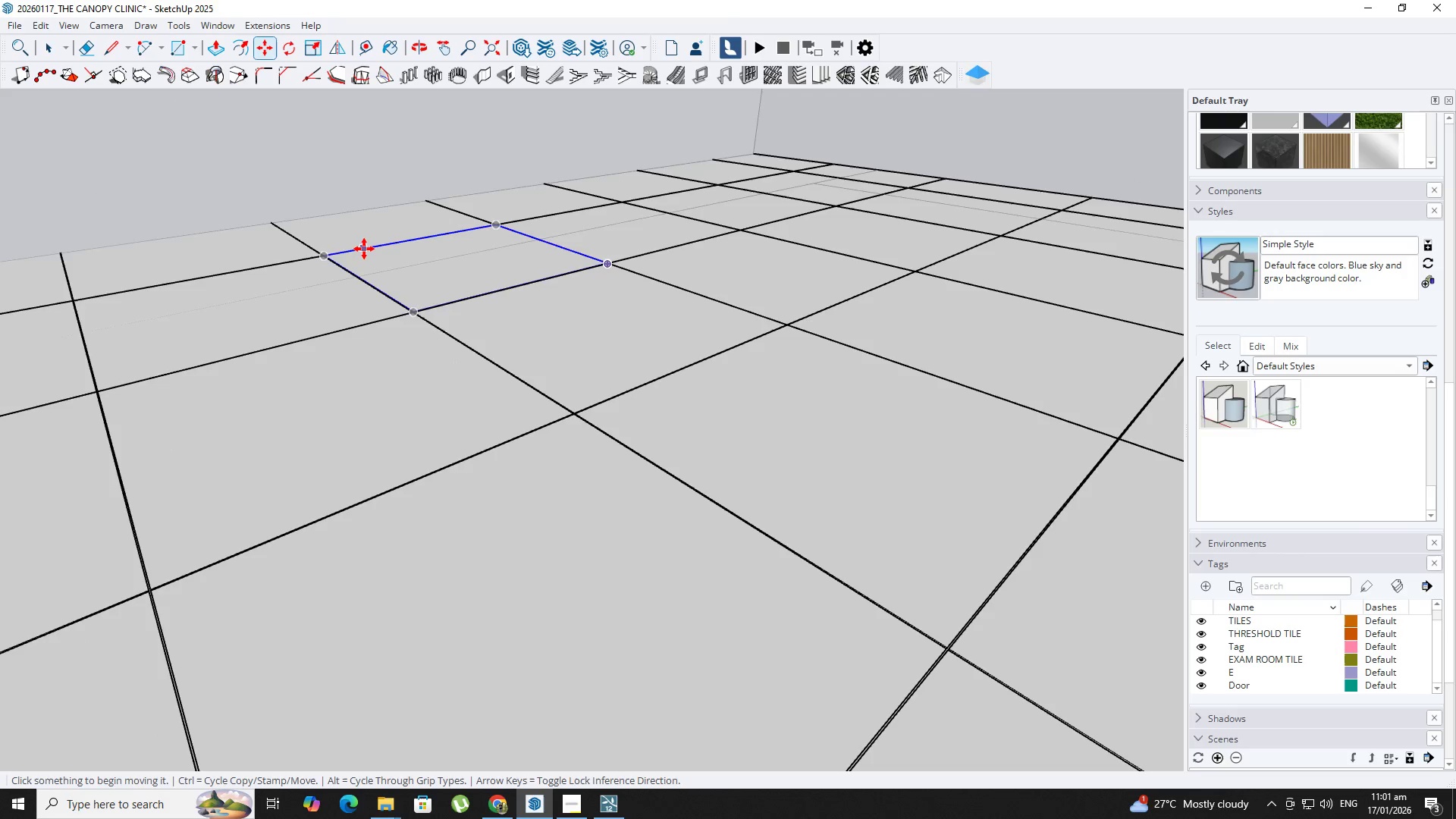 
key(Backquote)
 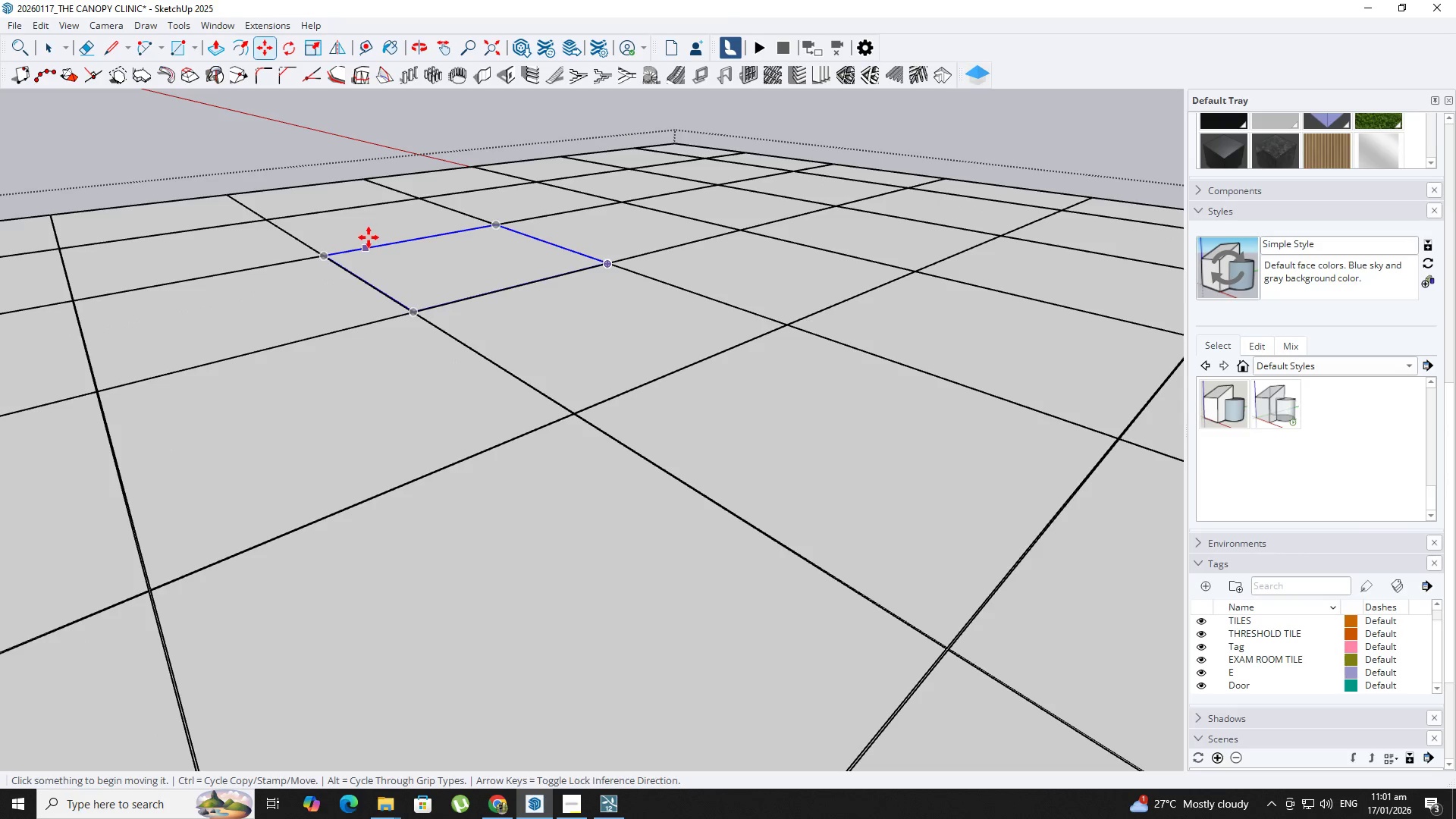 
key(Space)
 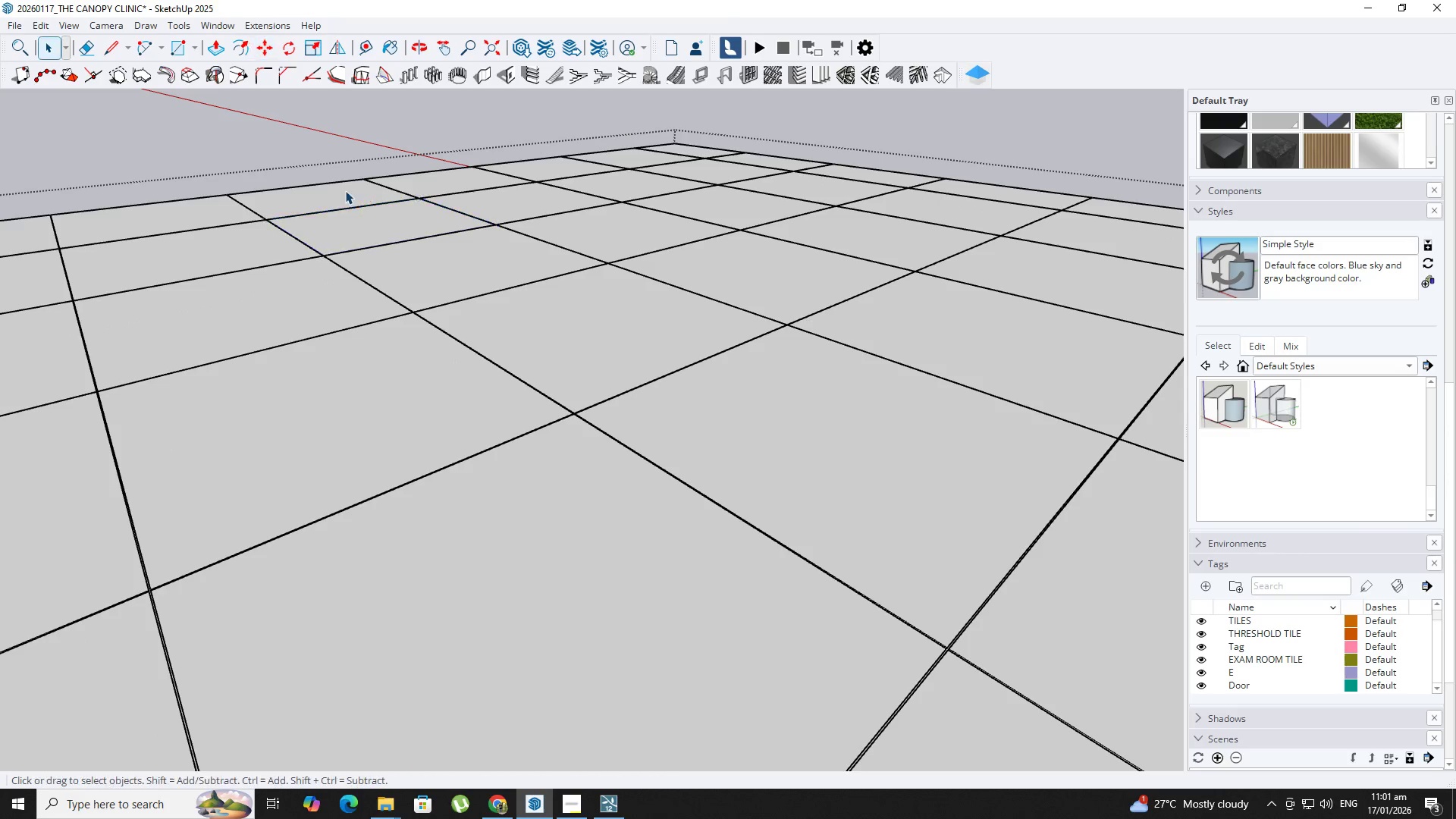 
left_click([344, 190])
 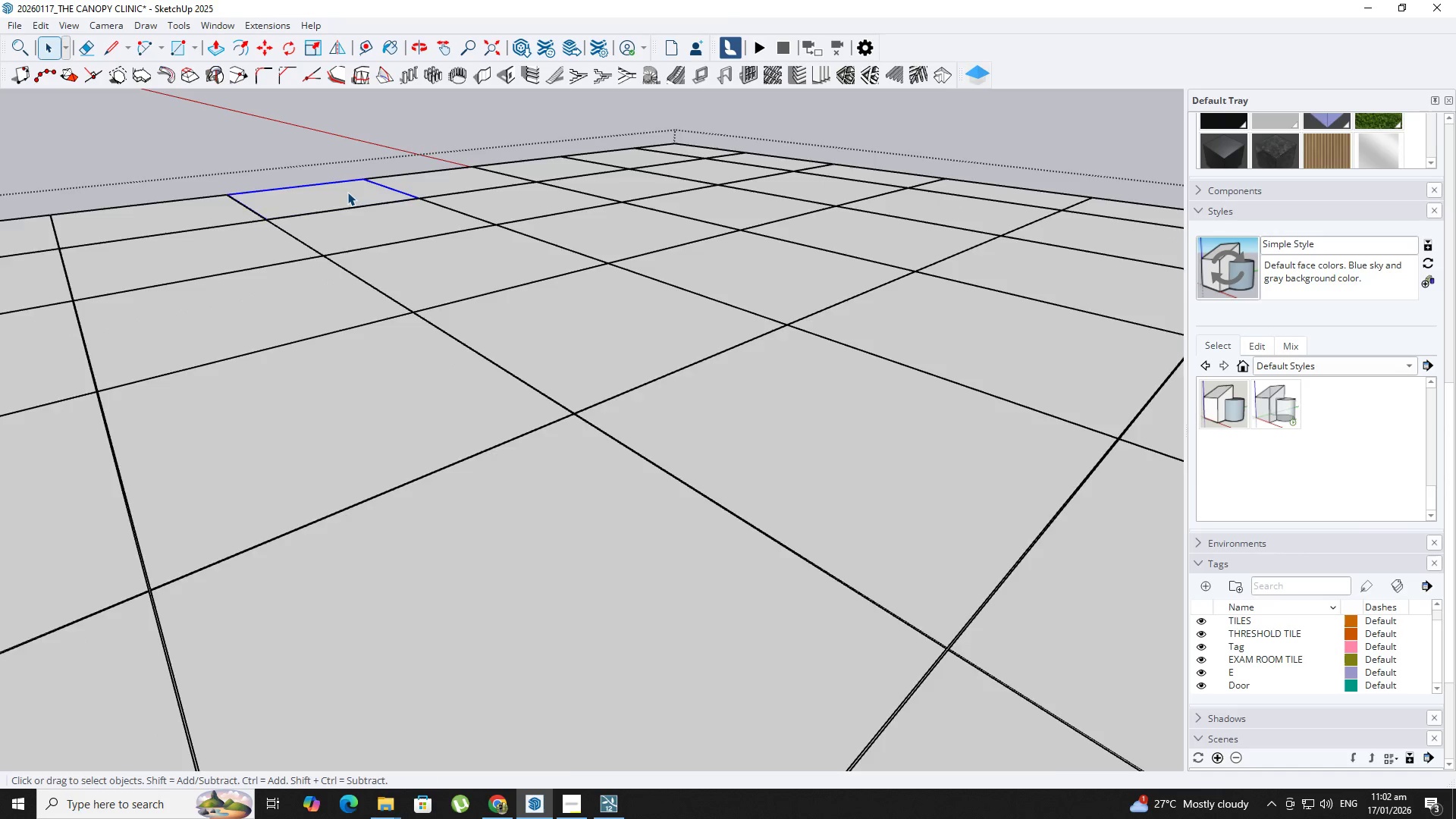 
scroll: coordinate [540, 249], scroll_direction: down, amount: 4.0
 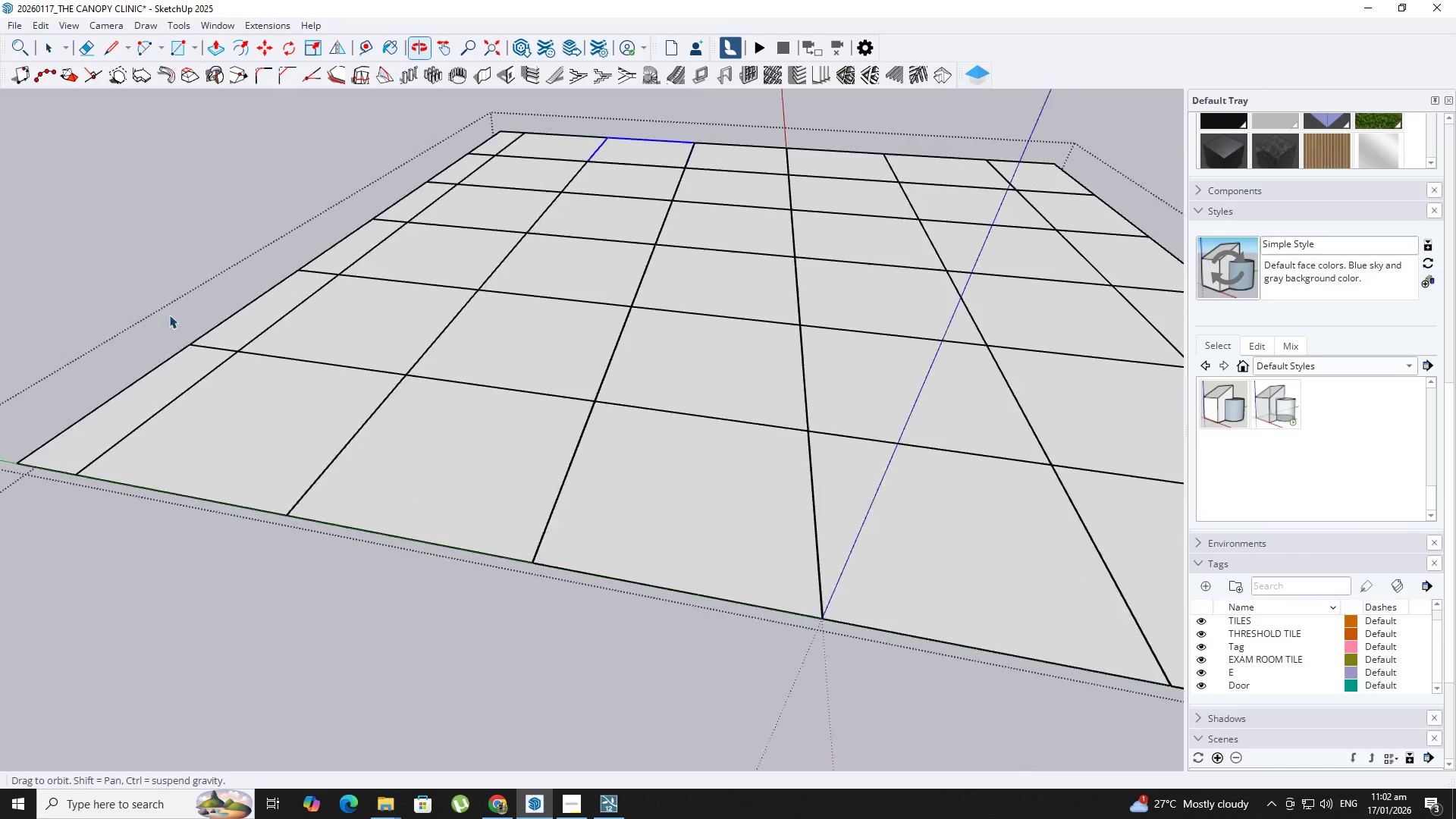 
hold_key(key=ShiftLeft, duration=0.42)
 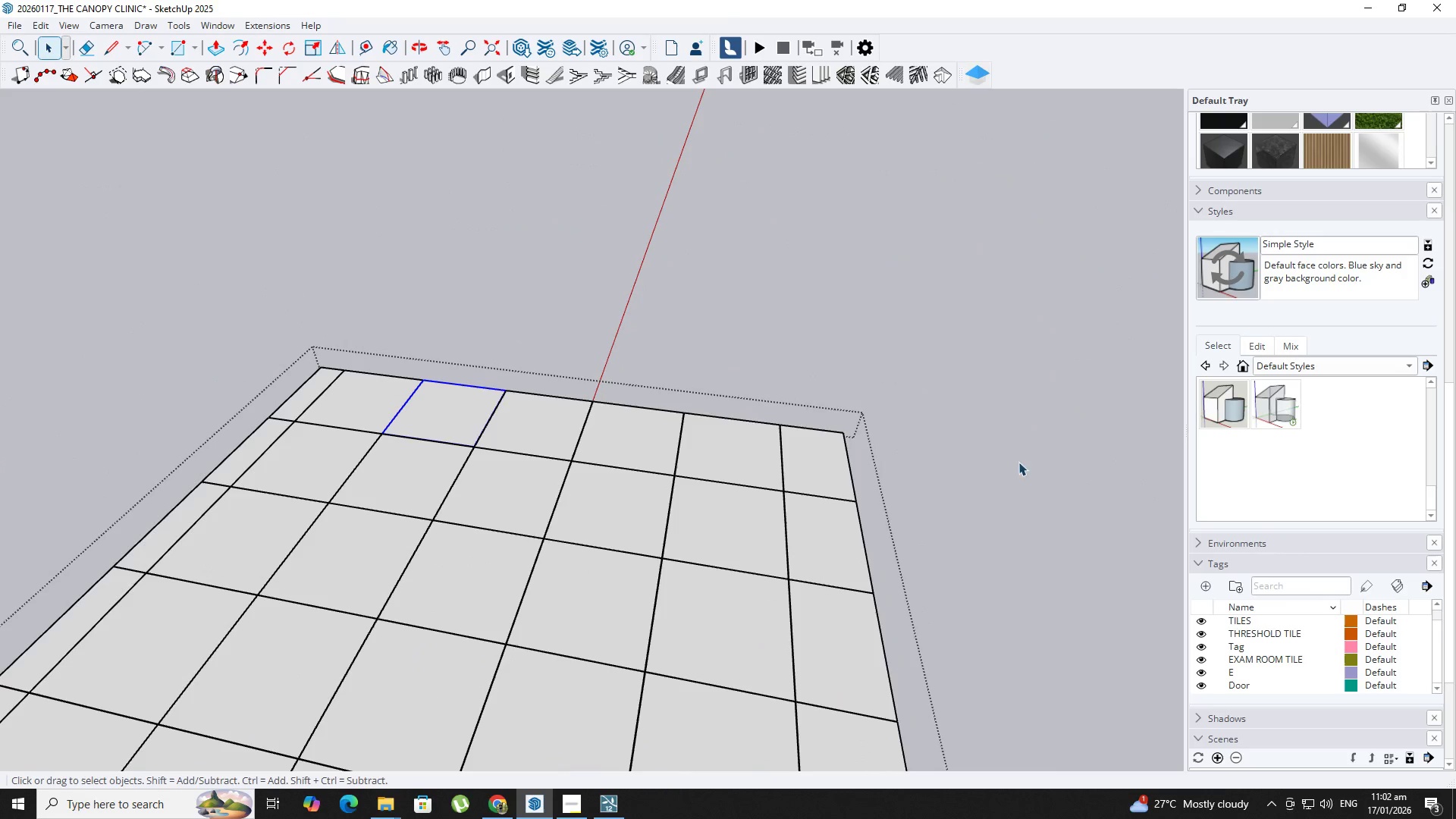 
key(Delete)
 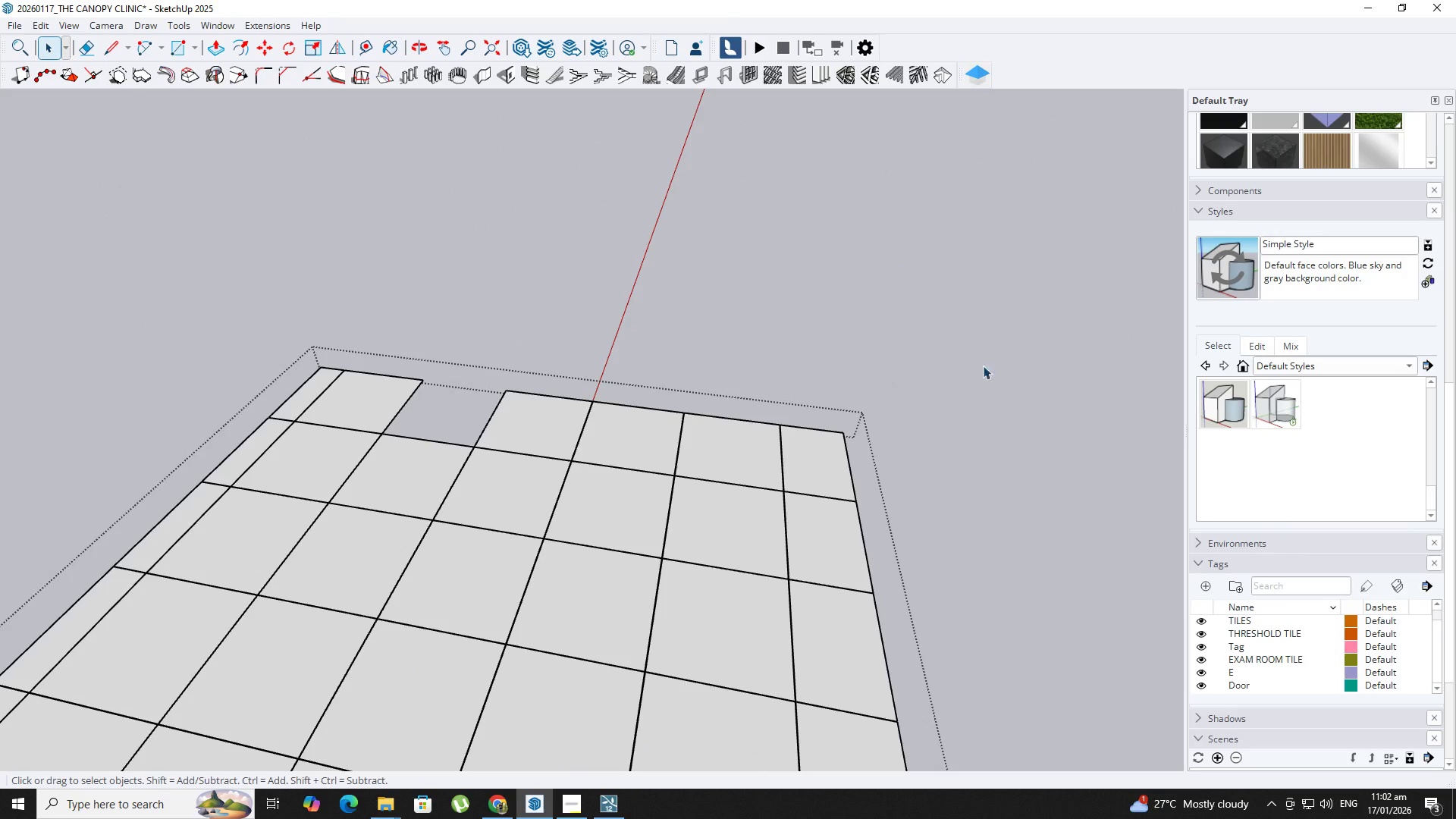 
left_click_drag(start_coordinate=[963, 360], to_coordinate=[251, 397])
 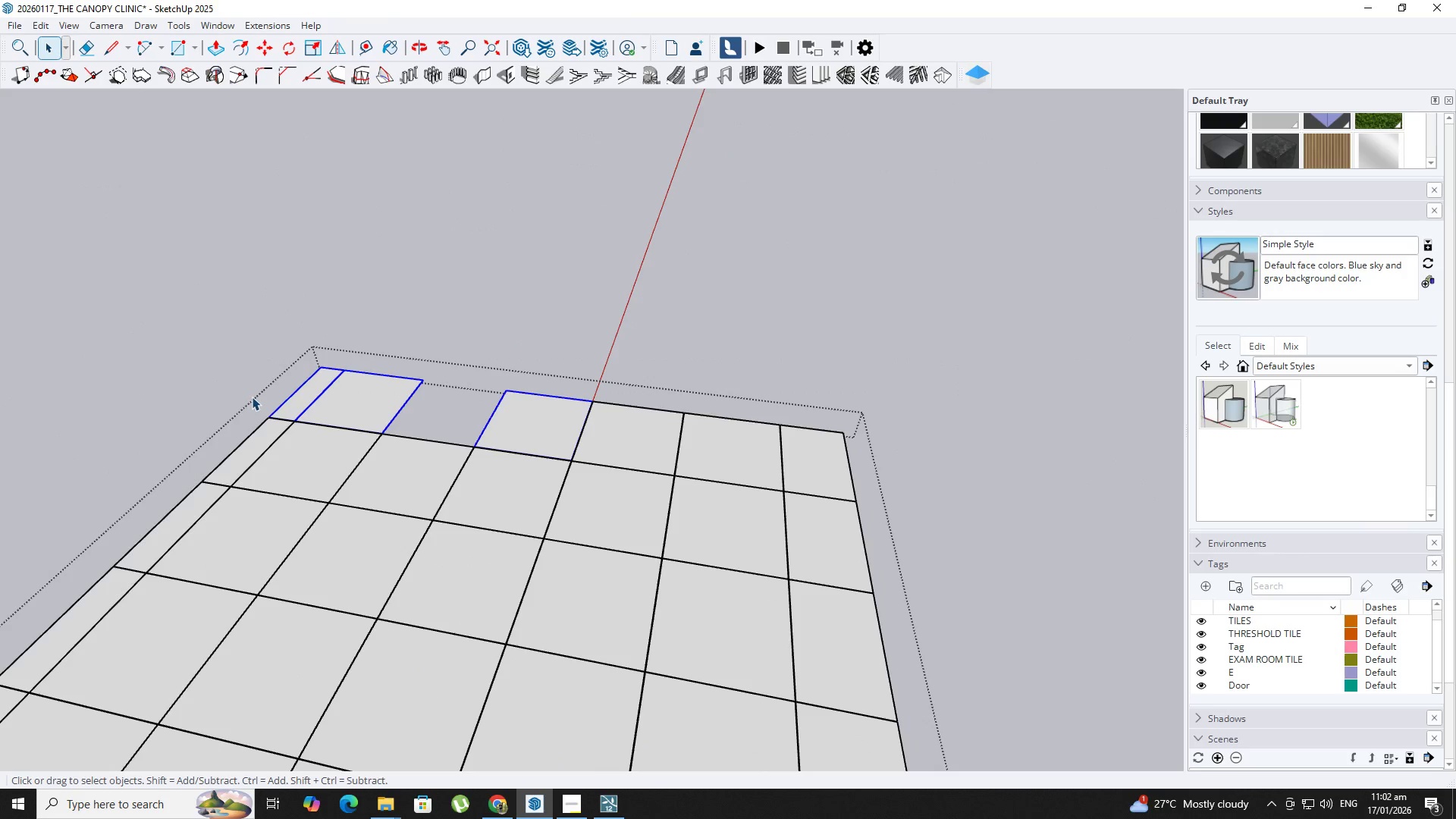 
key(Delete)
 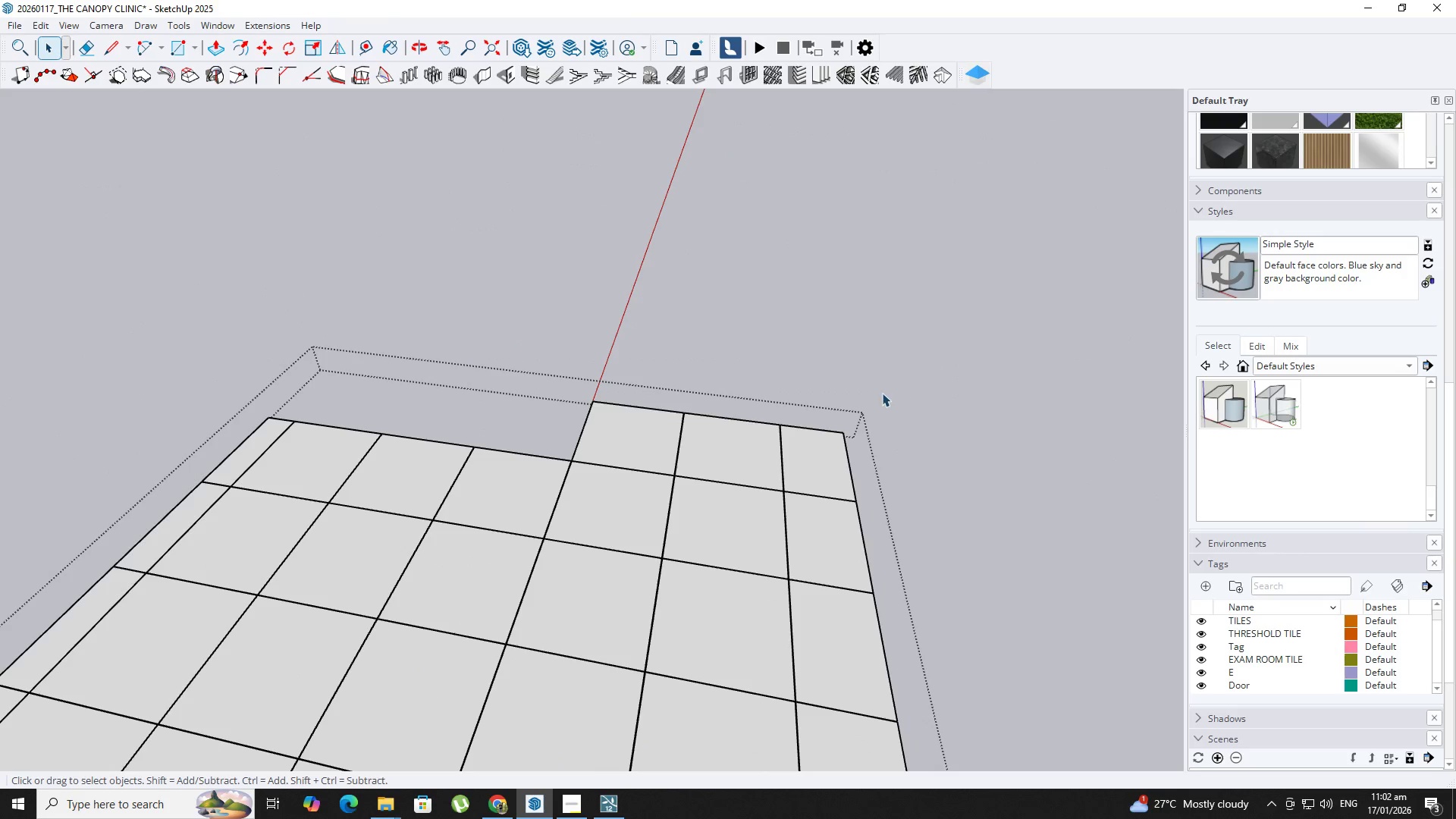 
left_click_drag(start_coordinate=[877, 393], to_coordinate=[603, 448])
 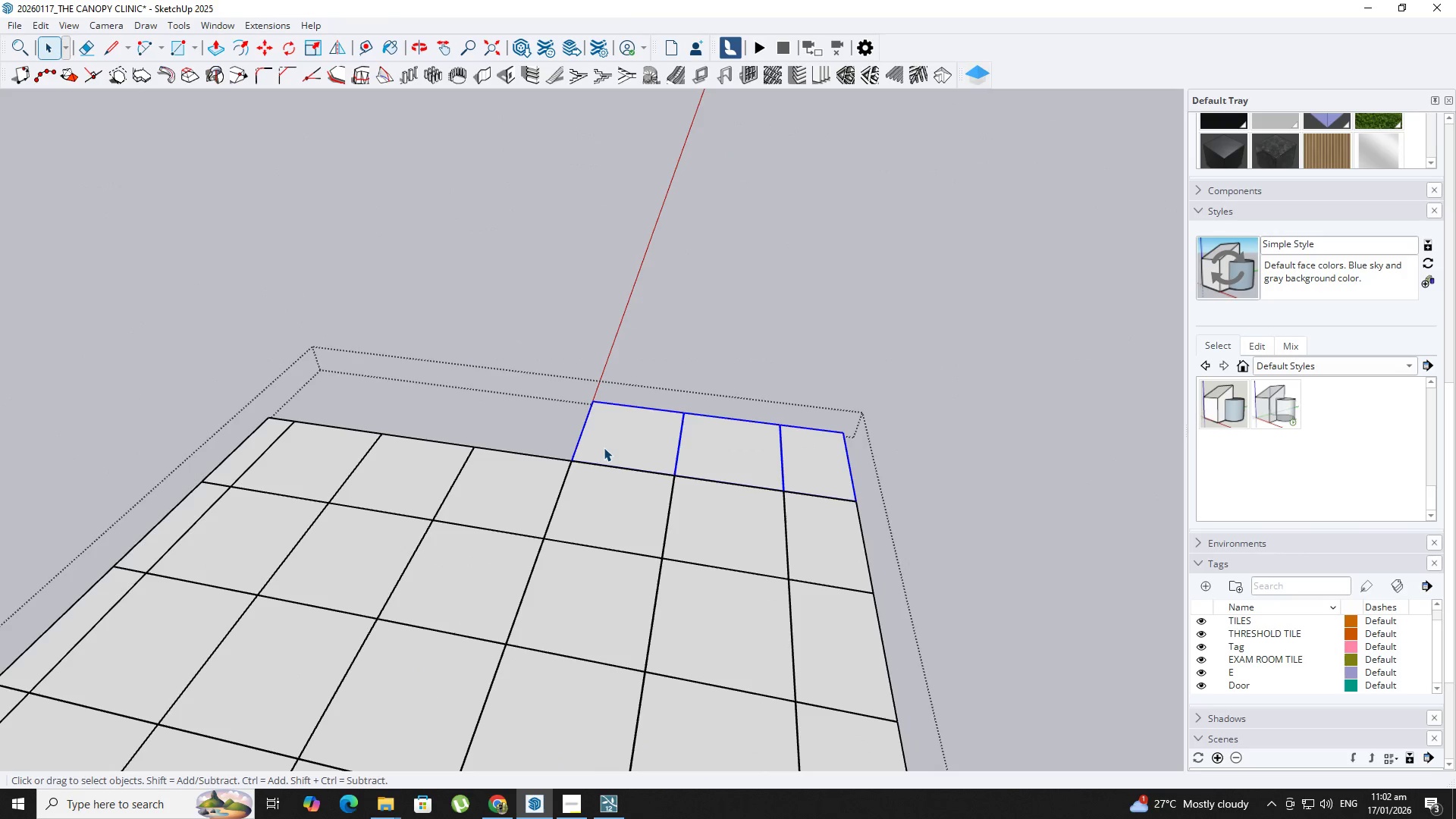 
key(Delete)
 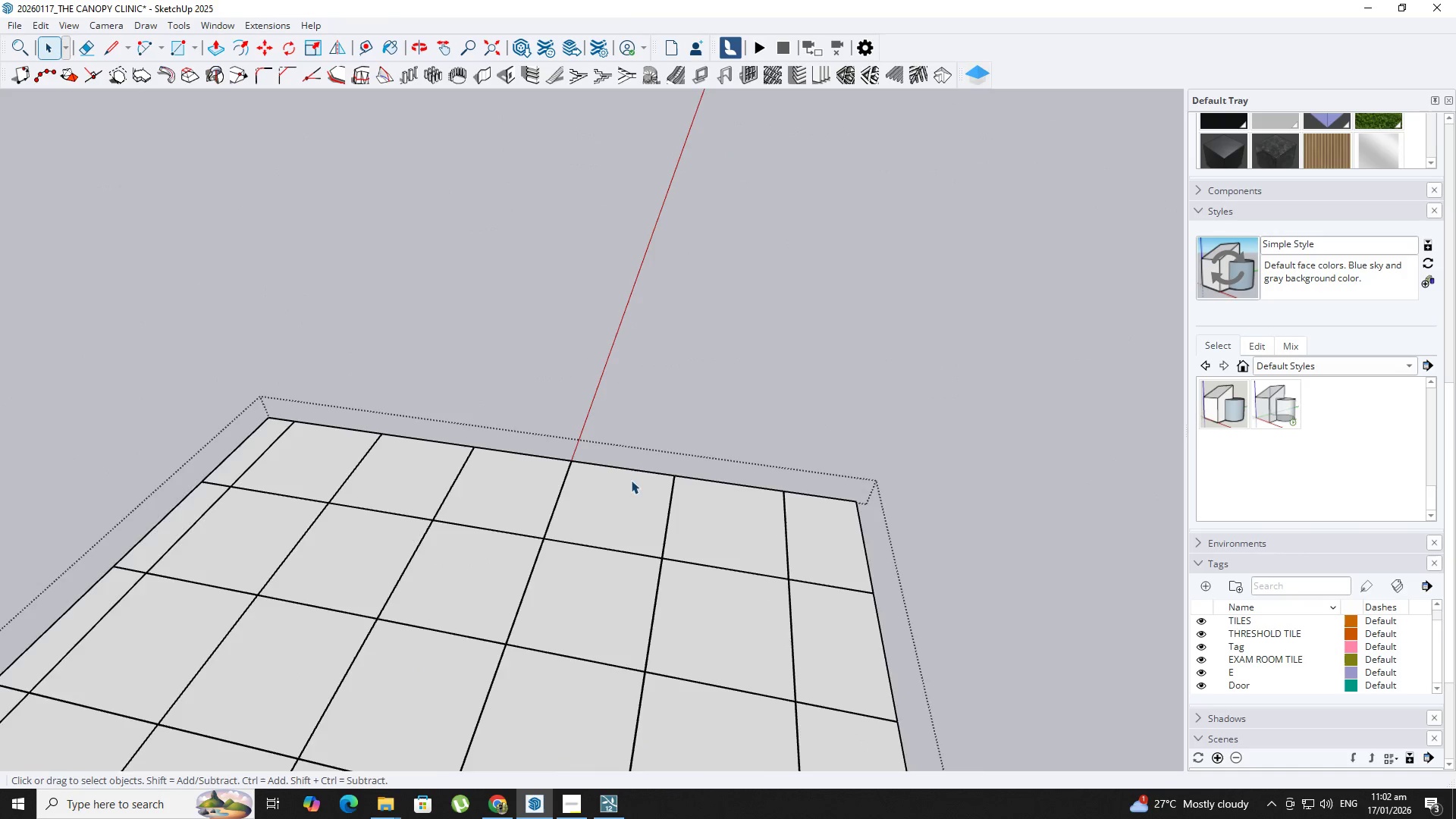 
key(Backquote)
 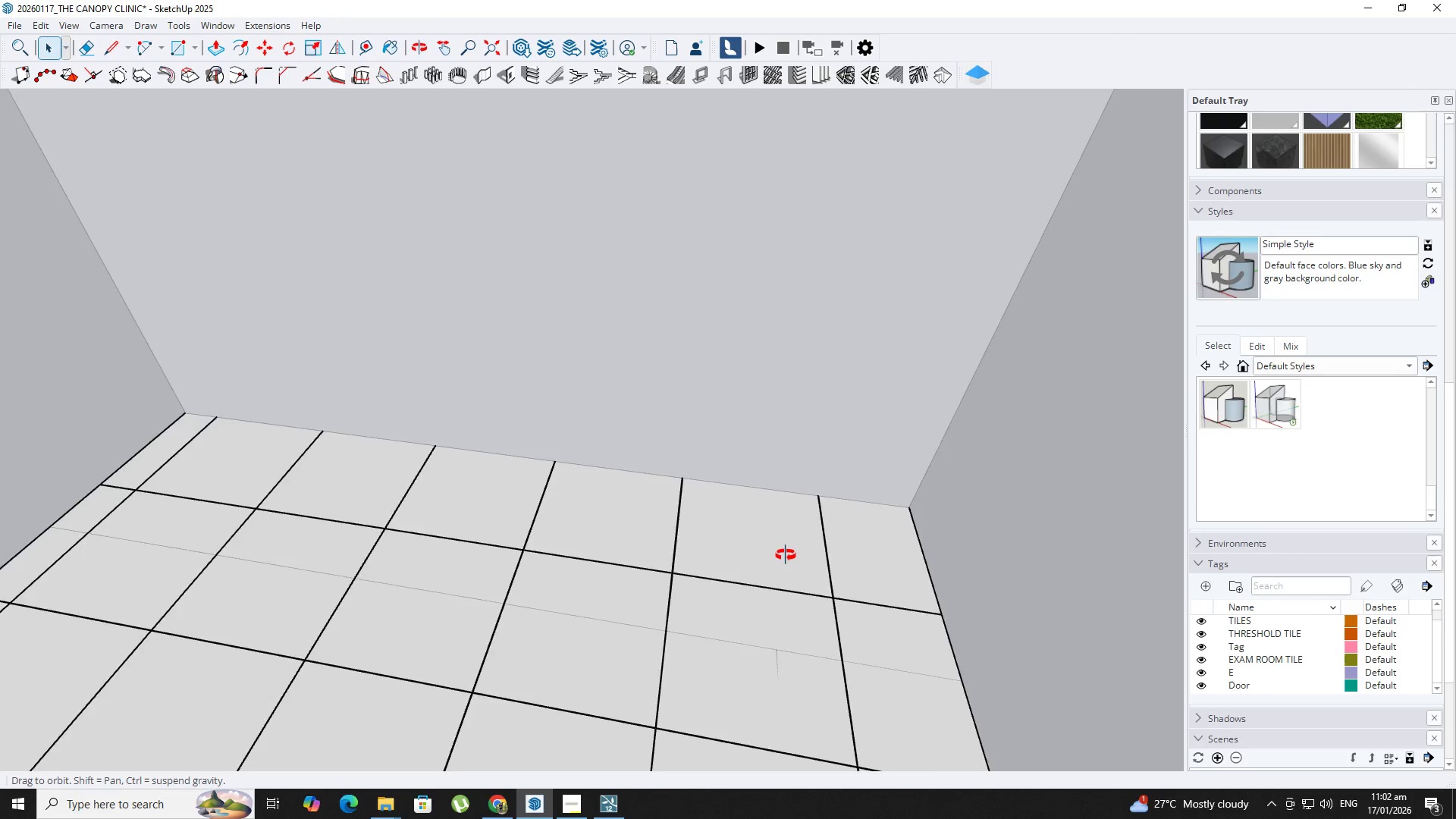 
scroll: coordinate [638, 500], scroll_direction: up, amount: 2.0
 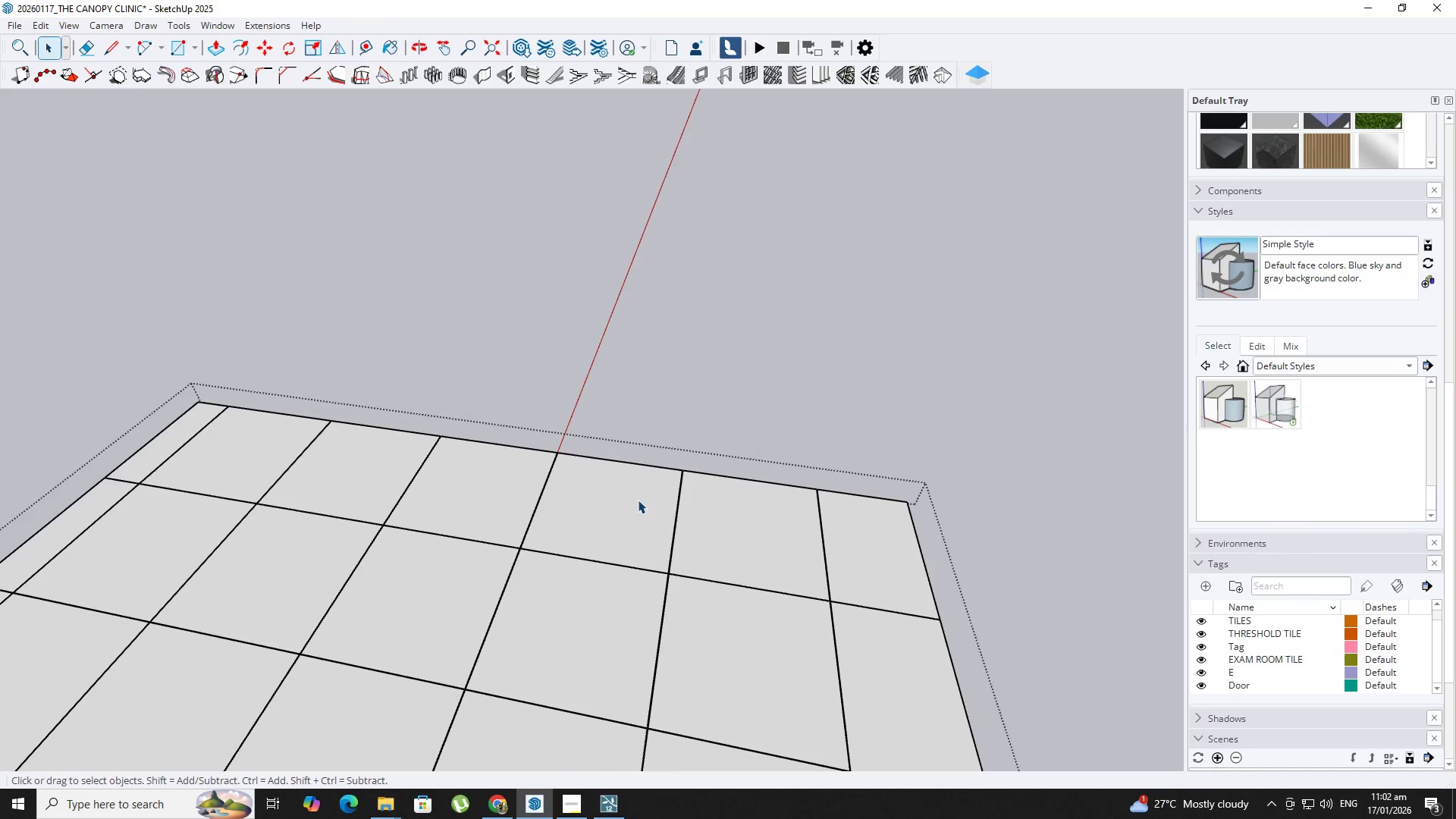 
scroll: coordinate [787, 554], scroll_direction: down, amount: 2.0
 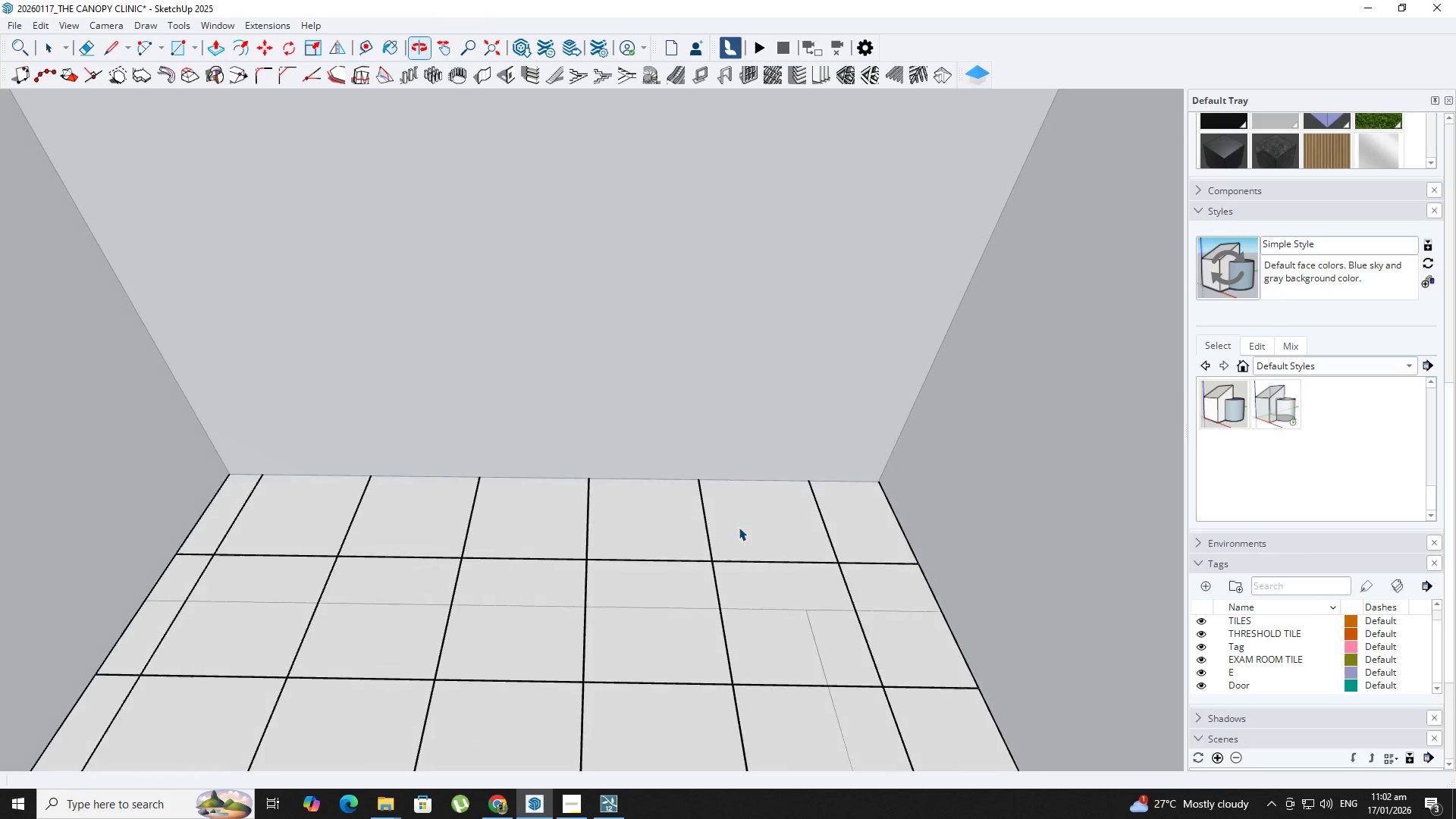 
key(Backquote)
 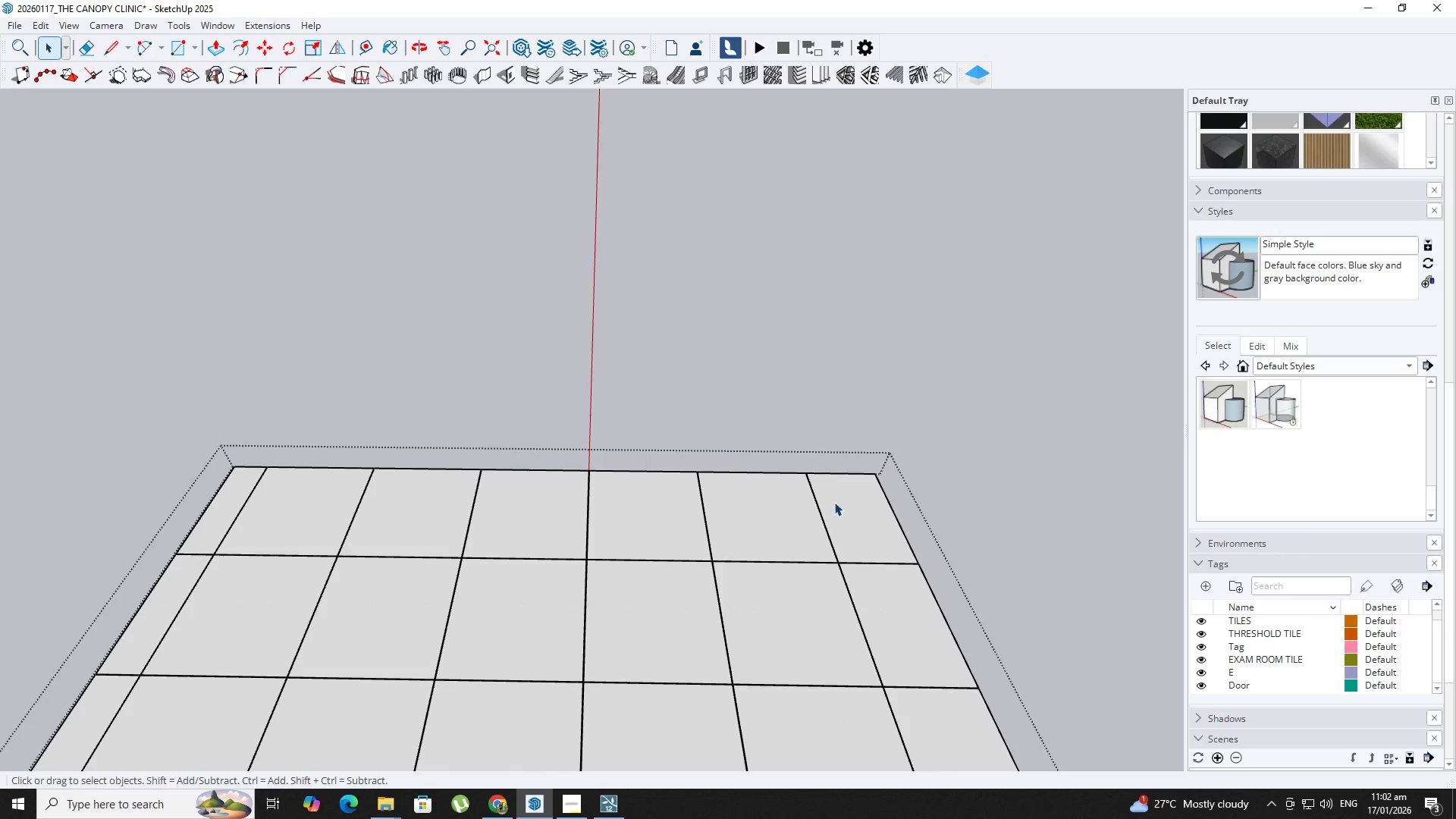 
left_click([835, 503])
 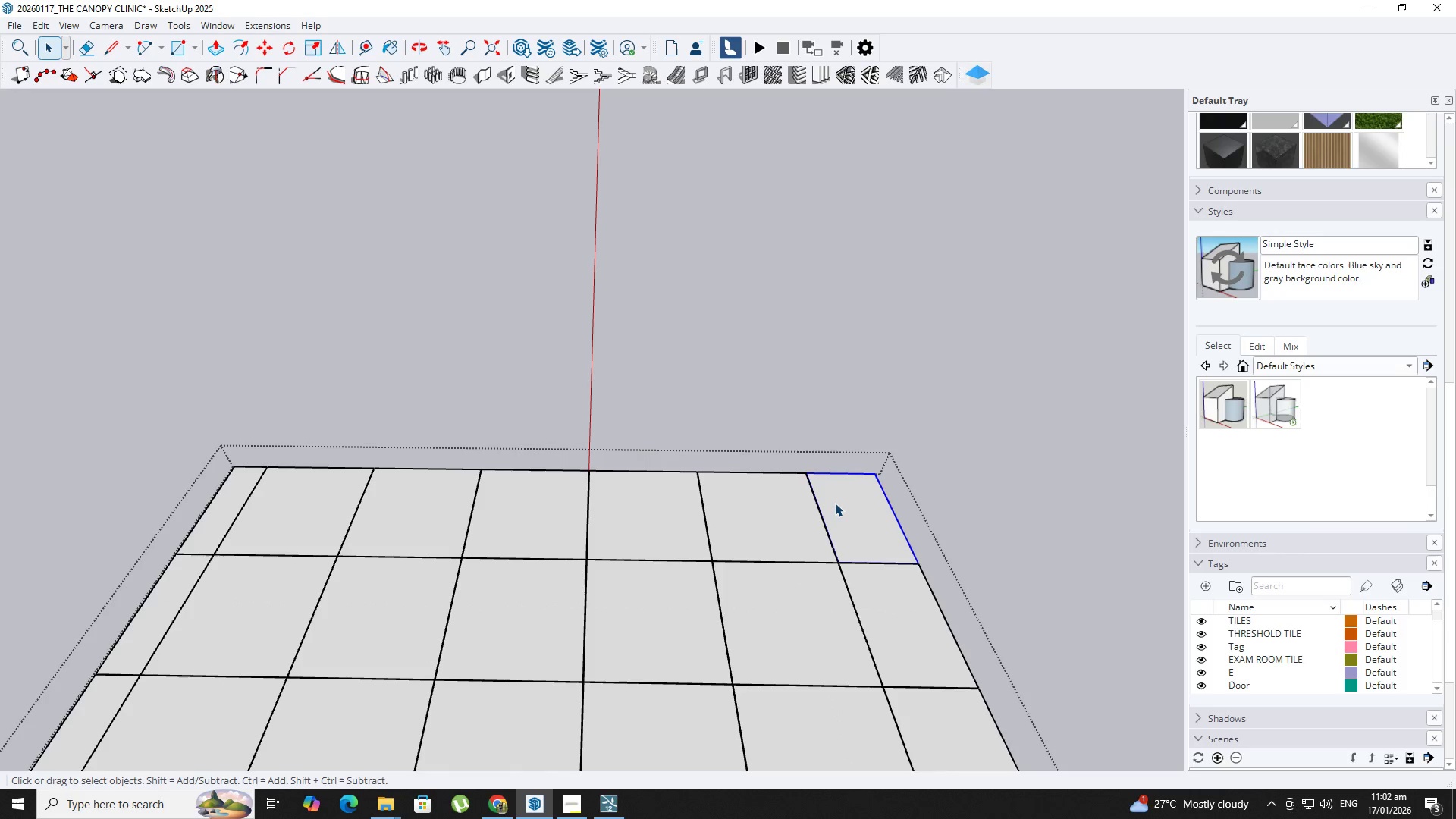 
key(Shift+ShiftLeft)
 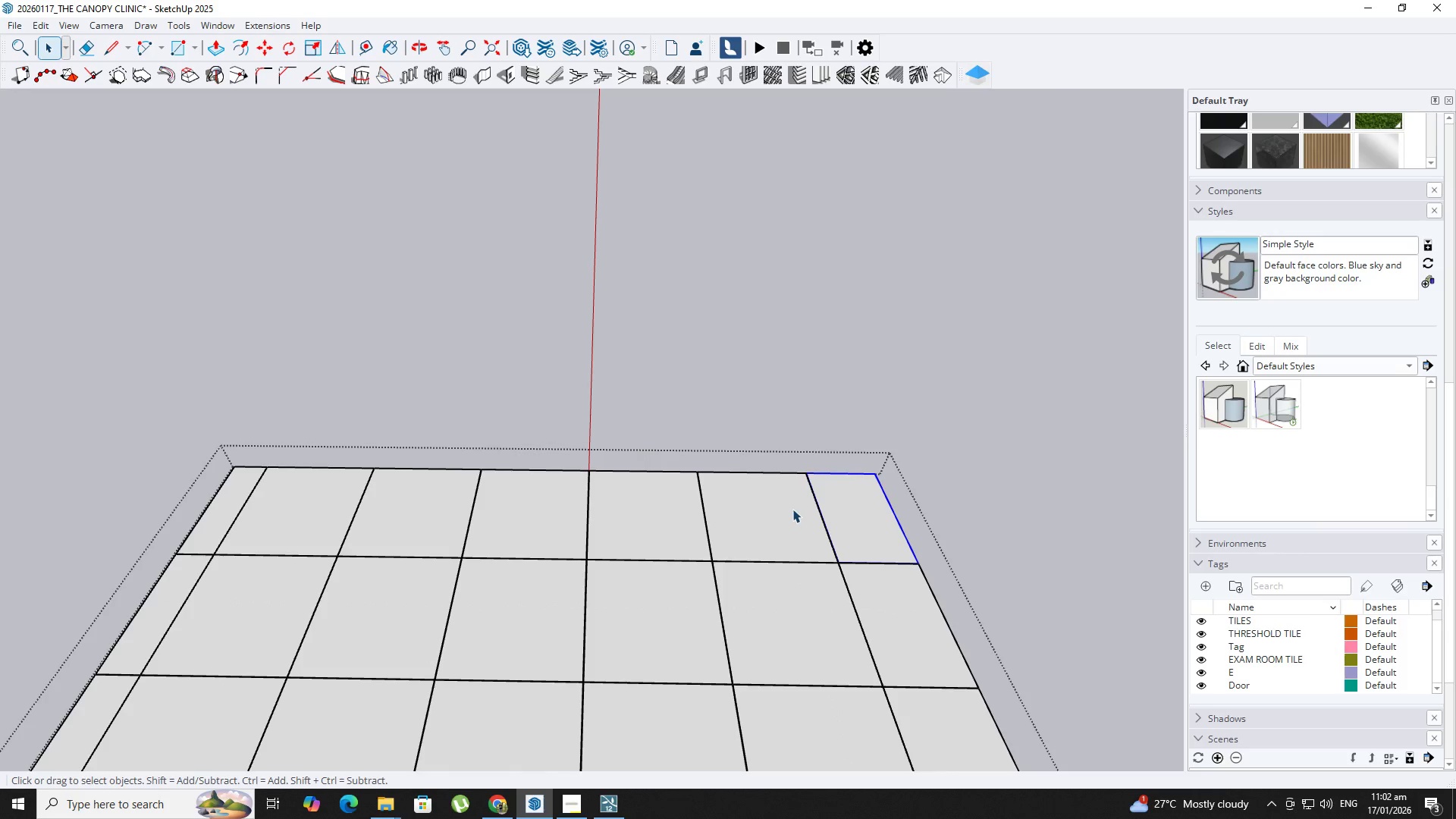 
left_click_drag(start_coordinate=[953, 420], to_coordinate=[89, 505])
 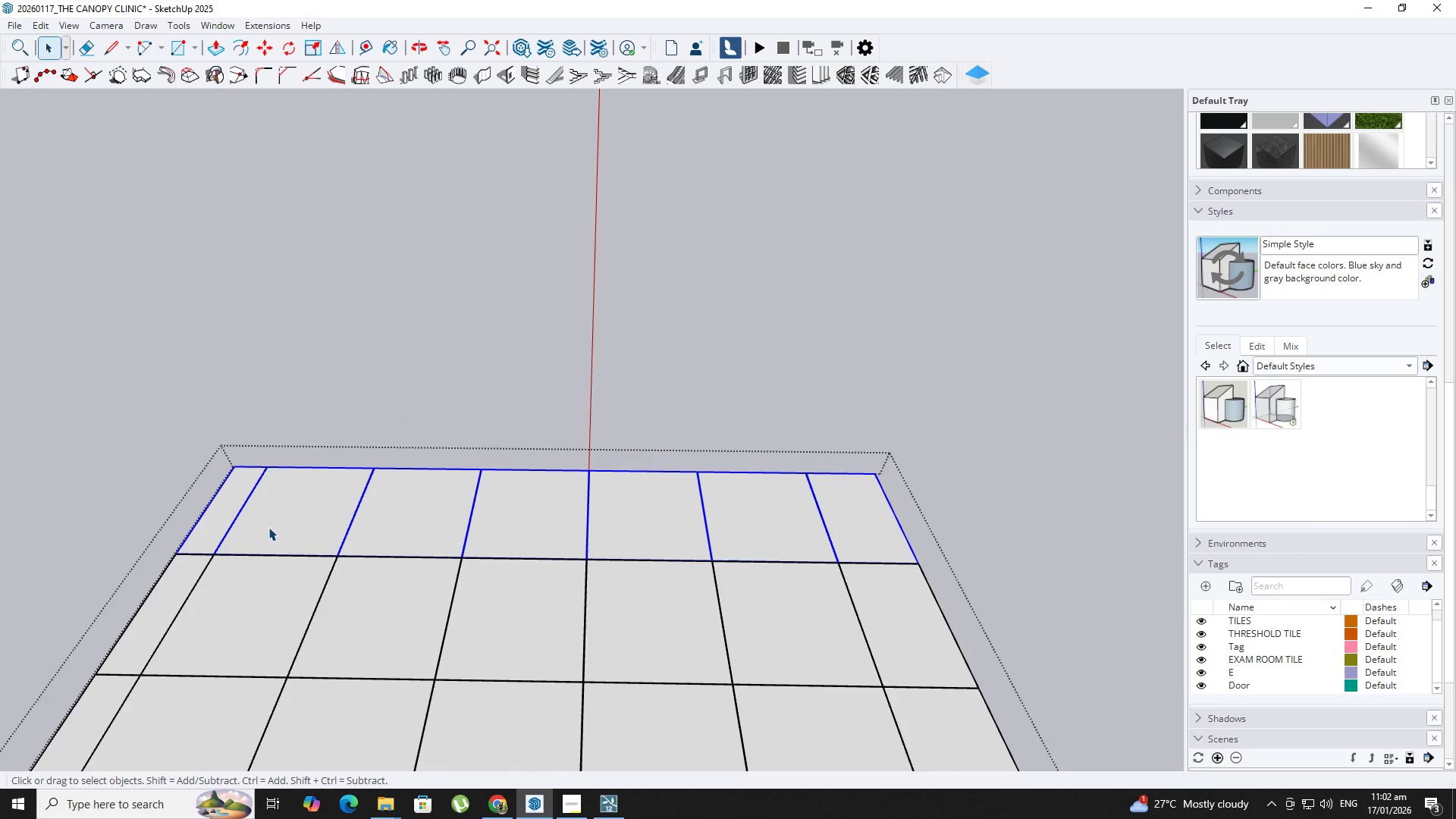 
right_click([265, 525])
 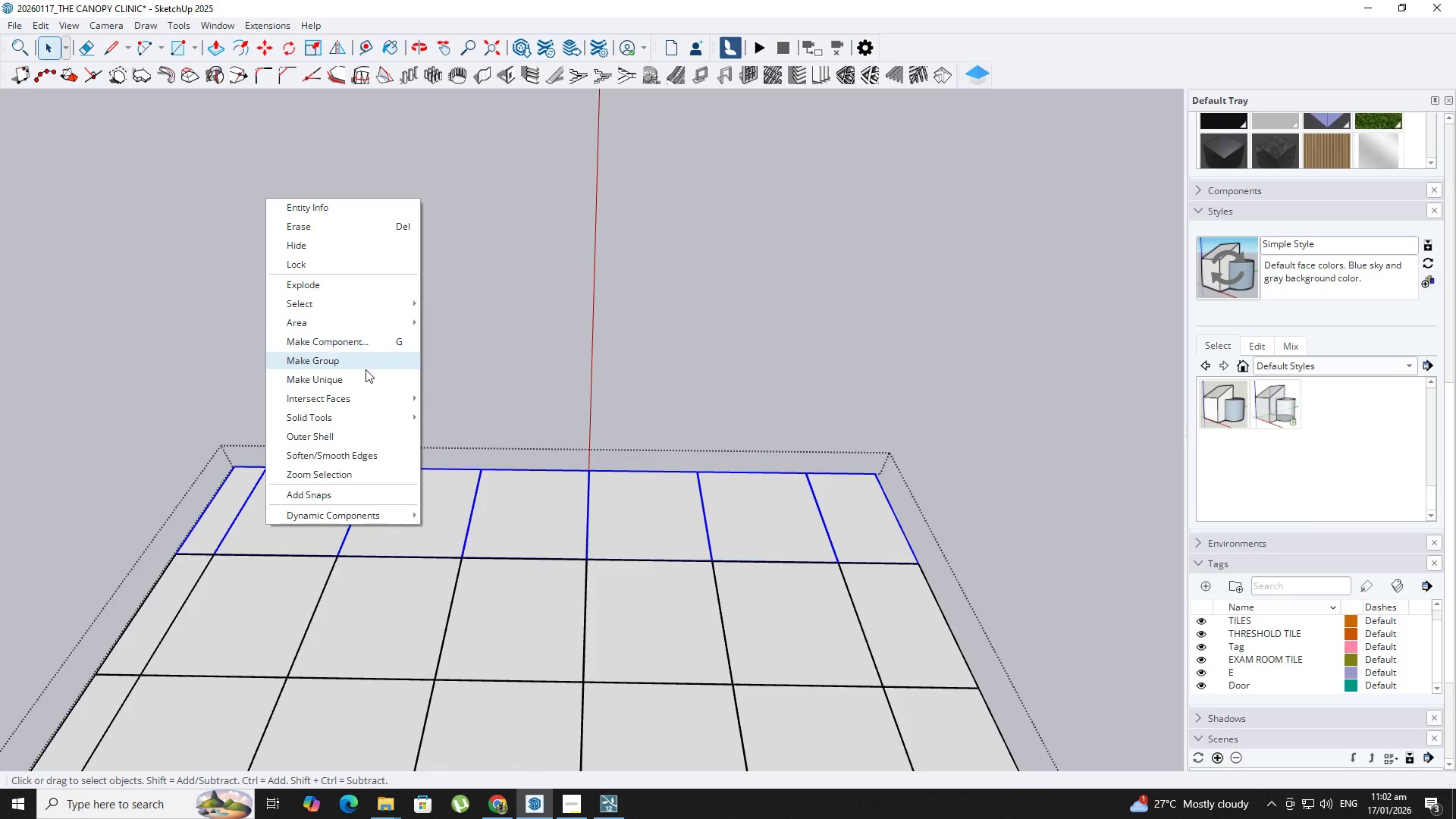 
left_click([369, 378])
 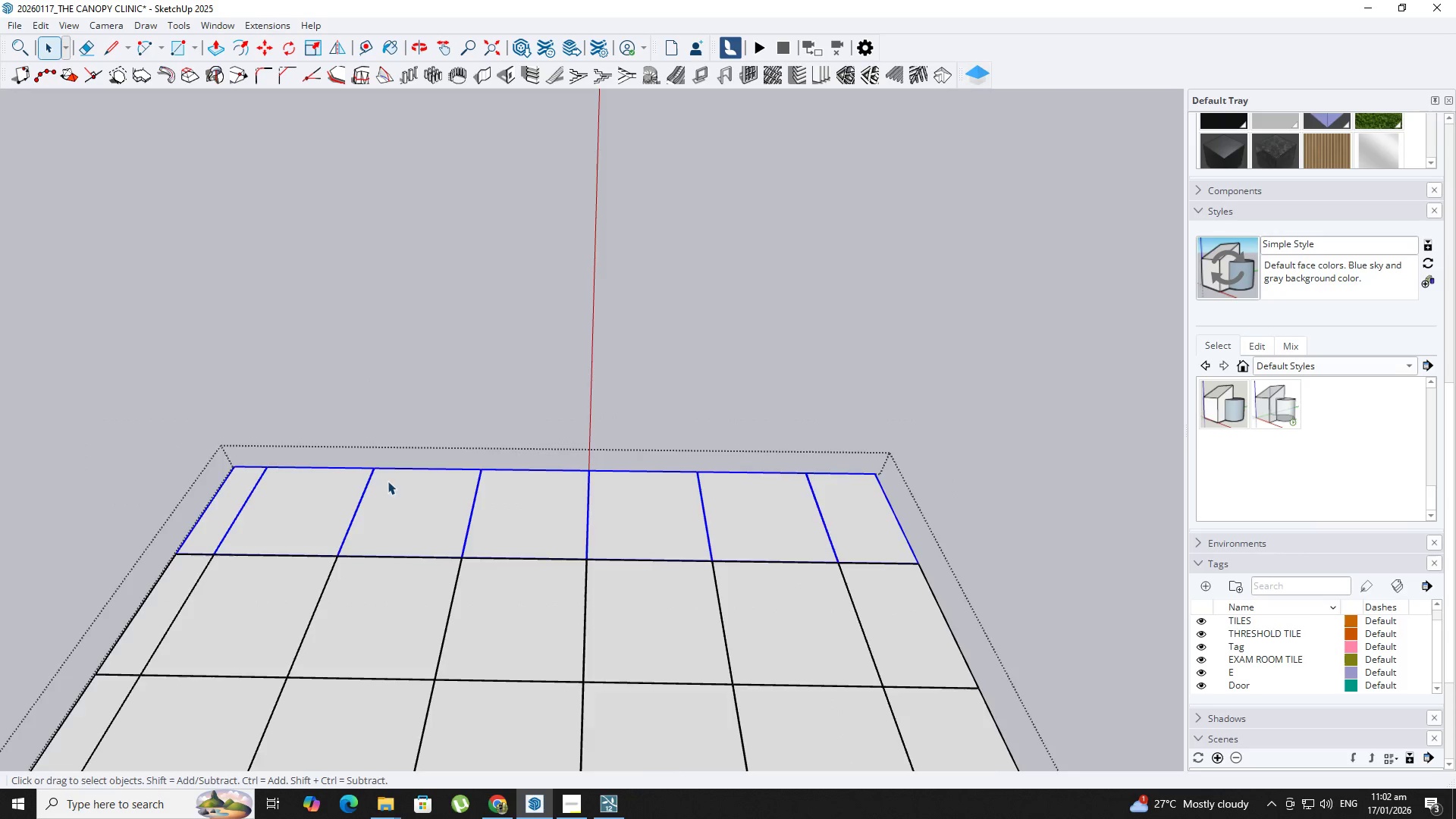 
scroll: coordinate [794, 368], scroll_direction: up, amount: 6.0
 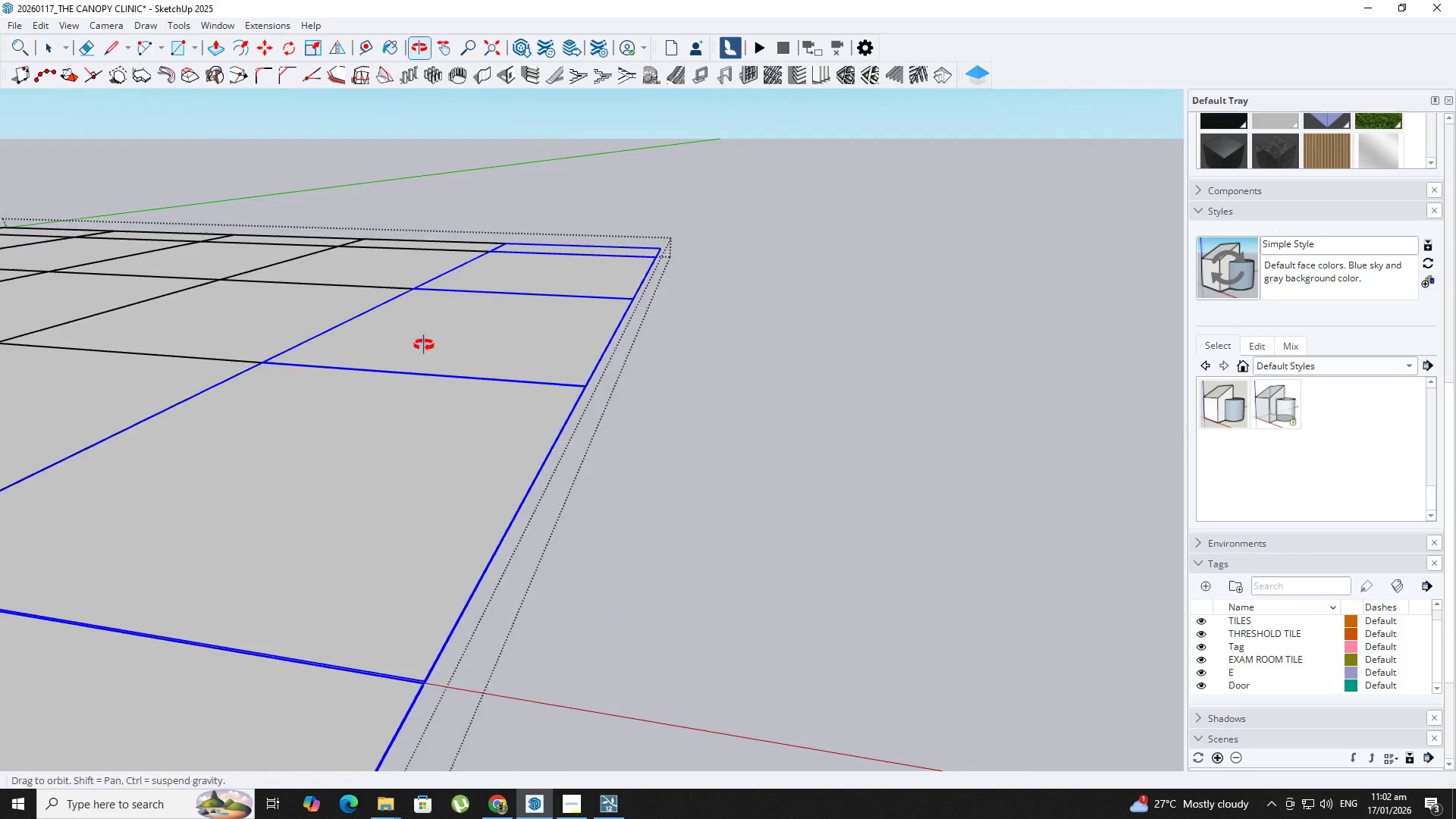 
triple_click([344, 295])
 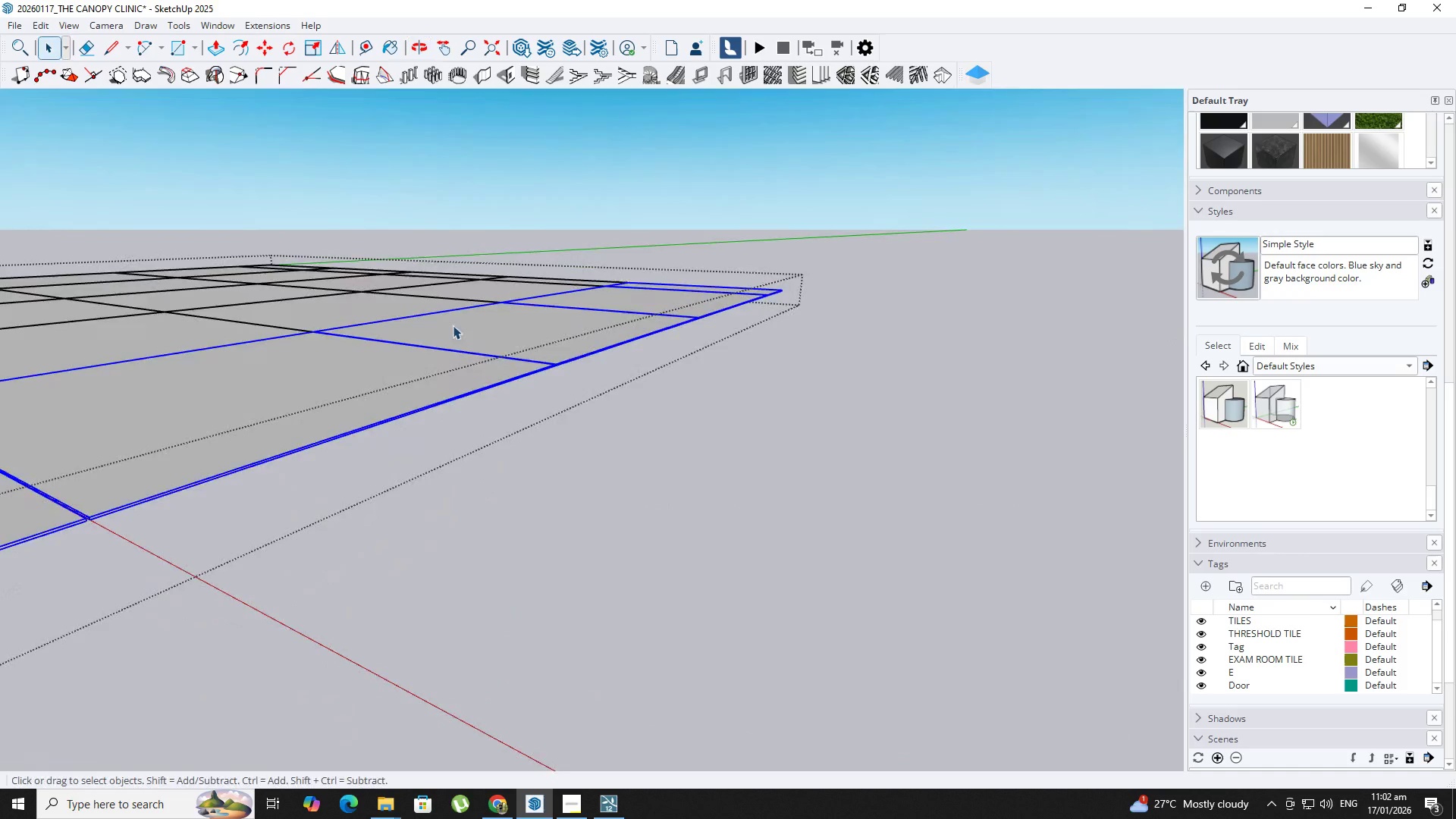 
double_click([431, 425])
 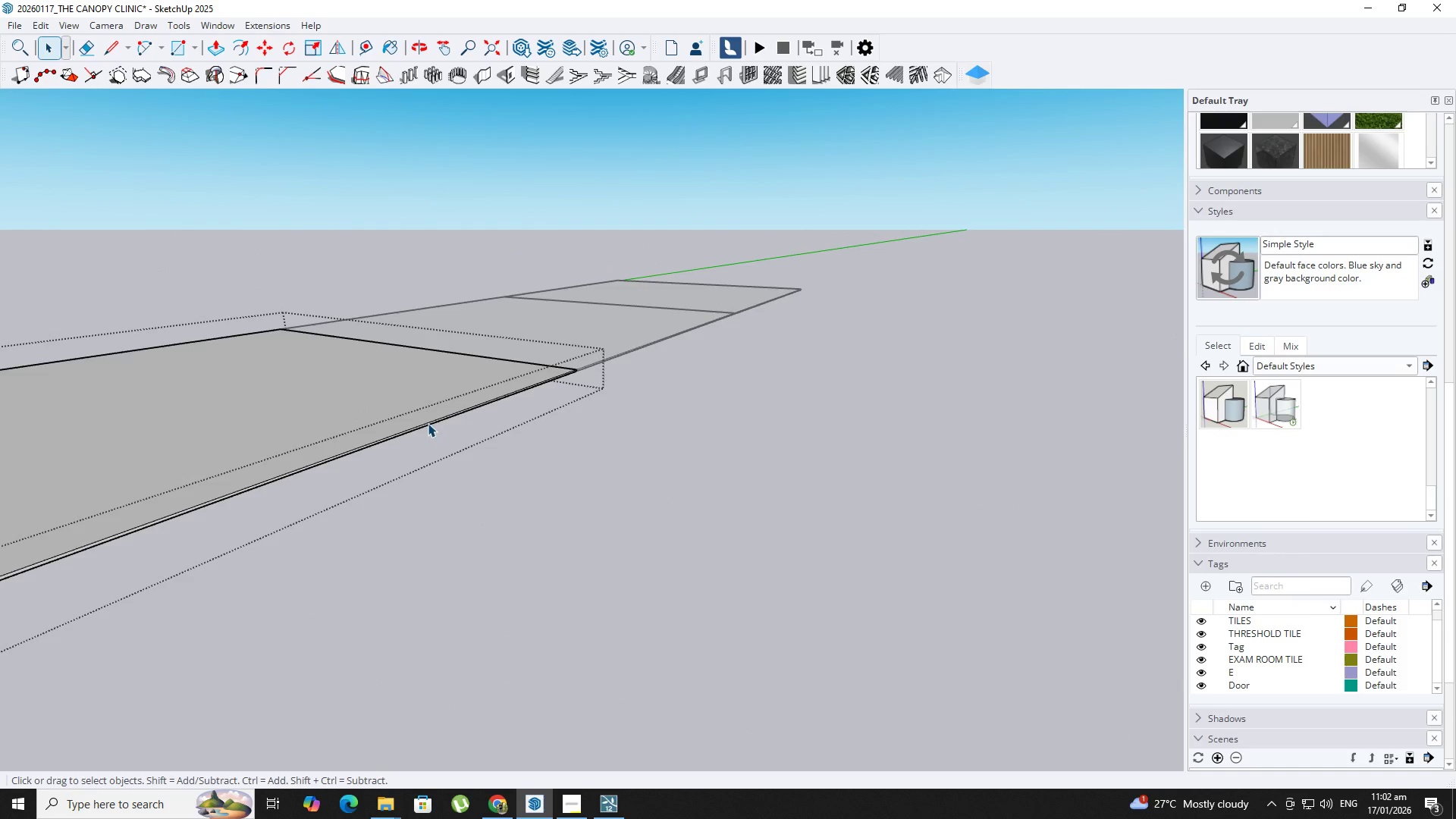 
scroll: coordinate [479, 349], scroll_direction: up, amount: 2.0
 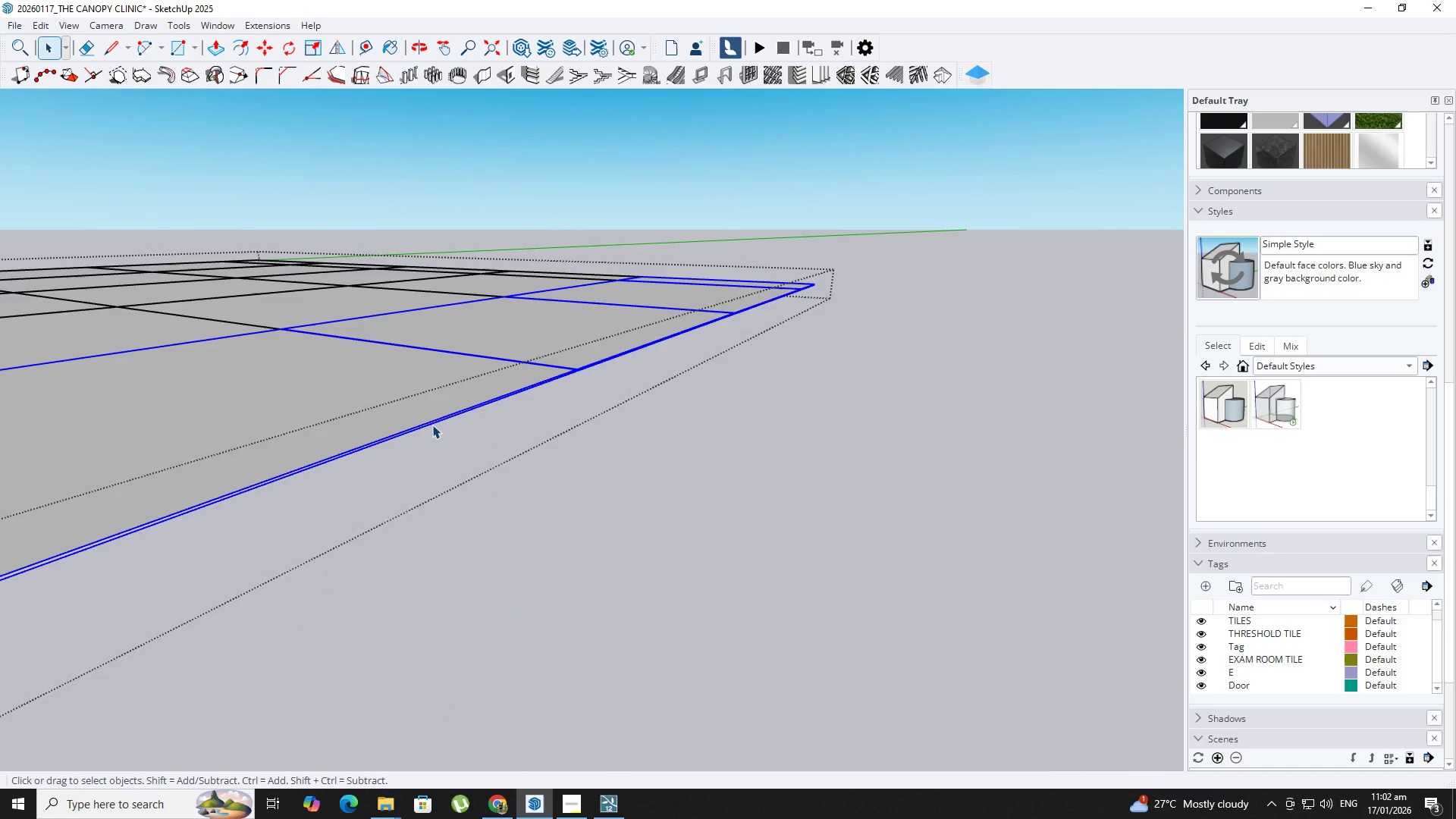 
key(P)
 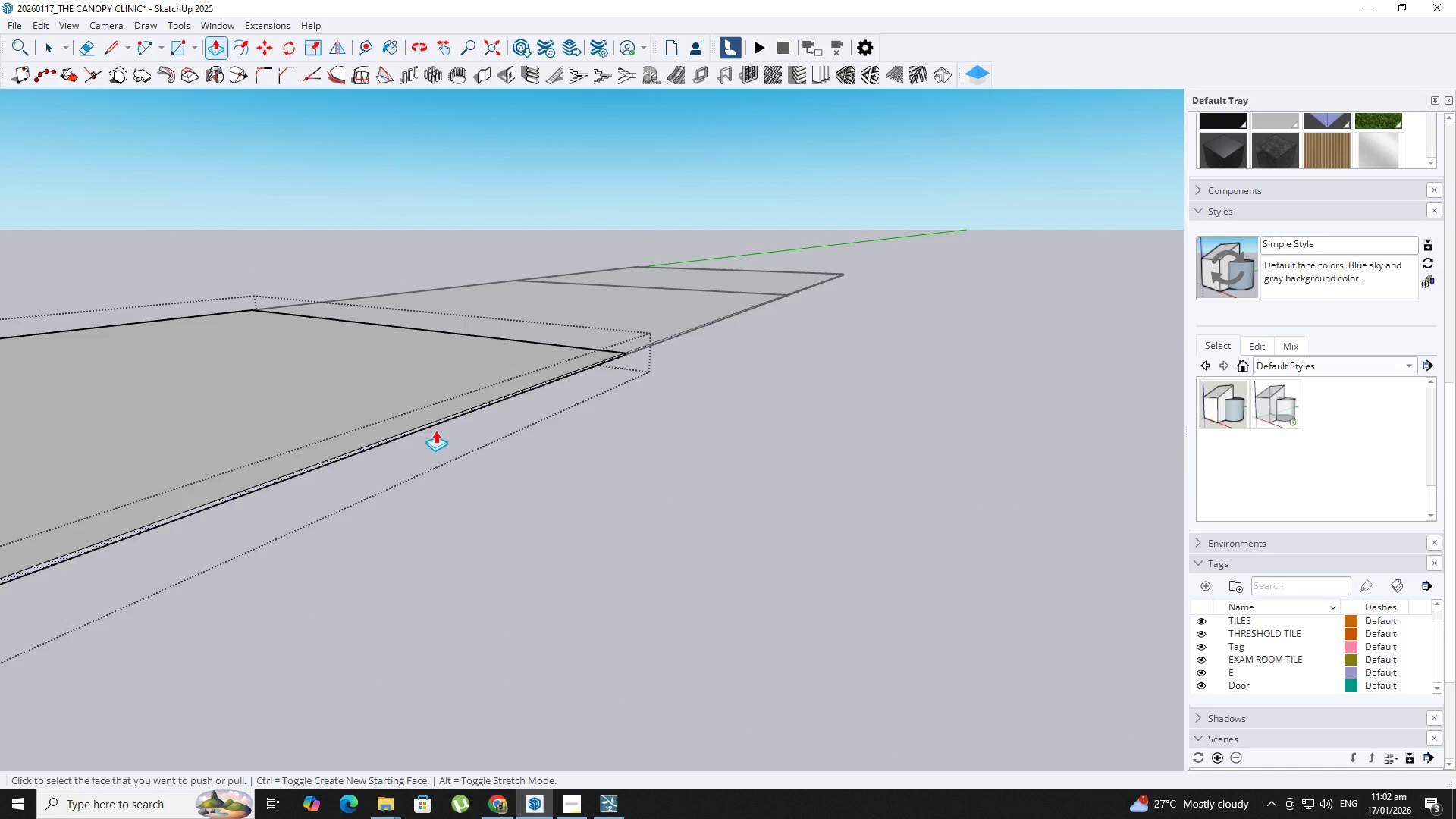 
key(BracketLeft)
 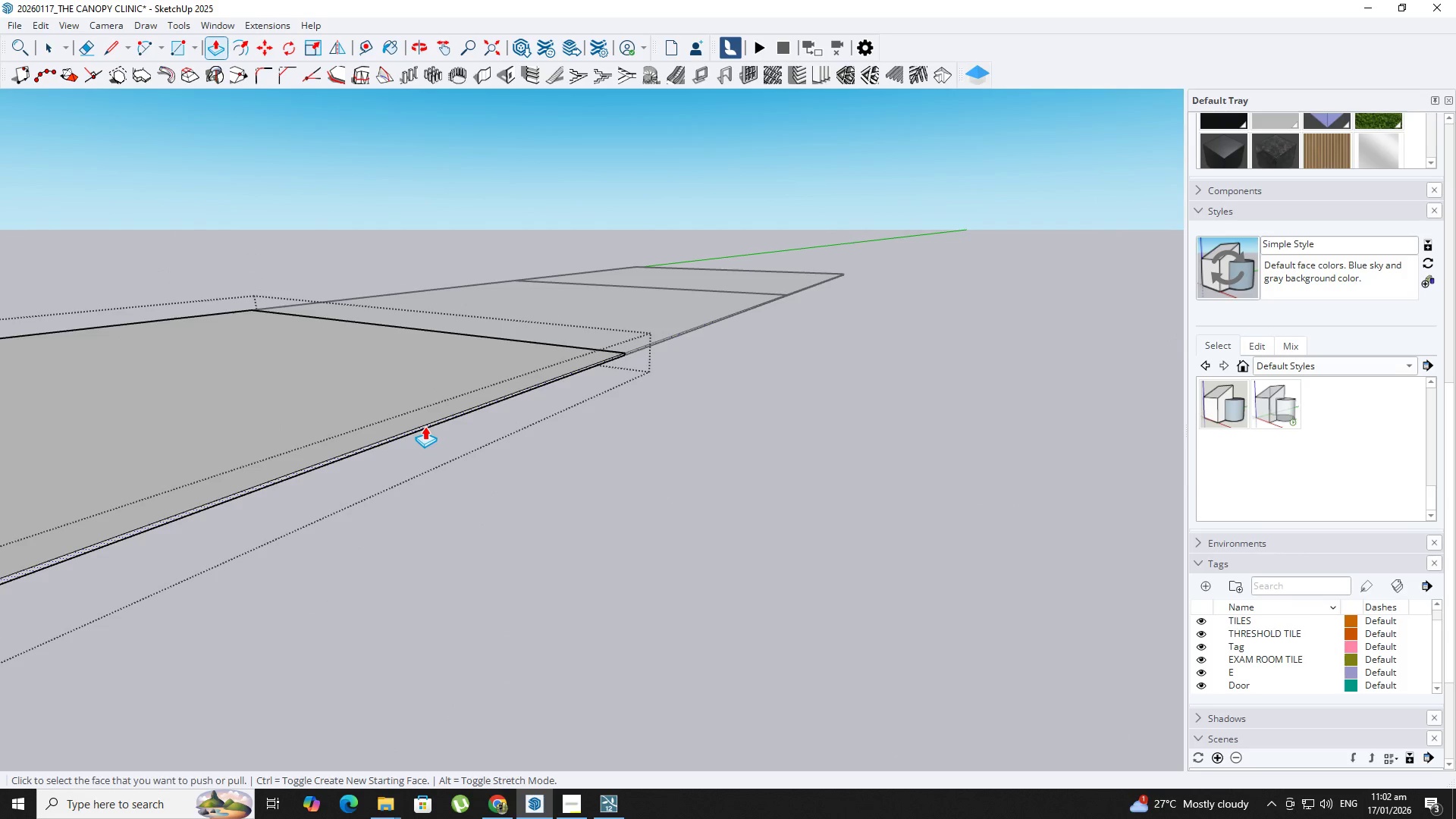 
scroll: coordinate [422, 422], scroll_direction: up, amount: 4.0
 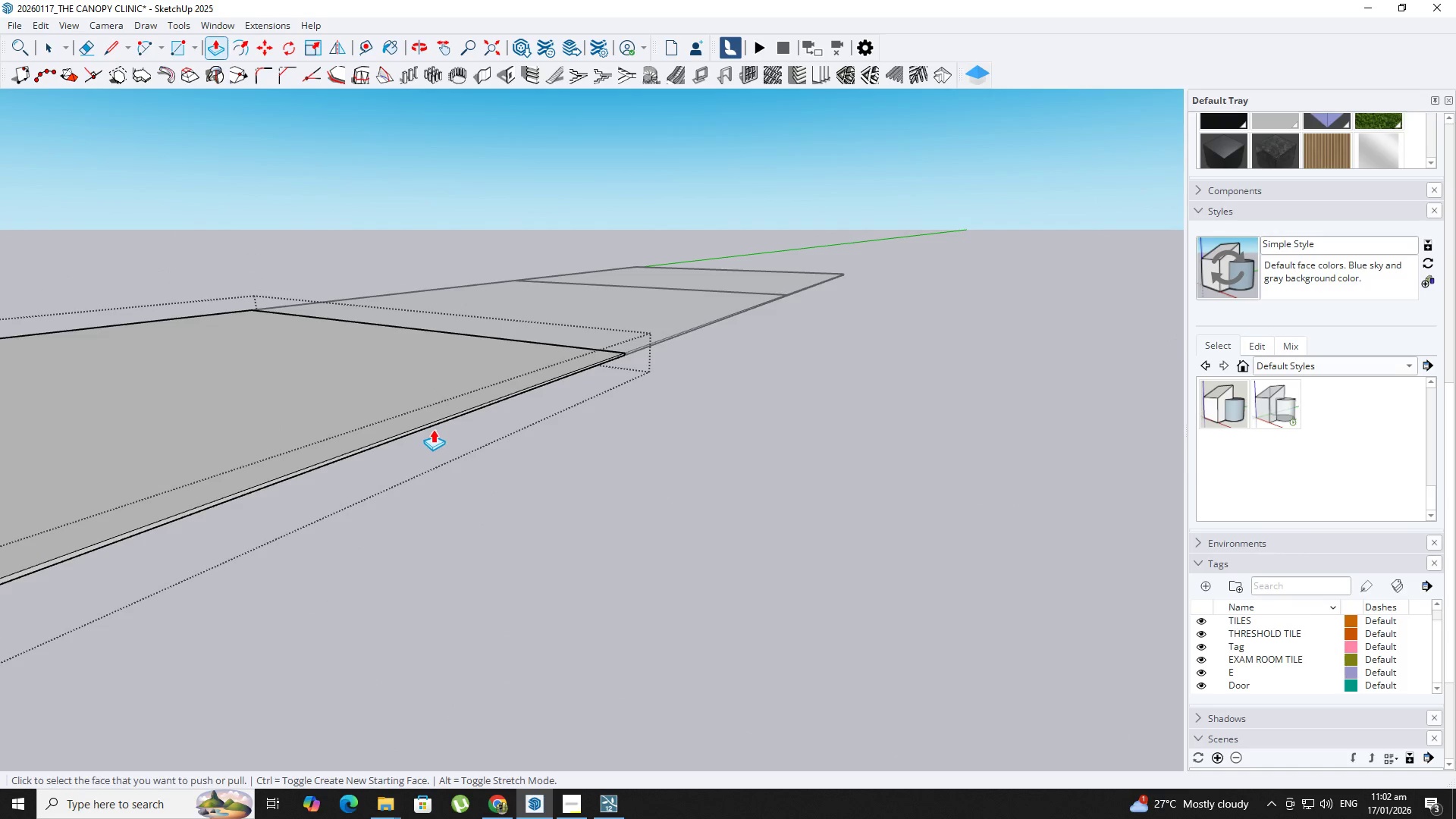 
left_click([425, 426])
 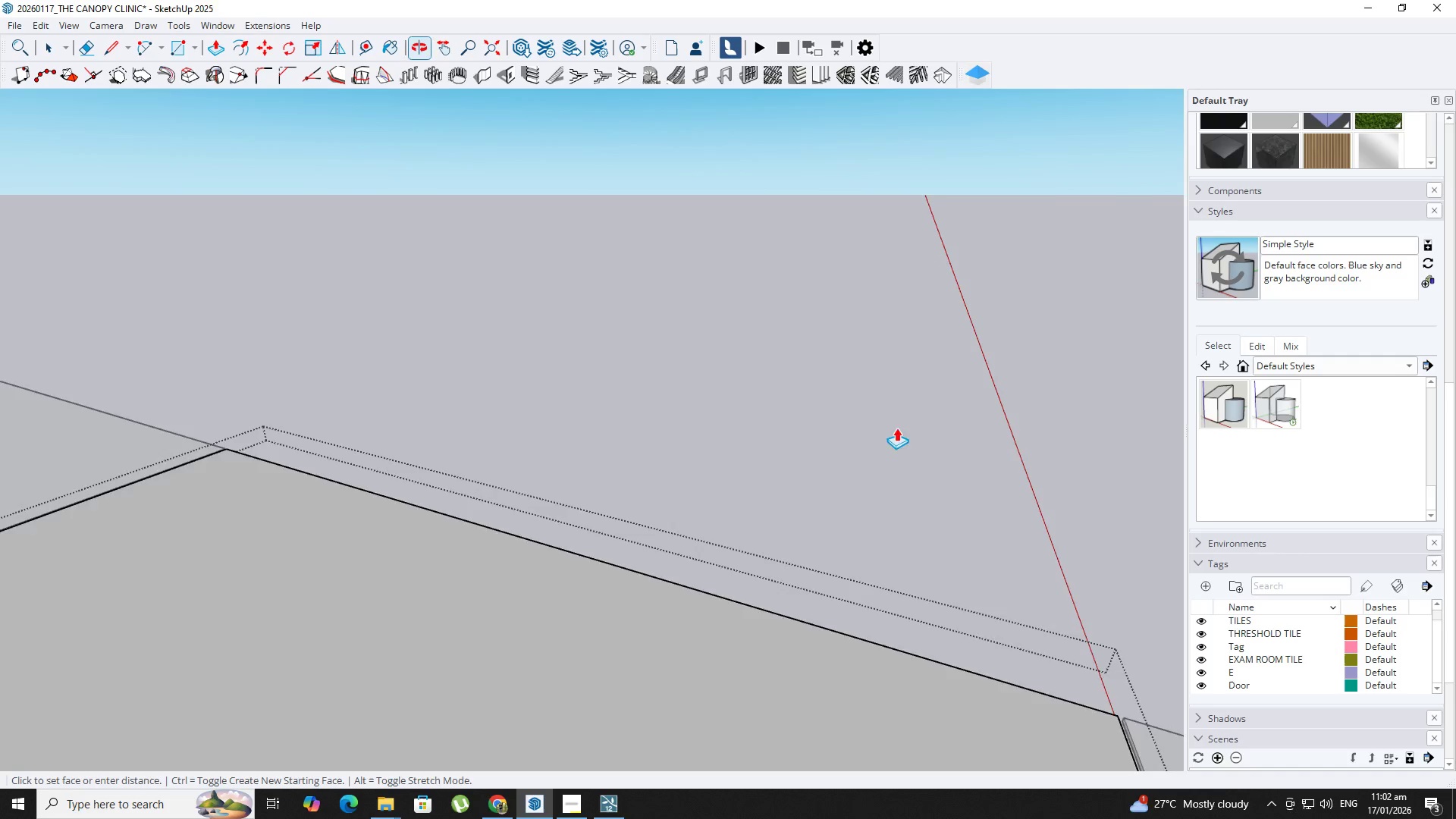 
key(Backquote)
 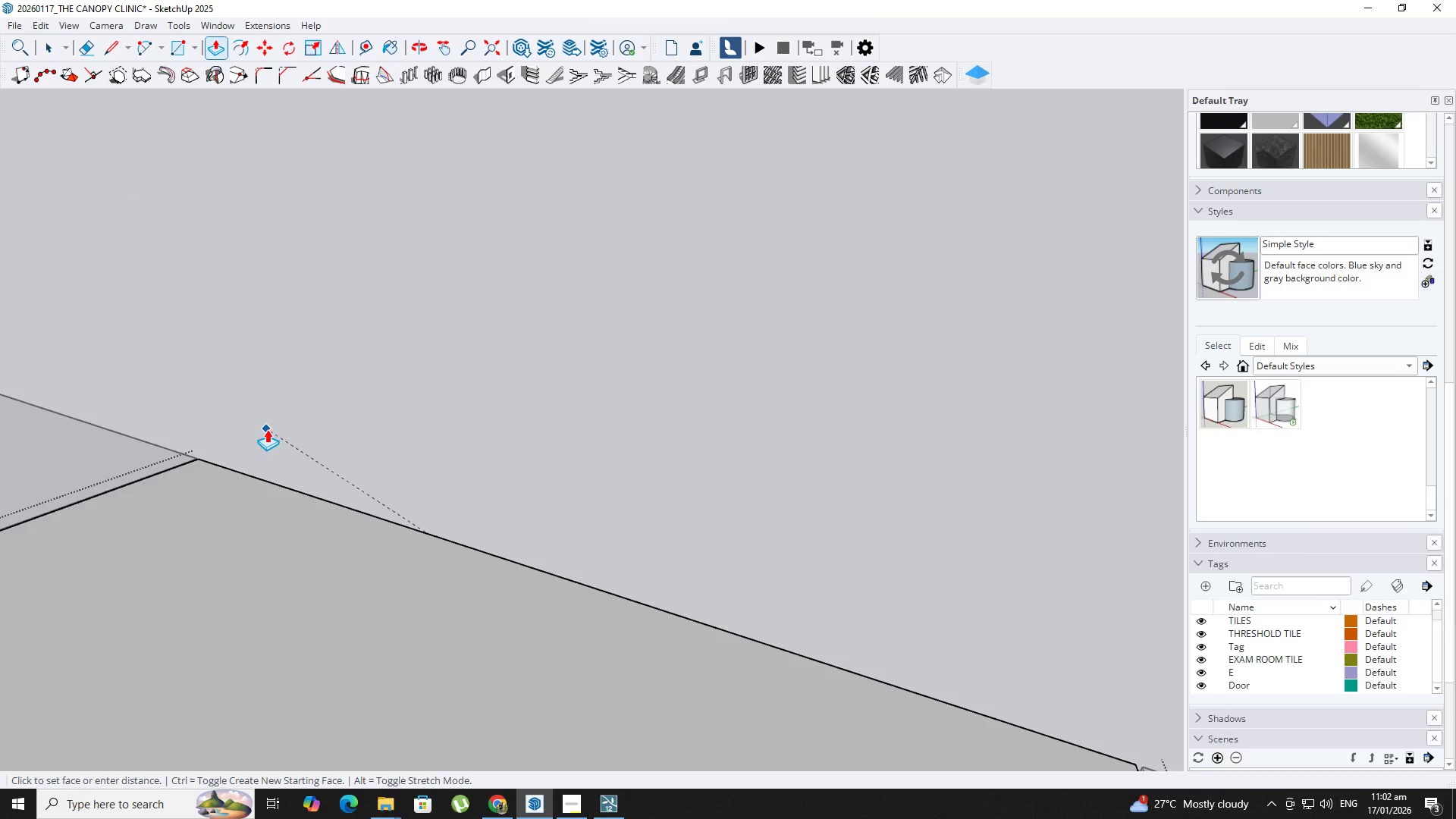 
hold_key(key=ShiftLeft, duration=0.44)
 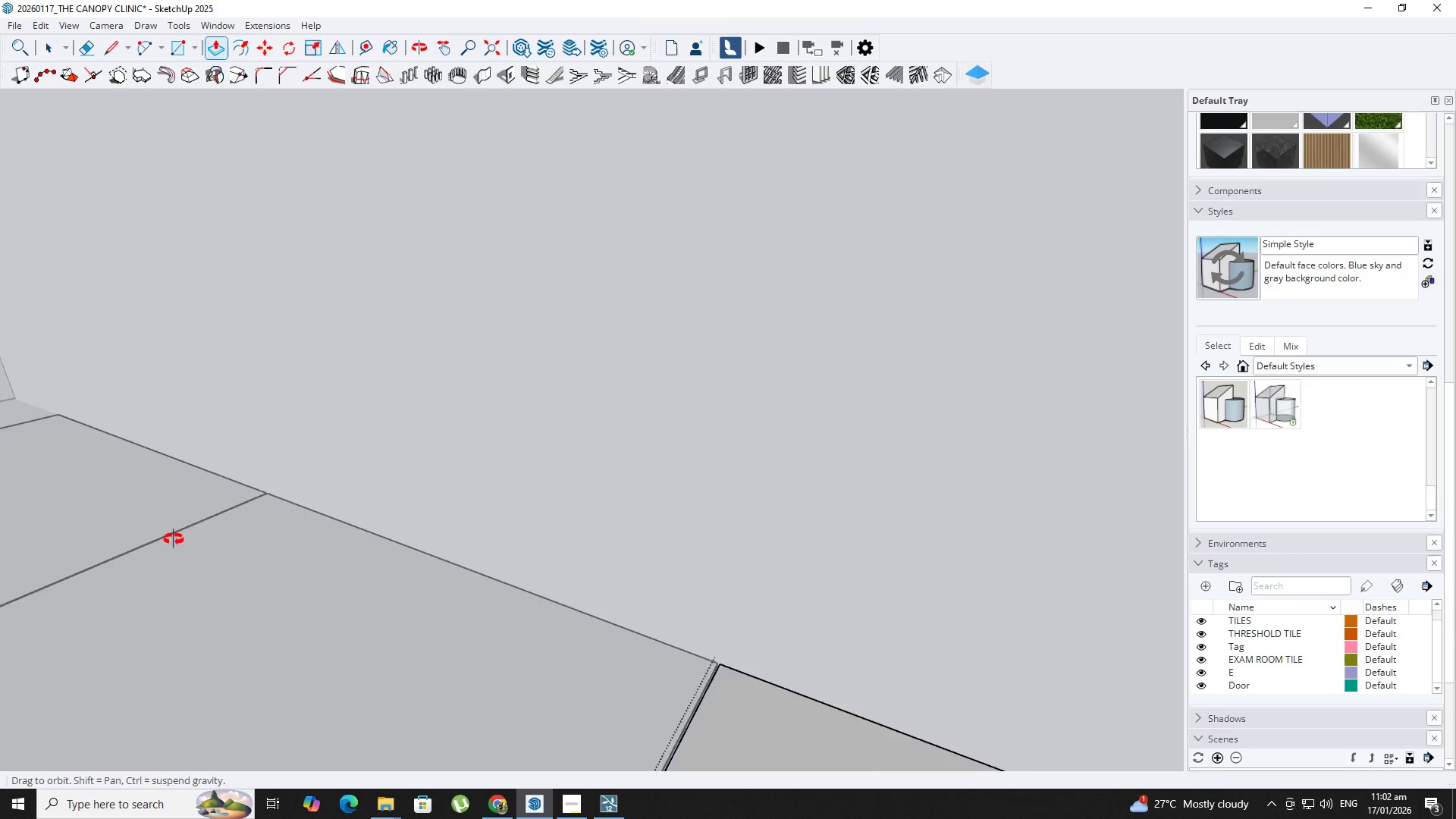 
key(Space)
 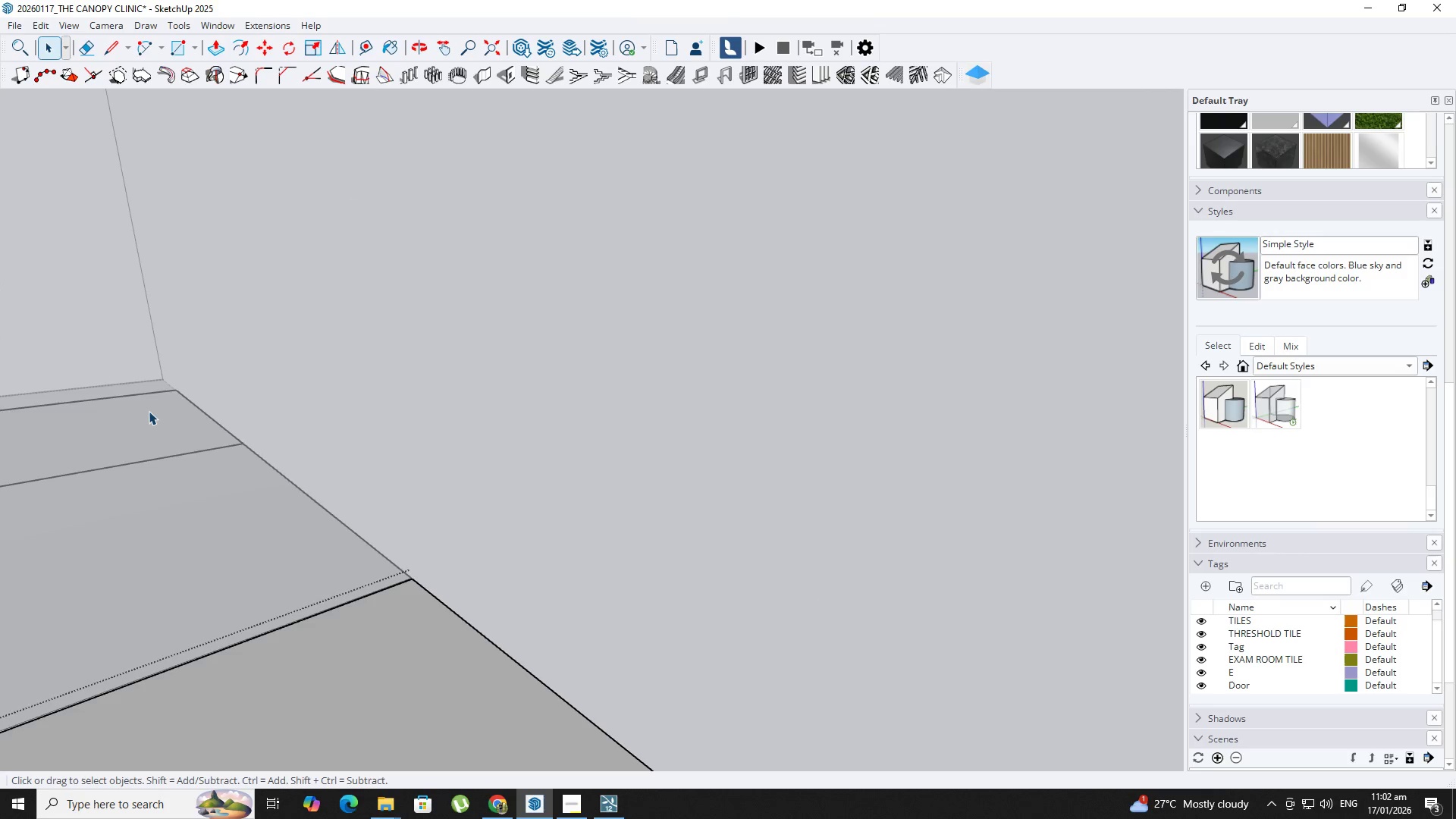 
scroll: coordinate [162, 532], scroll_direction: down, amount: 2.0
 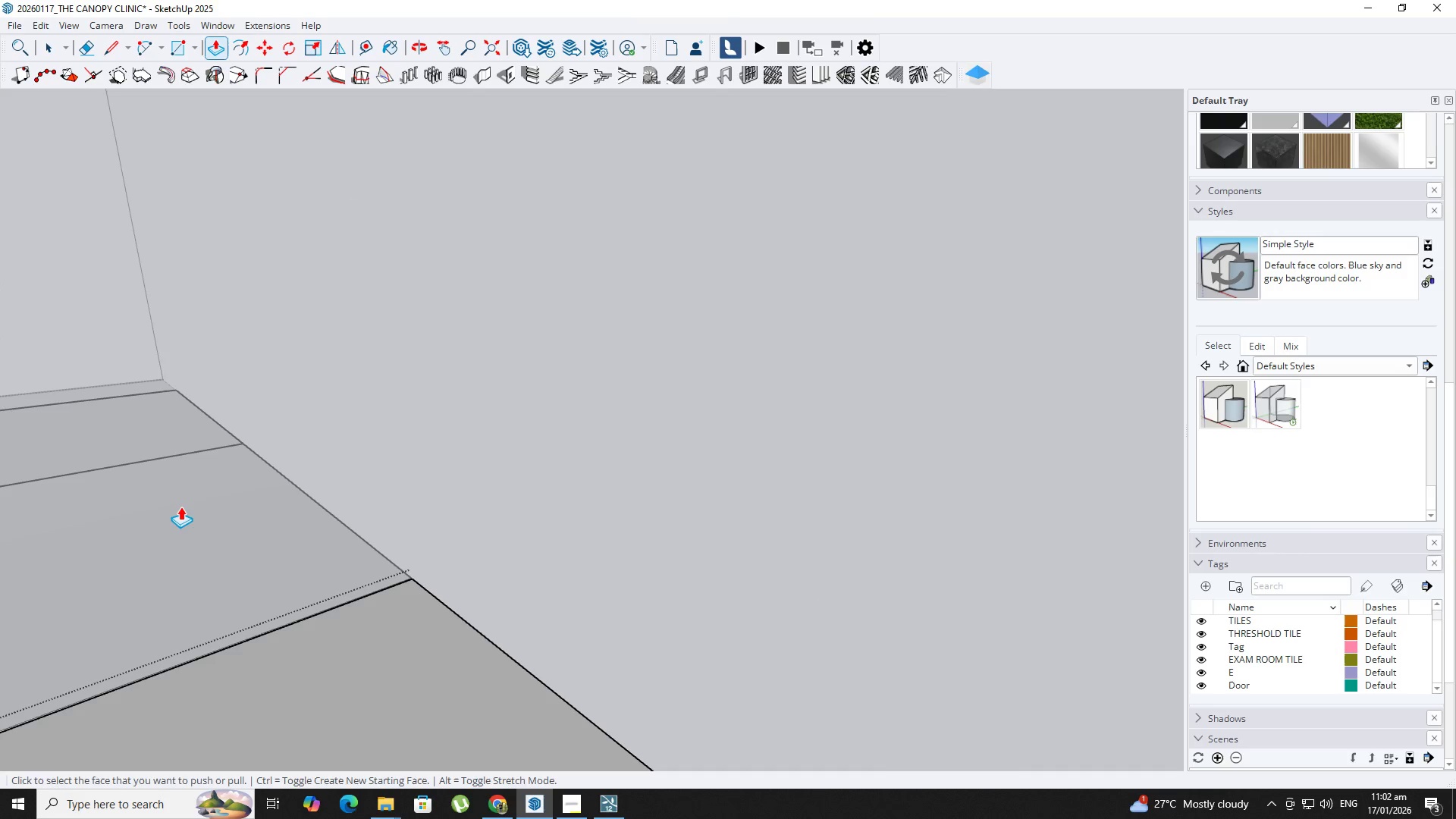 
key(Escape)
 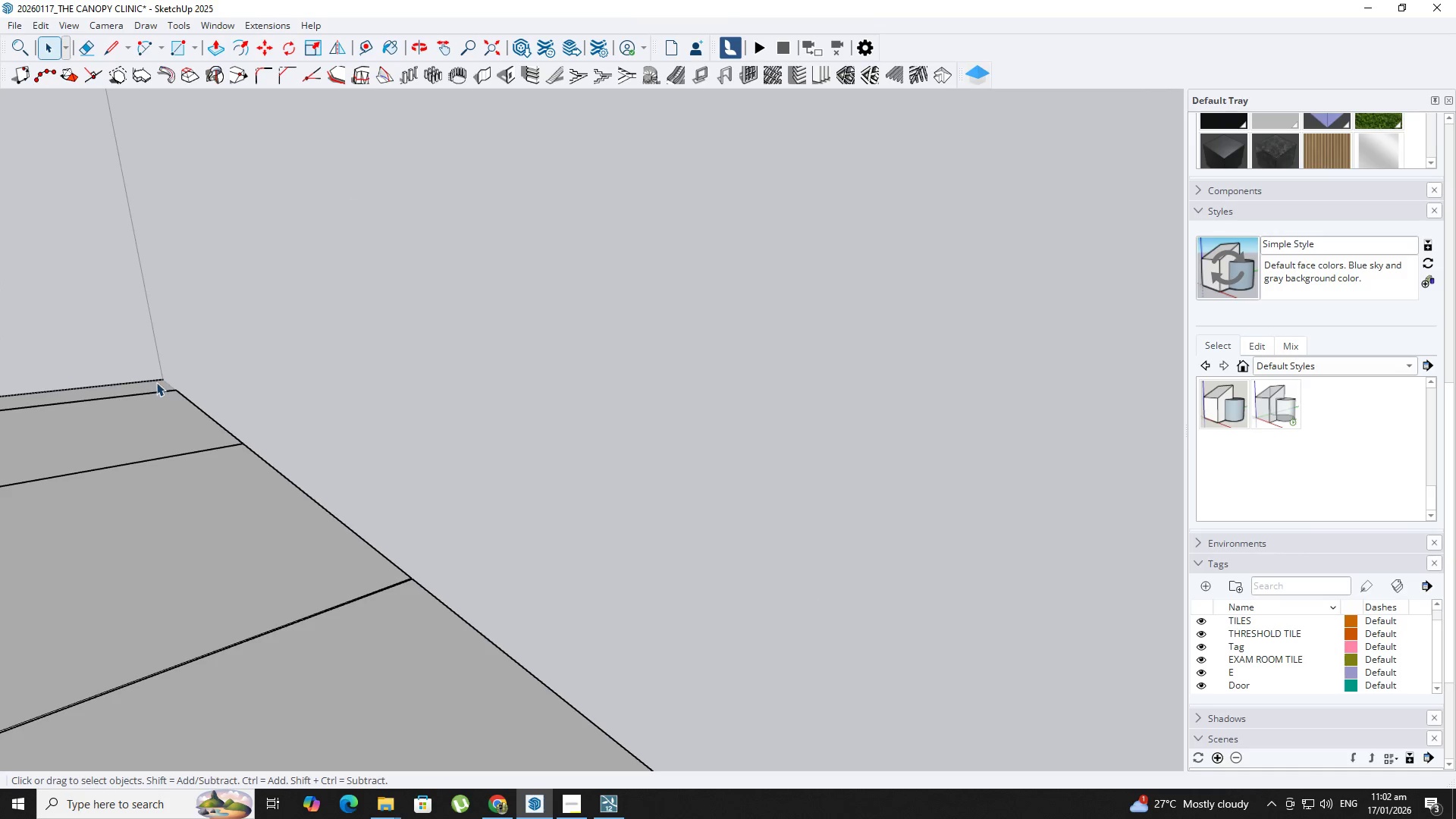 
key(Backquote)
 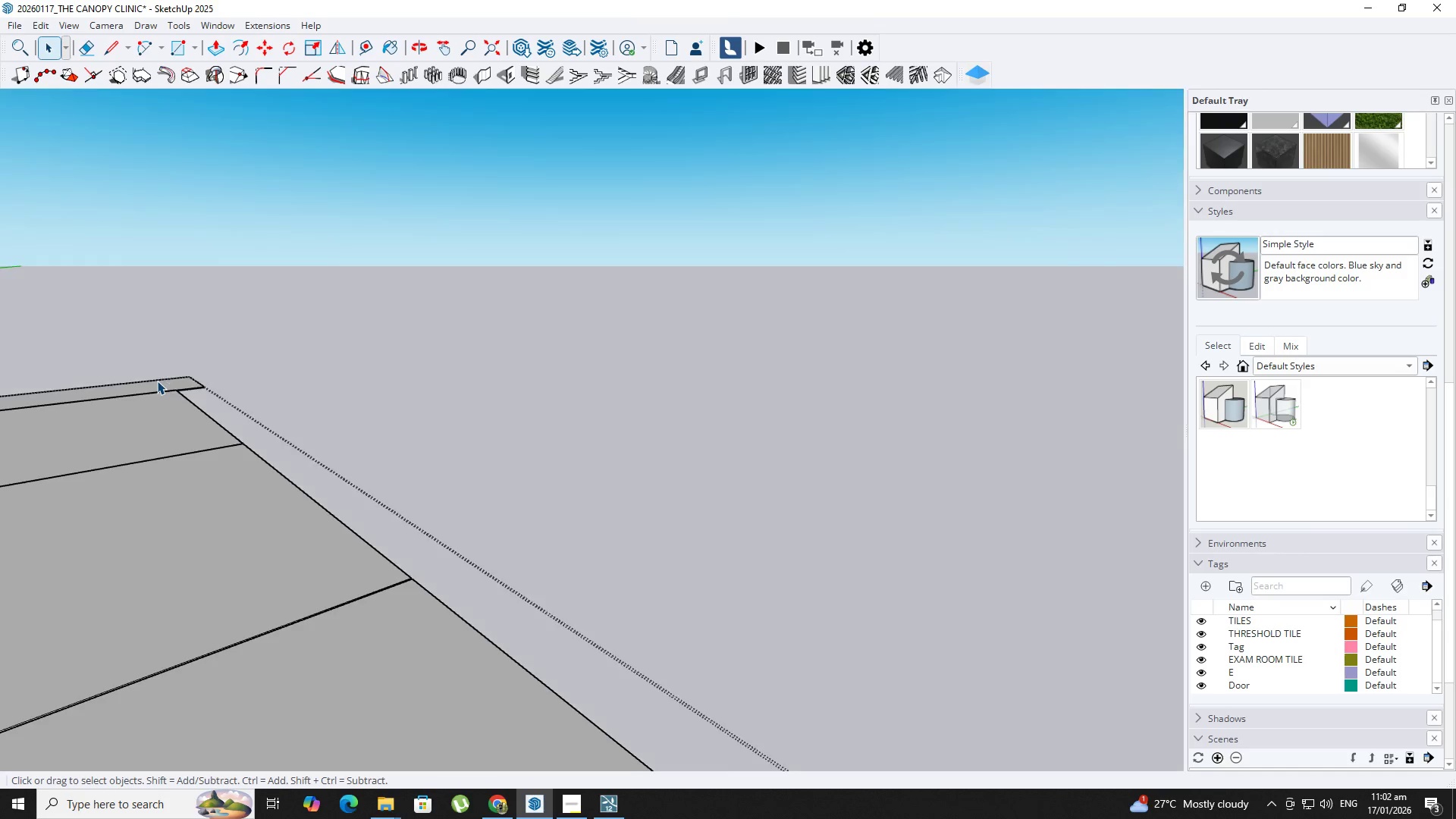 
scroll: coordinate [157, 381], scroll_direction: up, amount: 1.0
 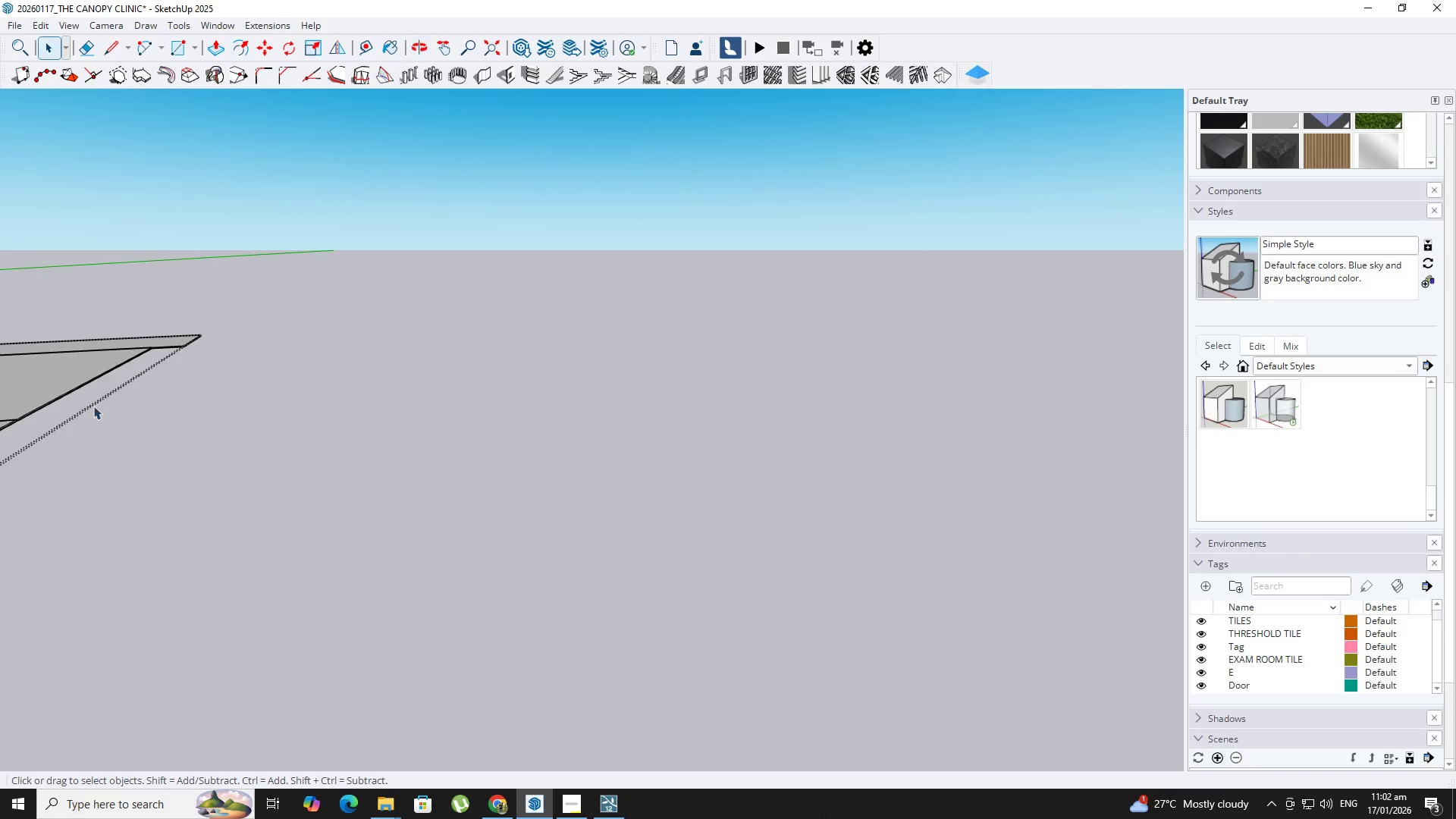 
double_click([194, 343])
 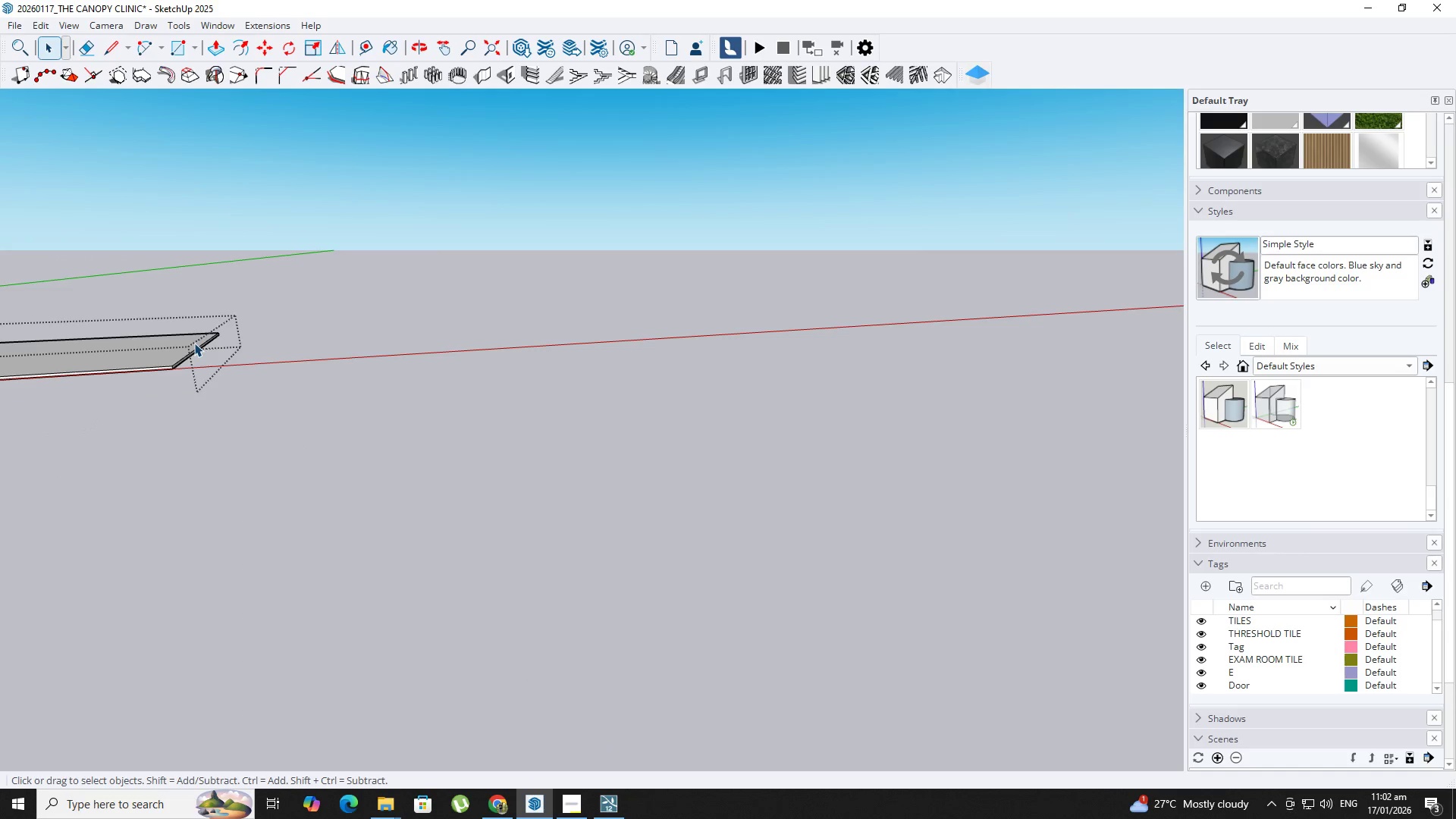 
scroll: coordinate [195, 343], scroll_direction: up, amount: 11.0
 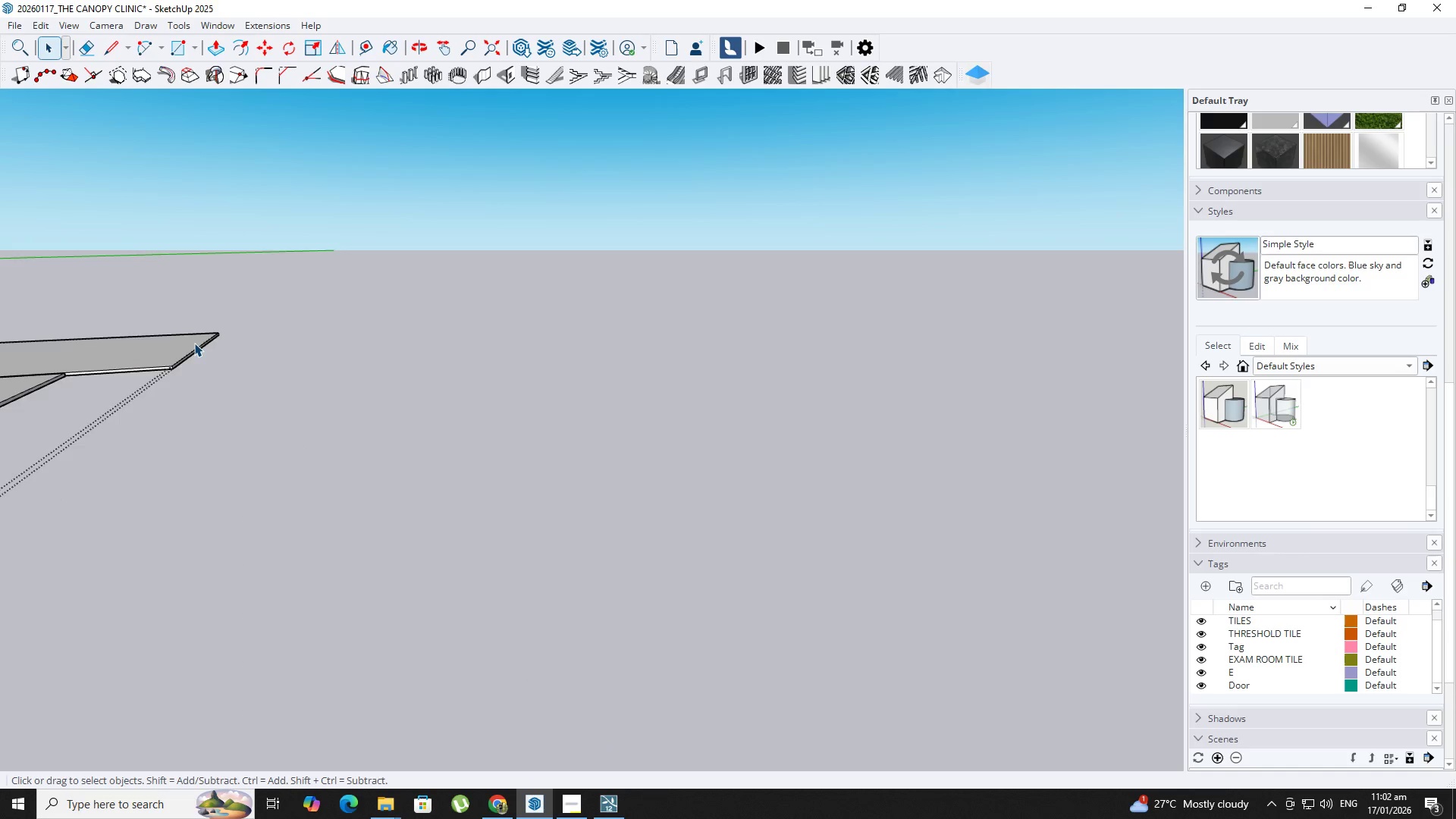 
key(BracketLeft)
 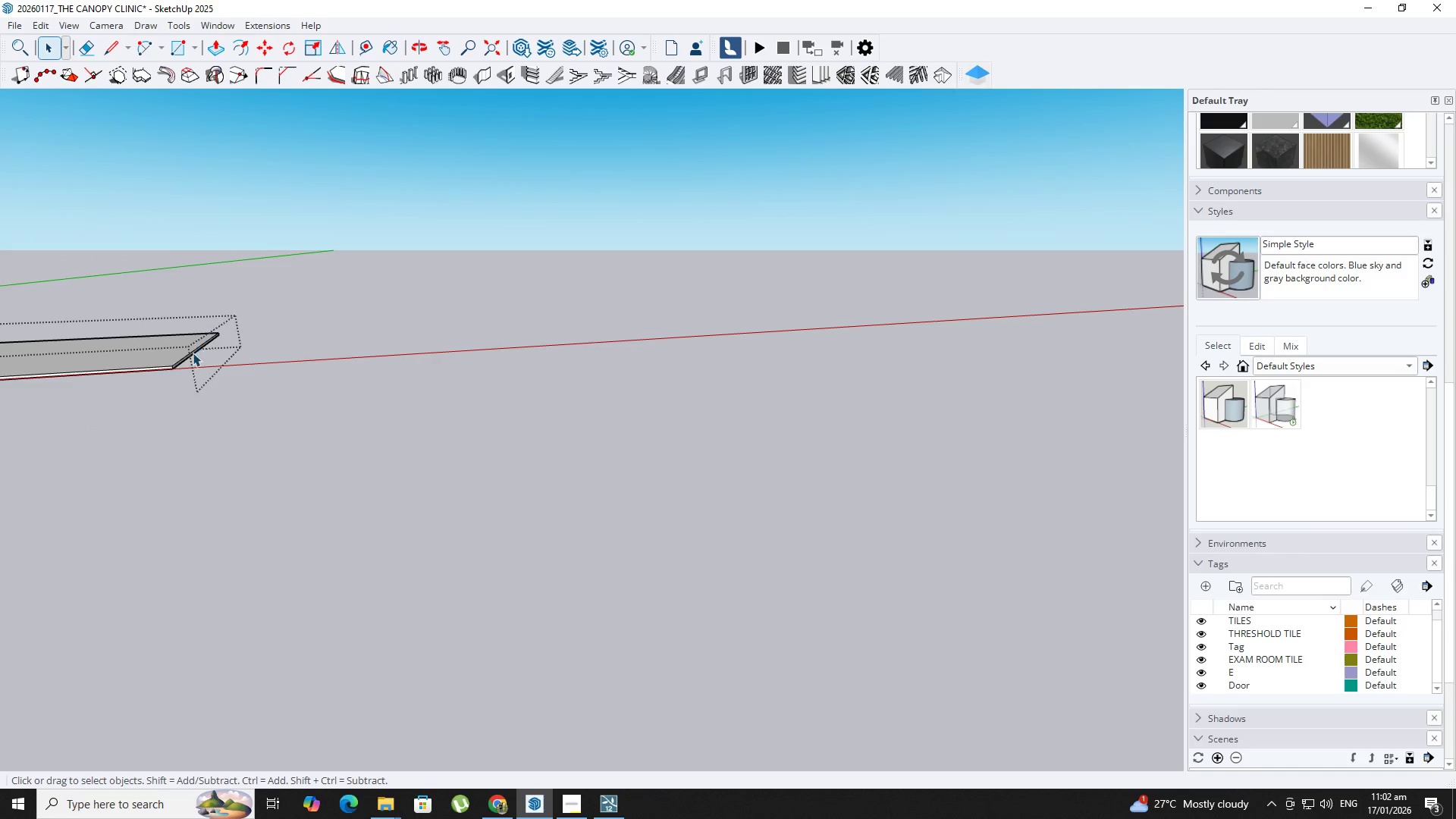 
type(op)
 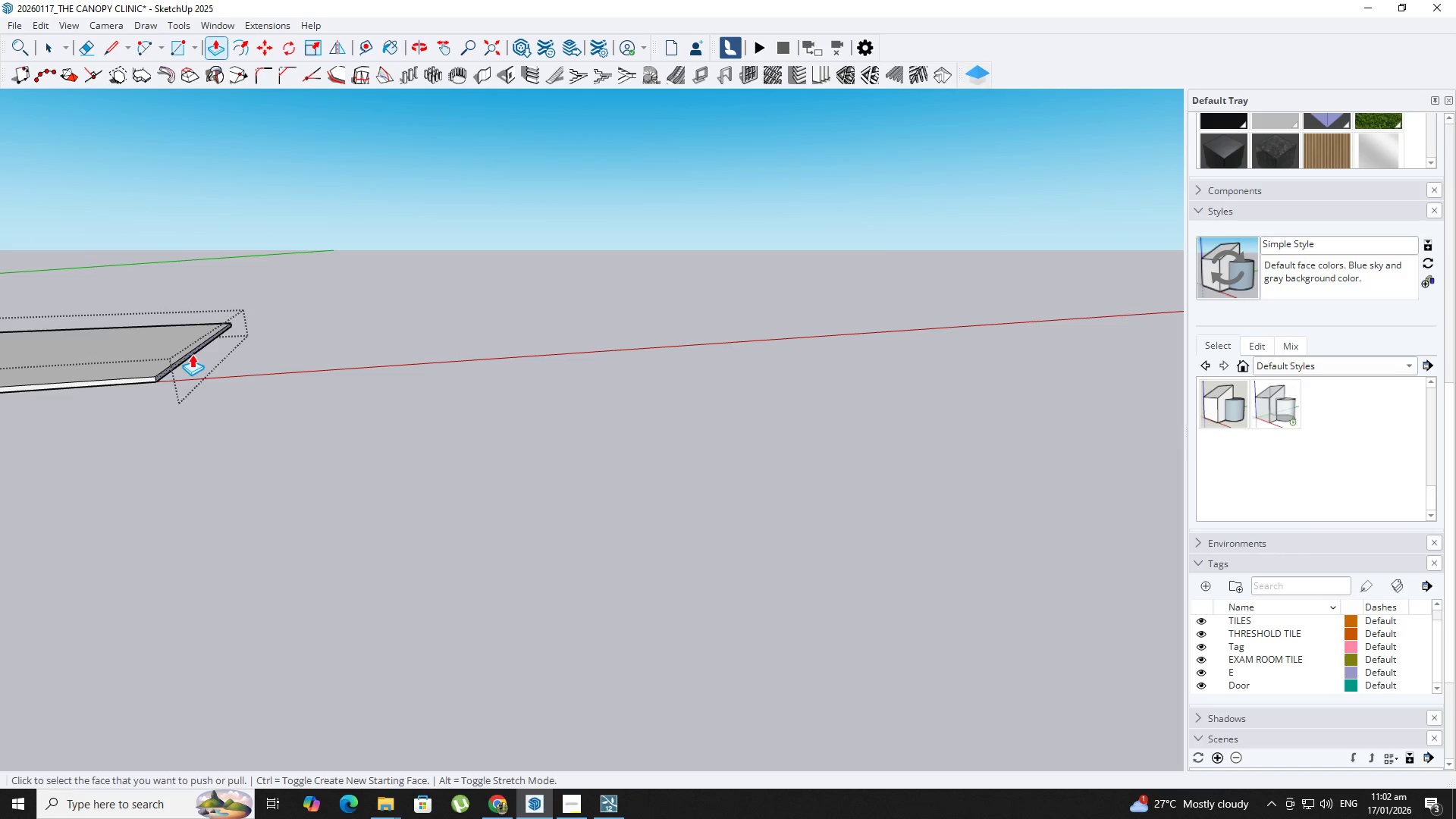 
left_click([191, 354])
 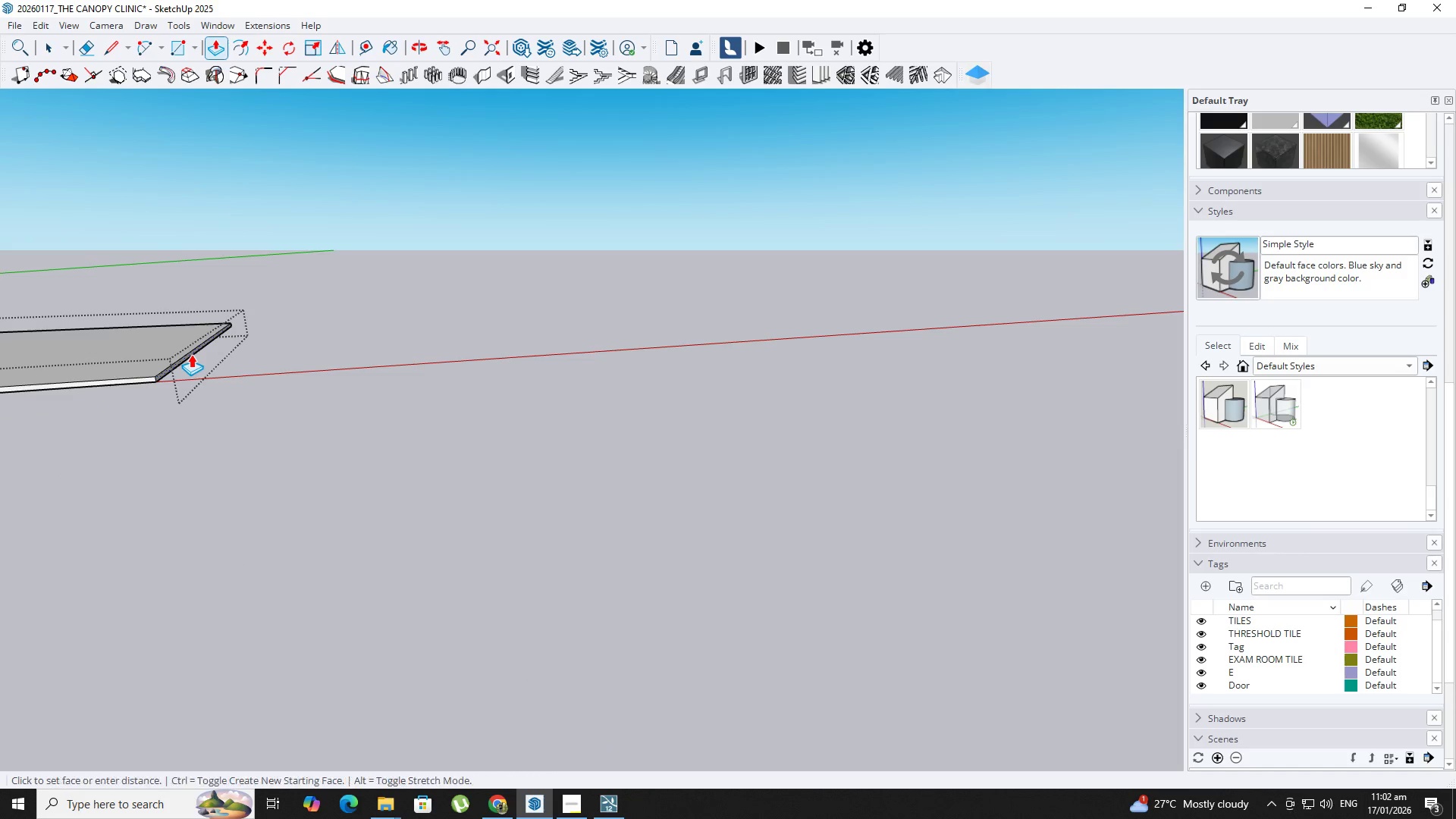 
scroll: coordinate [193, 353], scroll_direction: up, amount: 6.0
 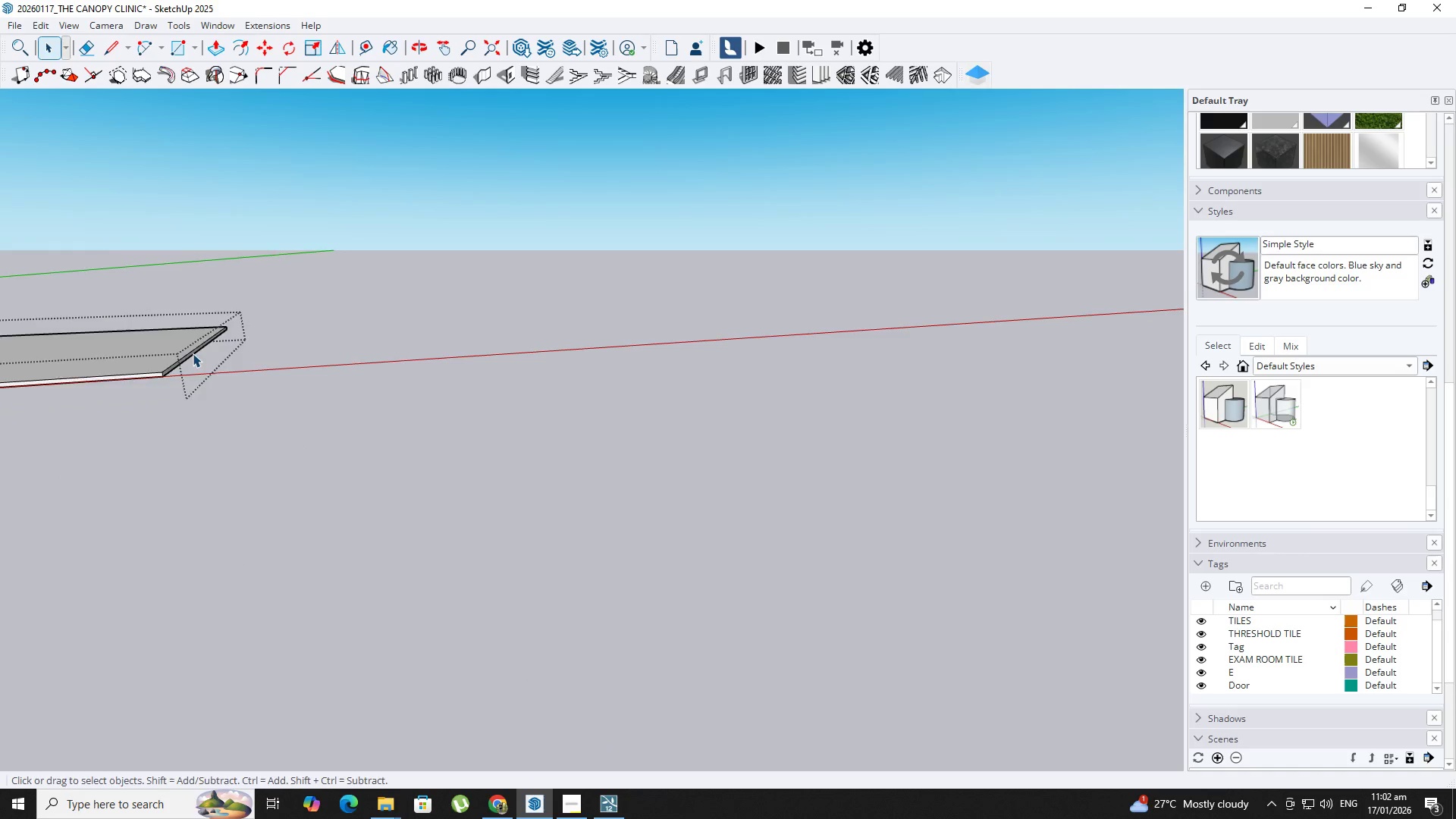 
double_click([191, 354])
 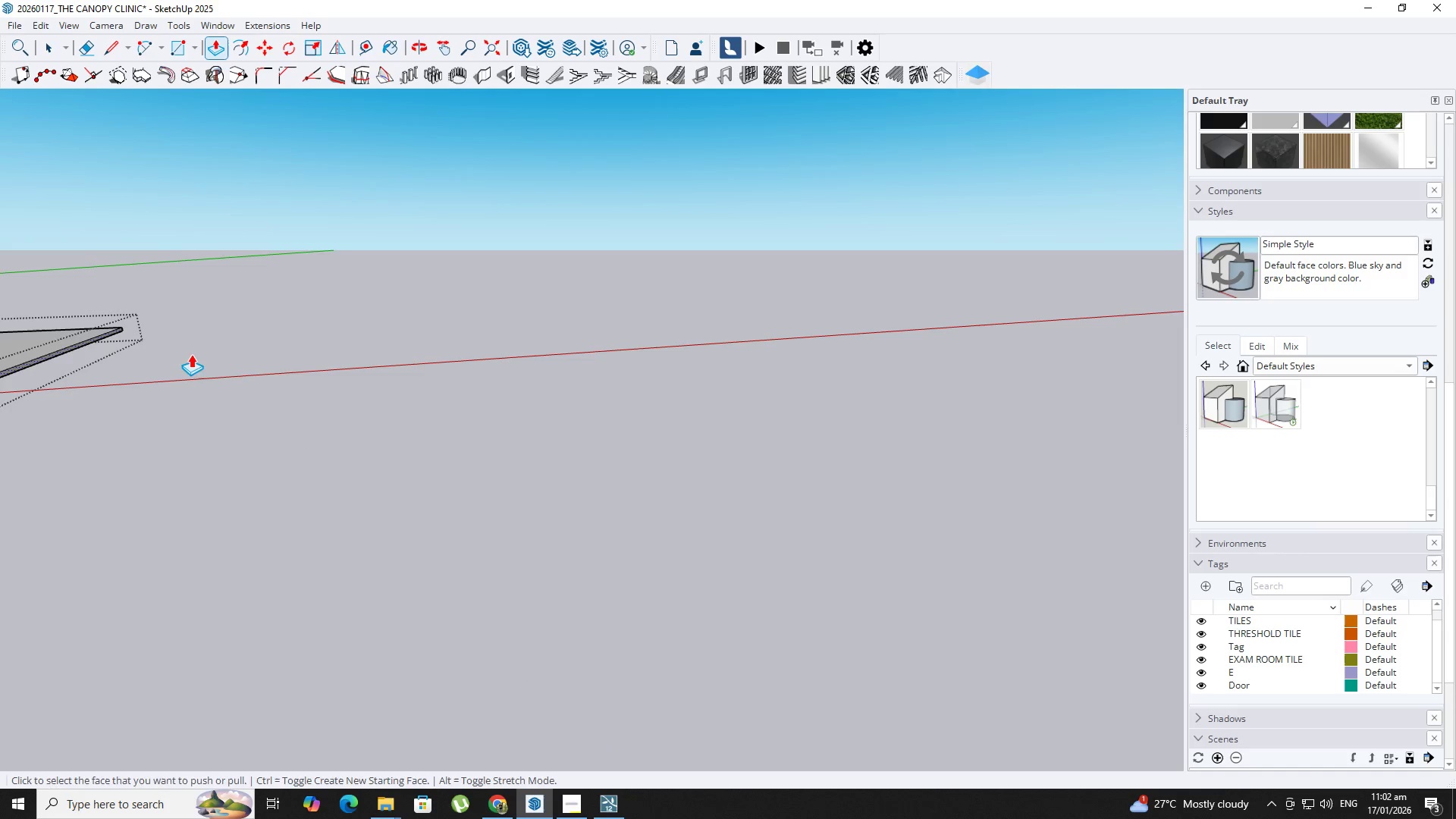 
key(Space)
 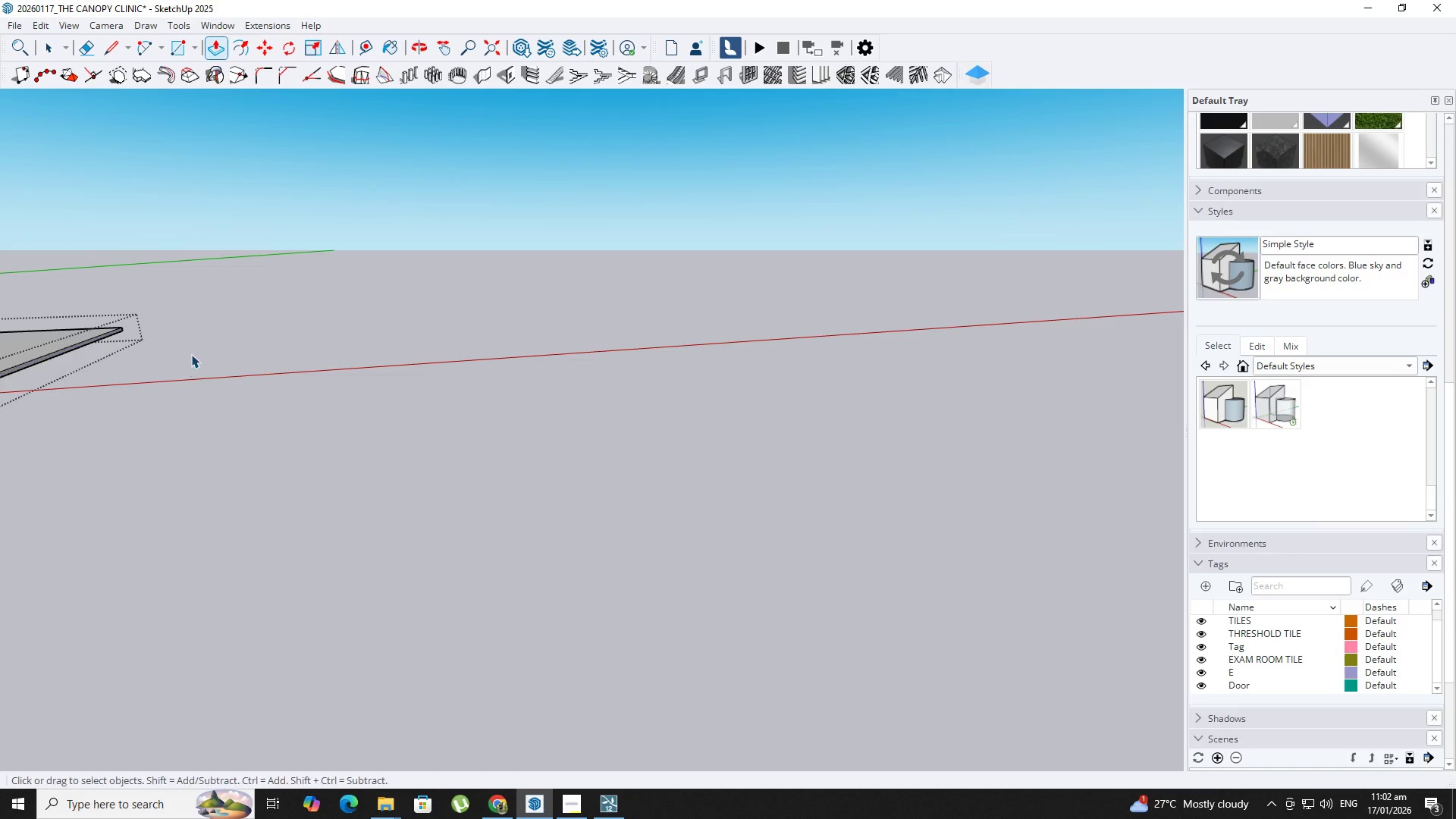 
key(Escape)
 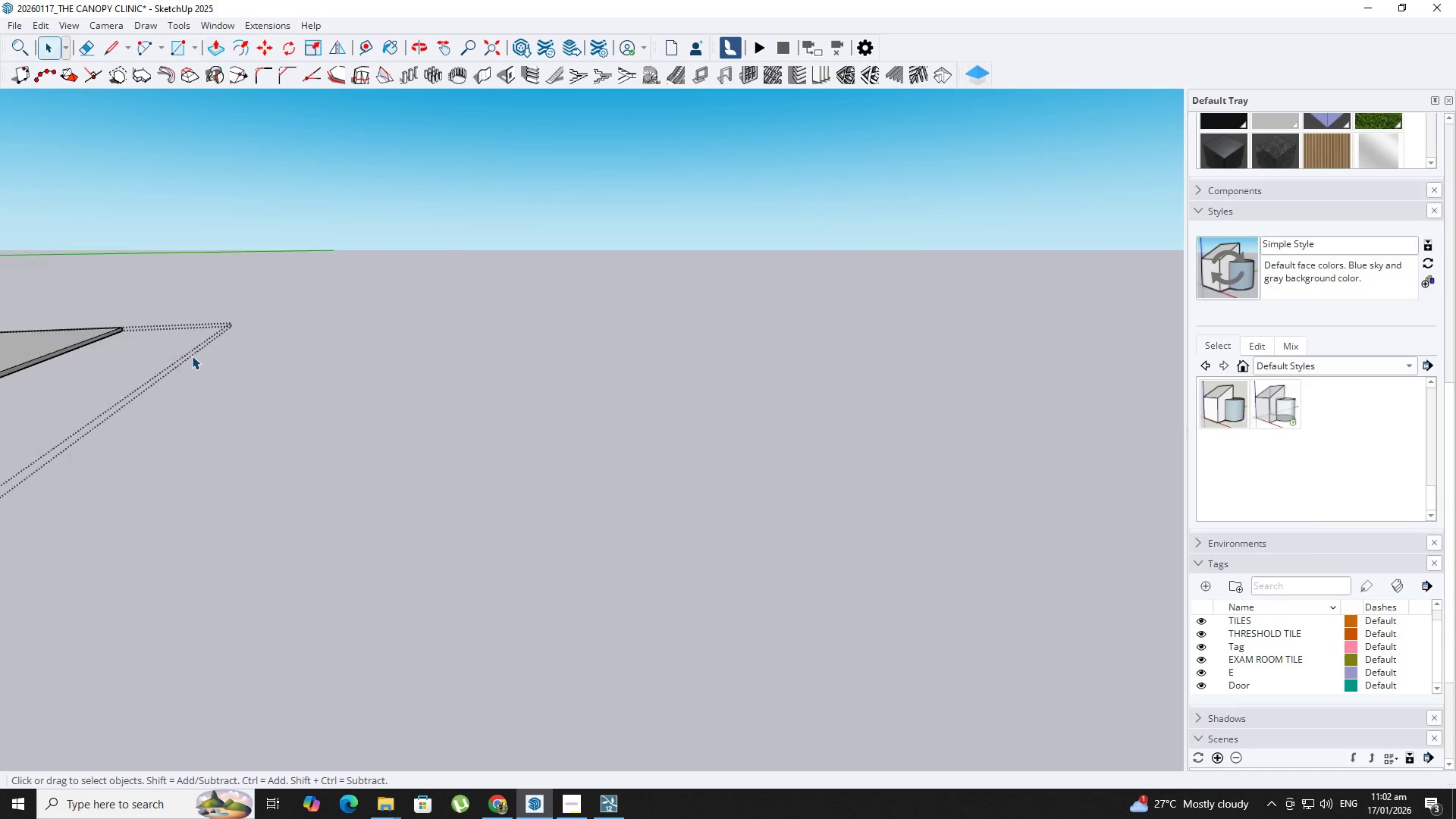 
hold_key(key=ShiftLeft, duration=0.38)
 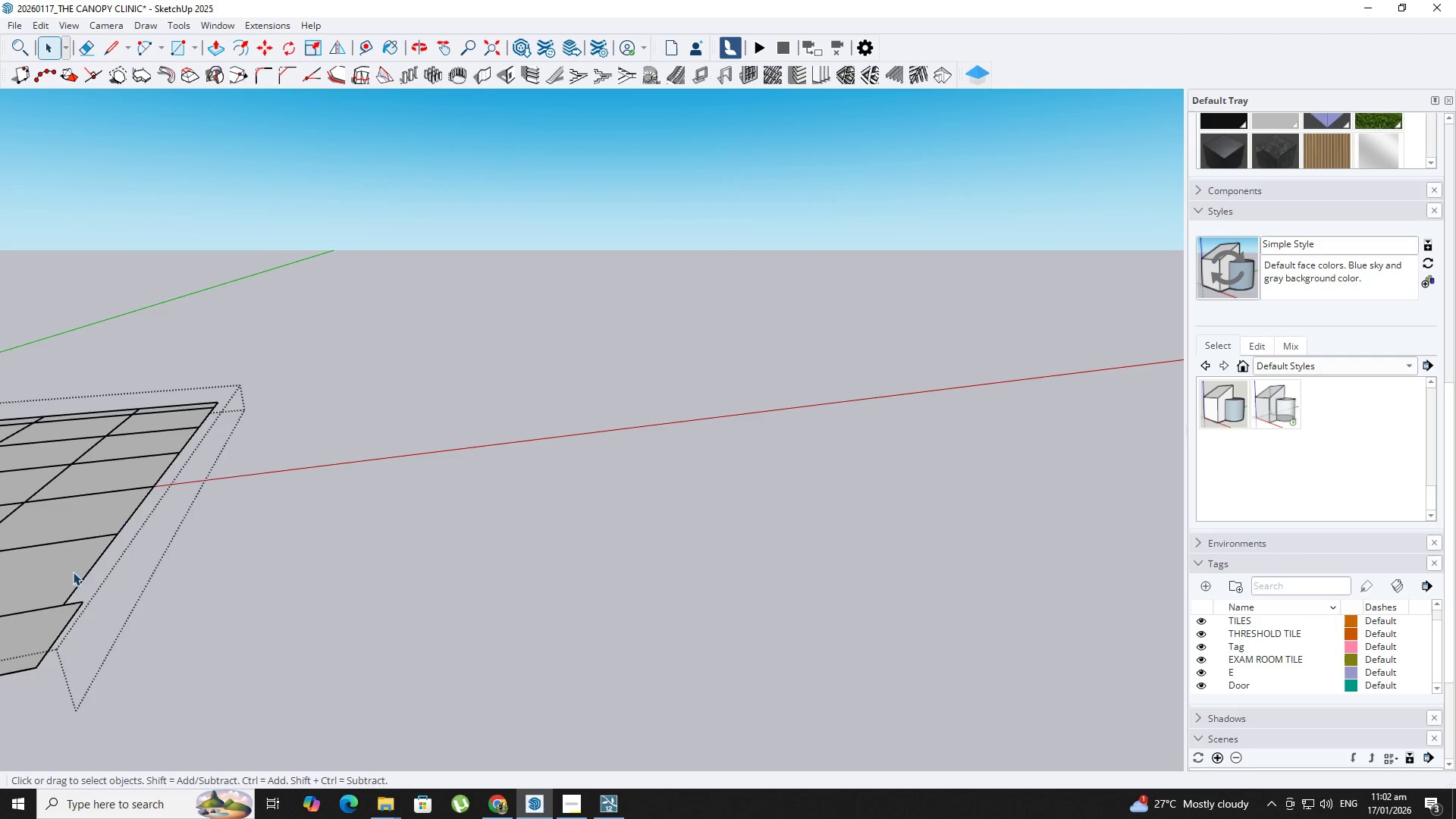 
hold_key(key=ShiftLeft, duration=0.33)
 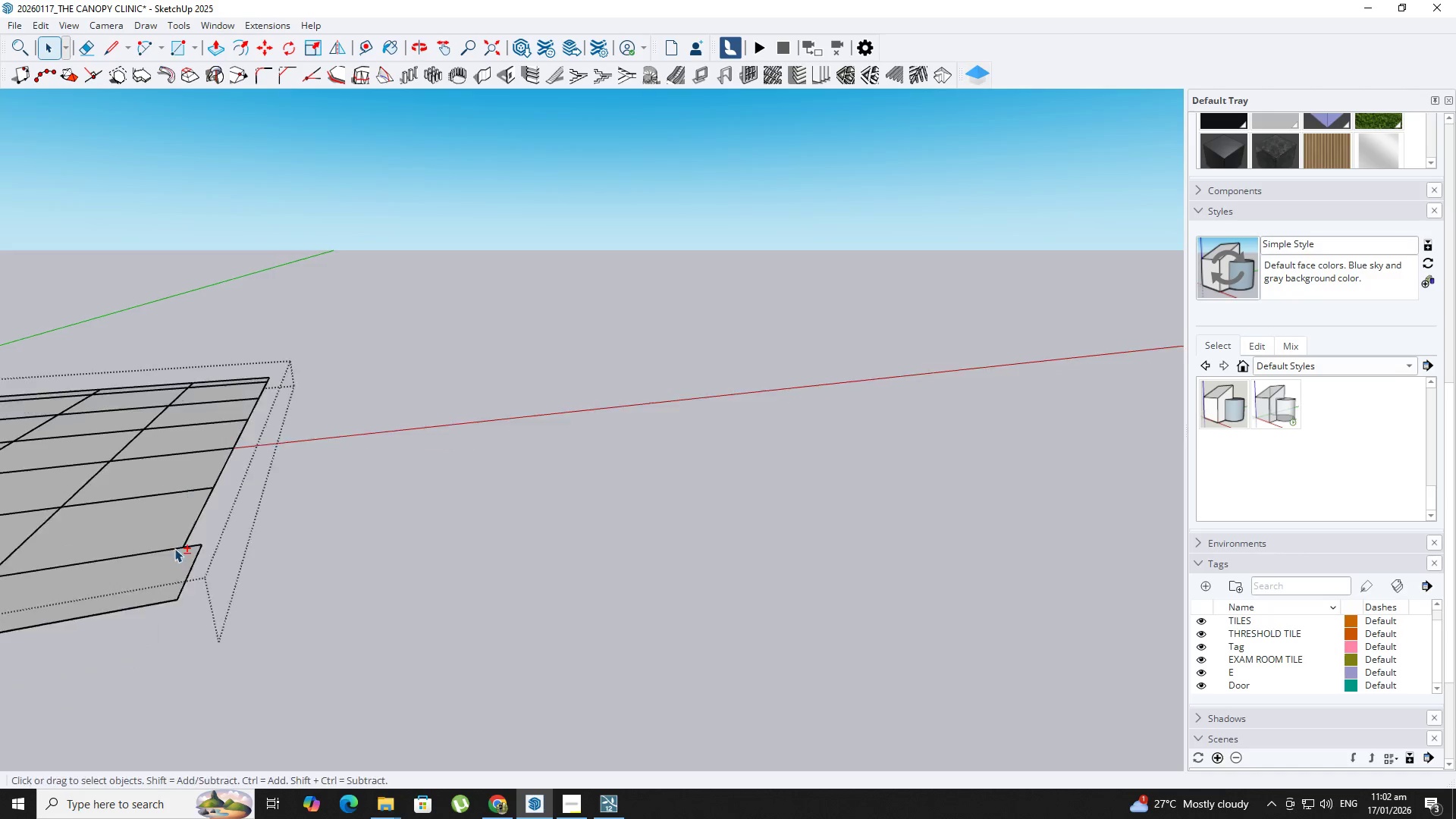 
scroll: coordinate [190, 519], scroll_direction: down, amount: 32.0
 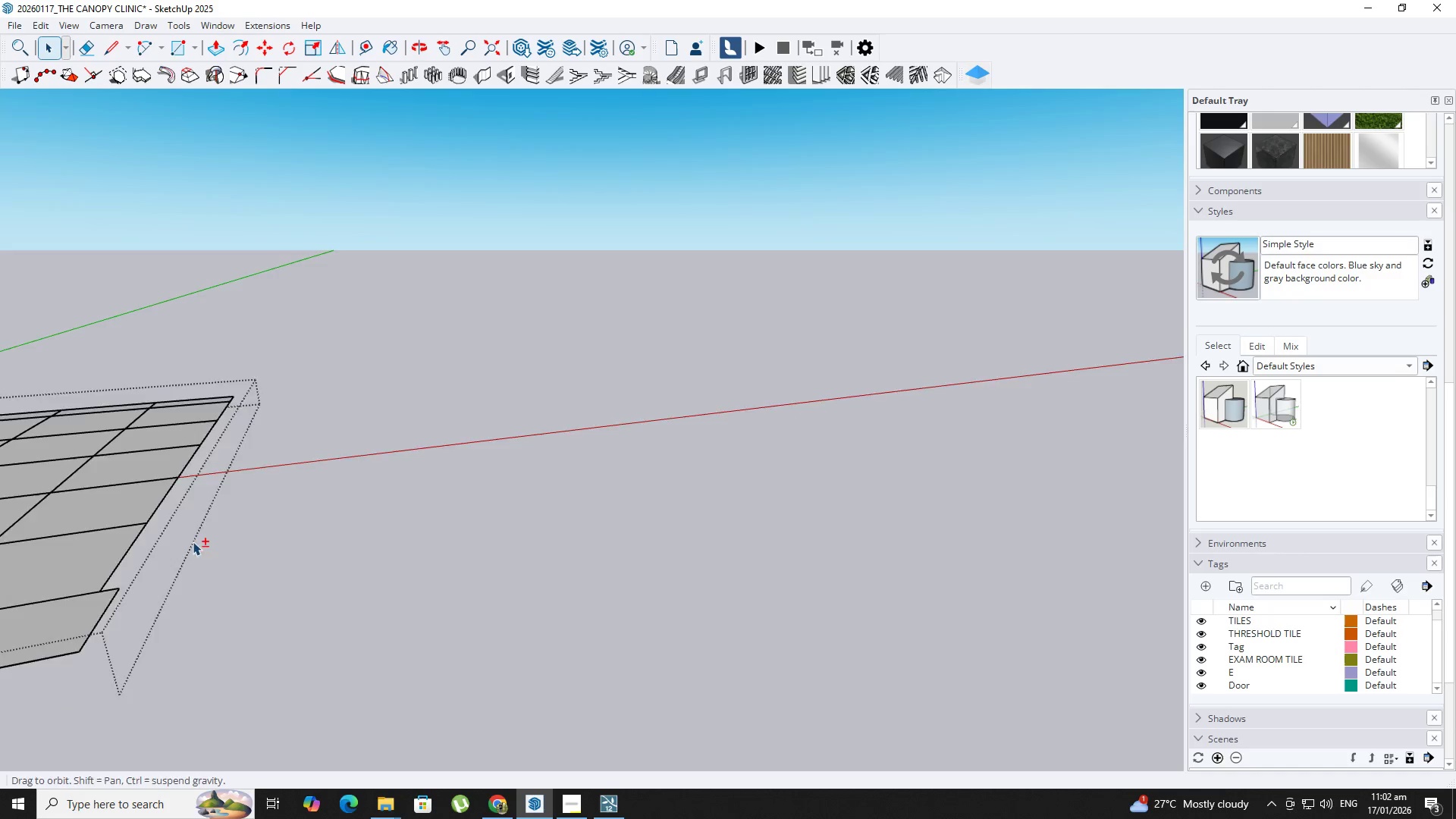 
scroll: coordinate [343, 534], scroll_direction: up, amount: 14.0
 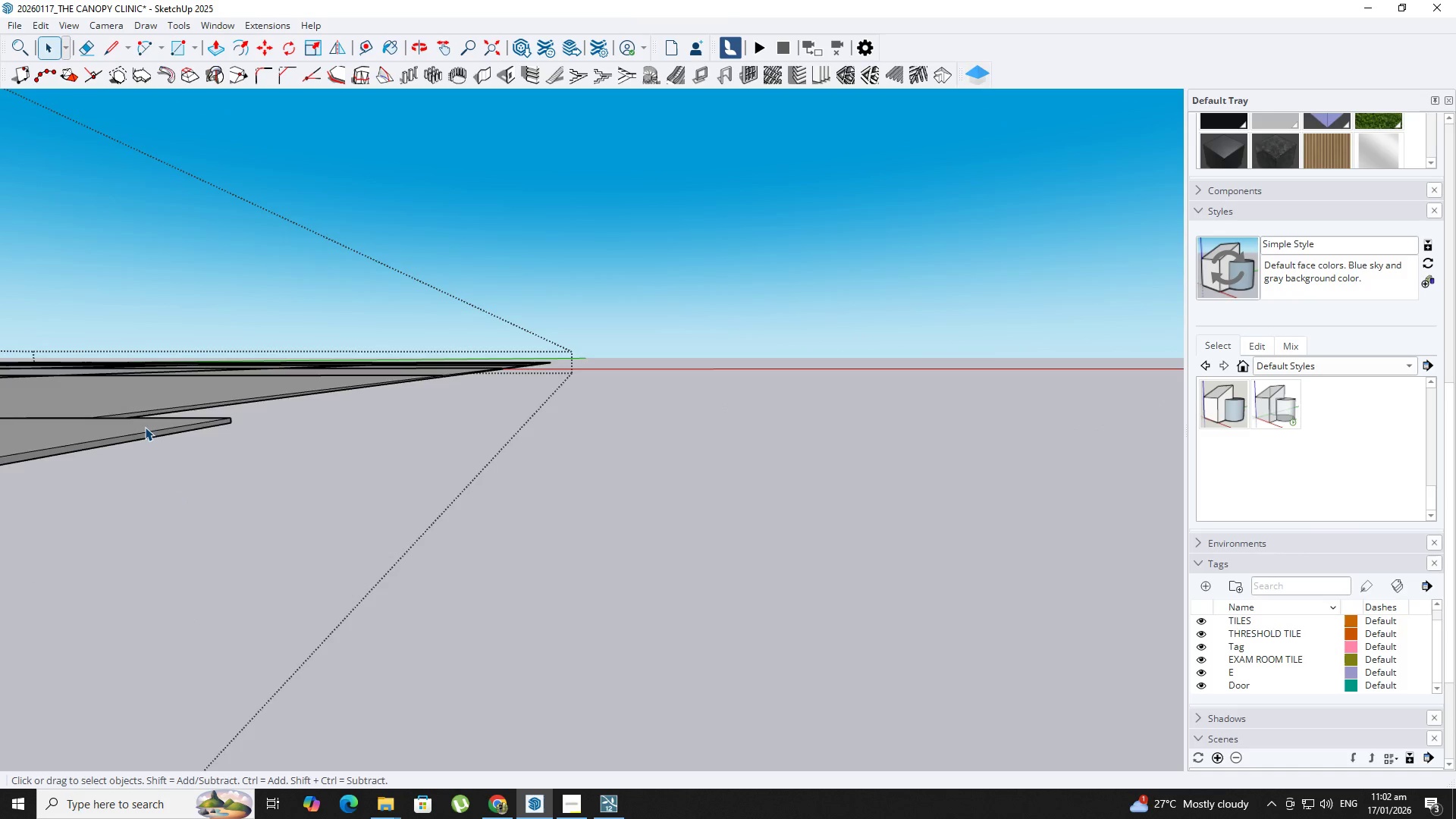 
double_click([145, 427])
 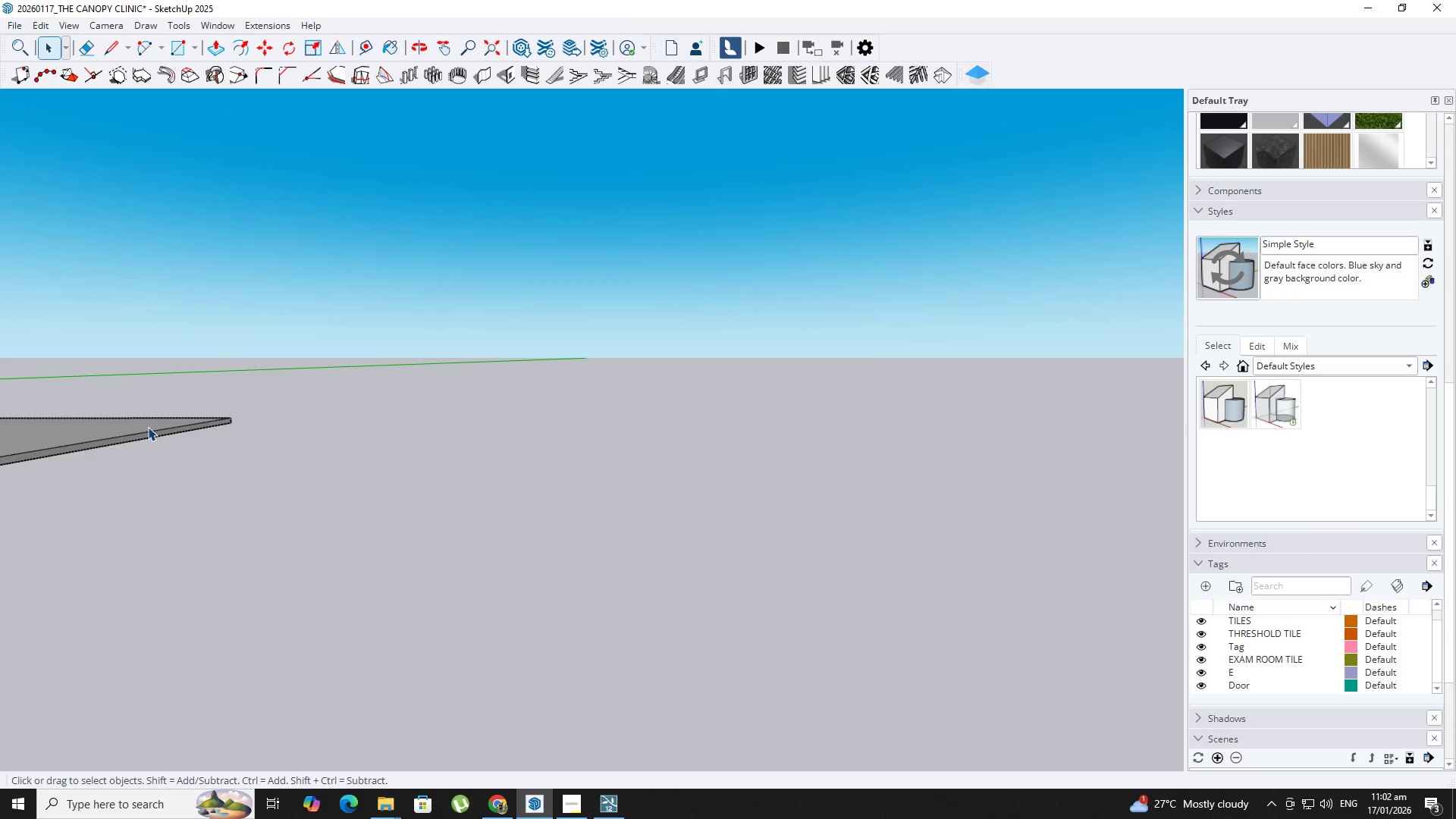 
key(BracketLeft)
 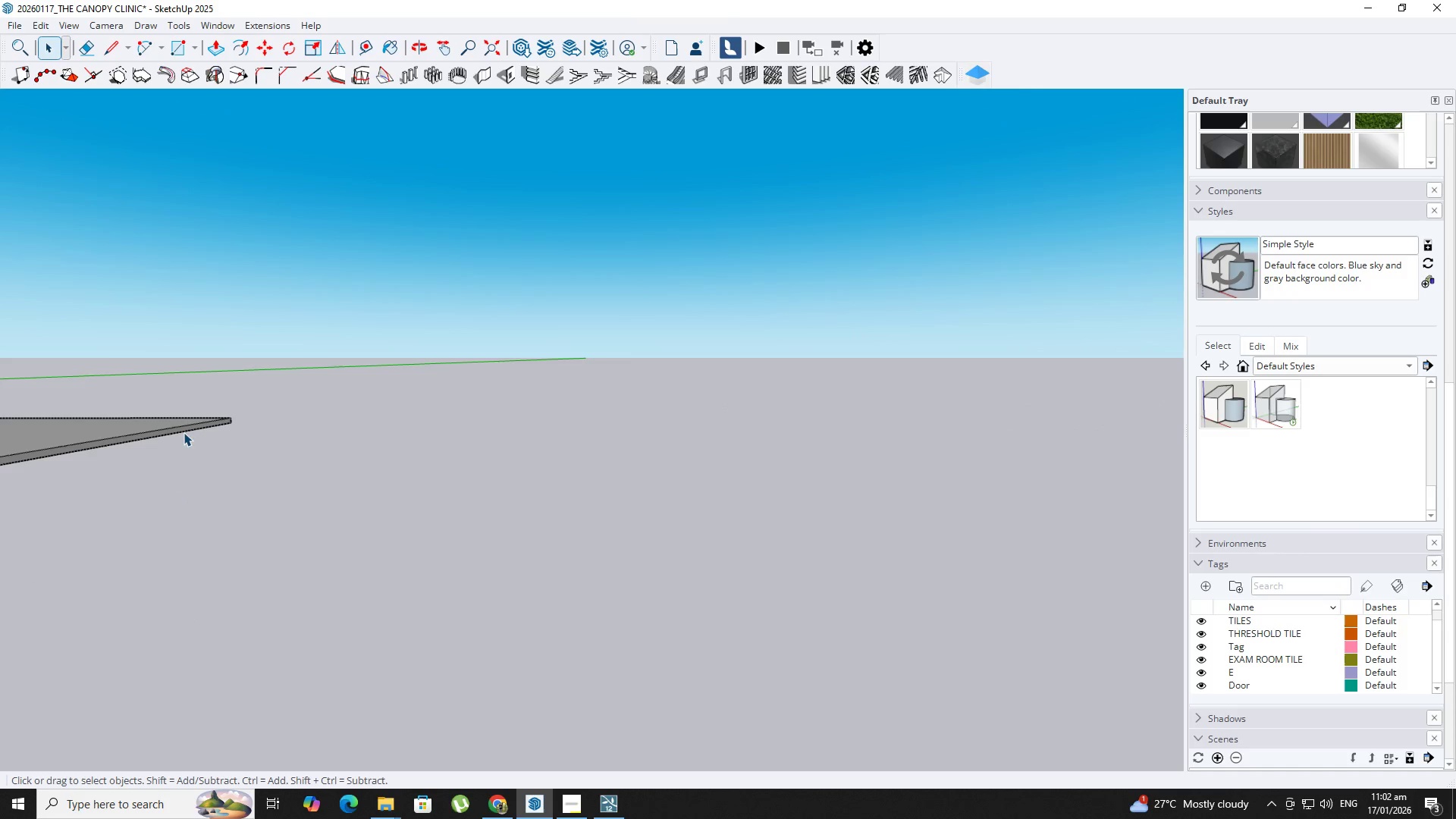 
key(BracketRight)
 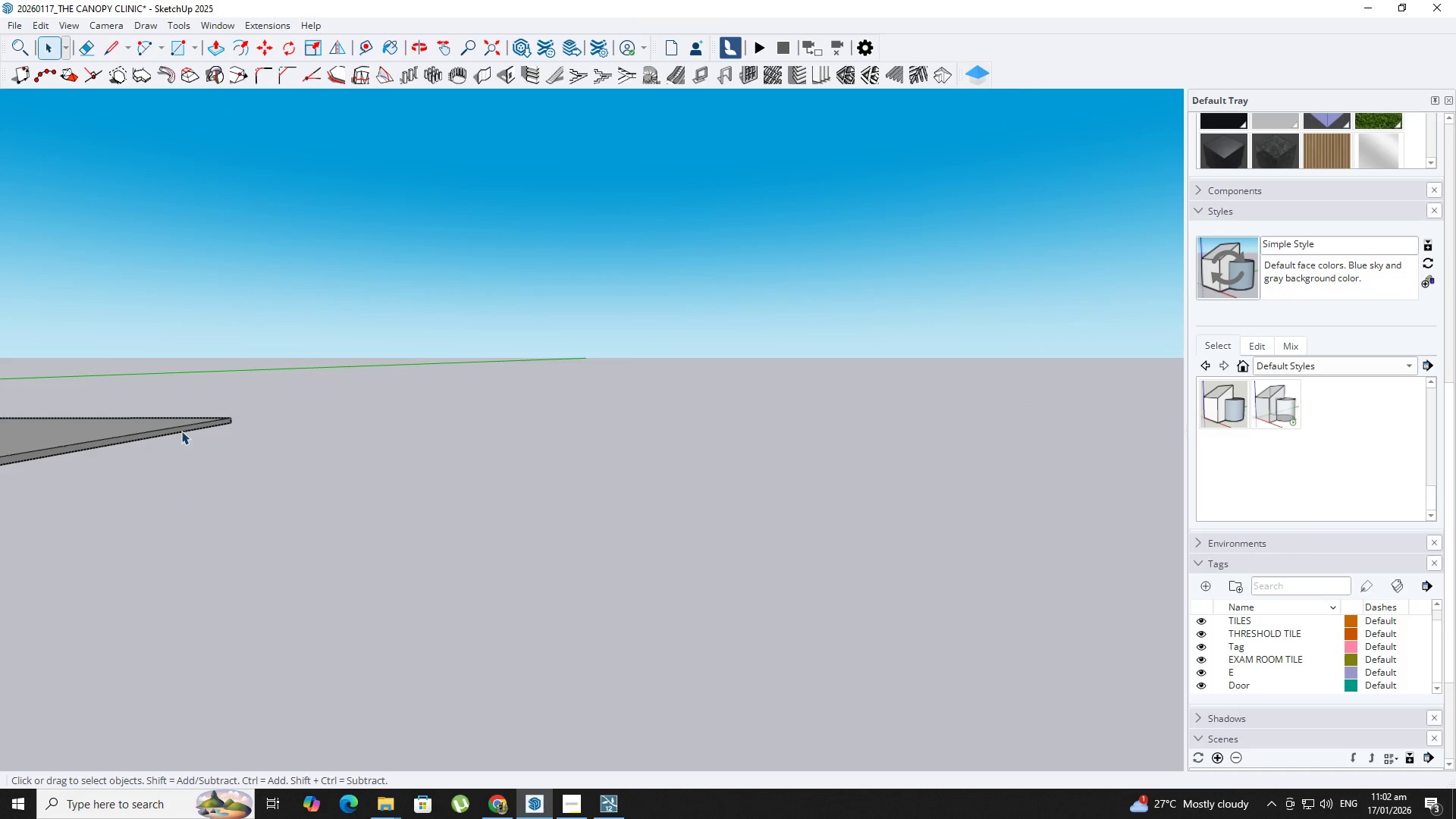 
key(BracketLeft)
 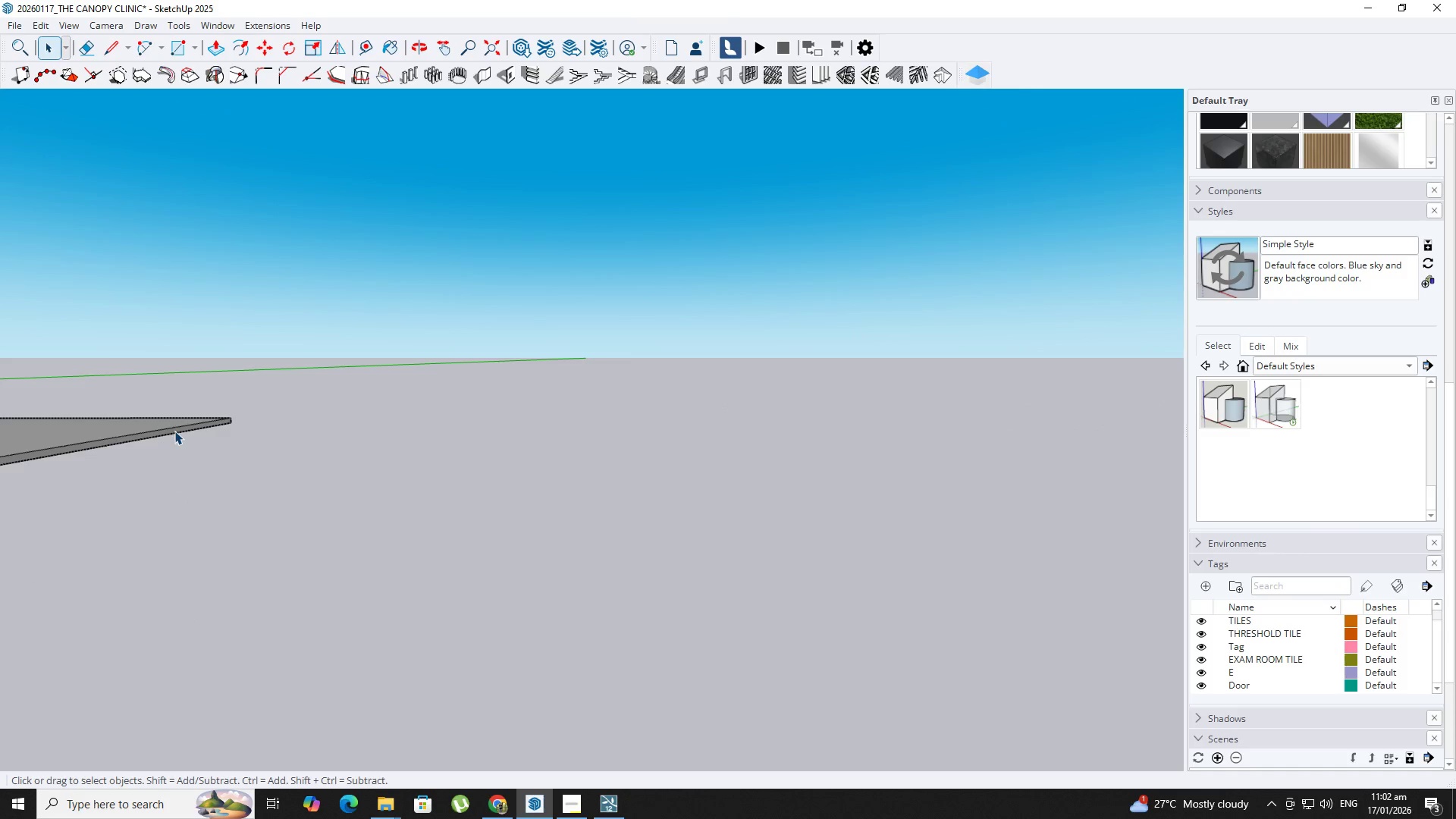 
key(P)
 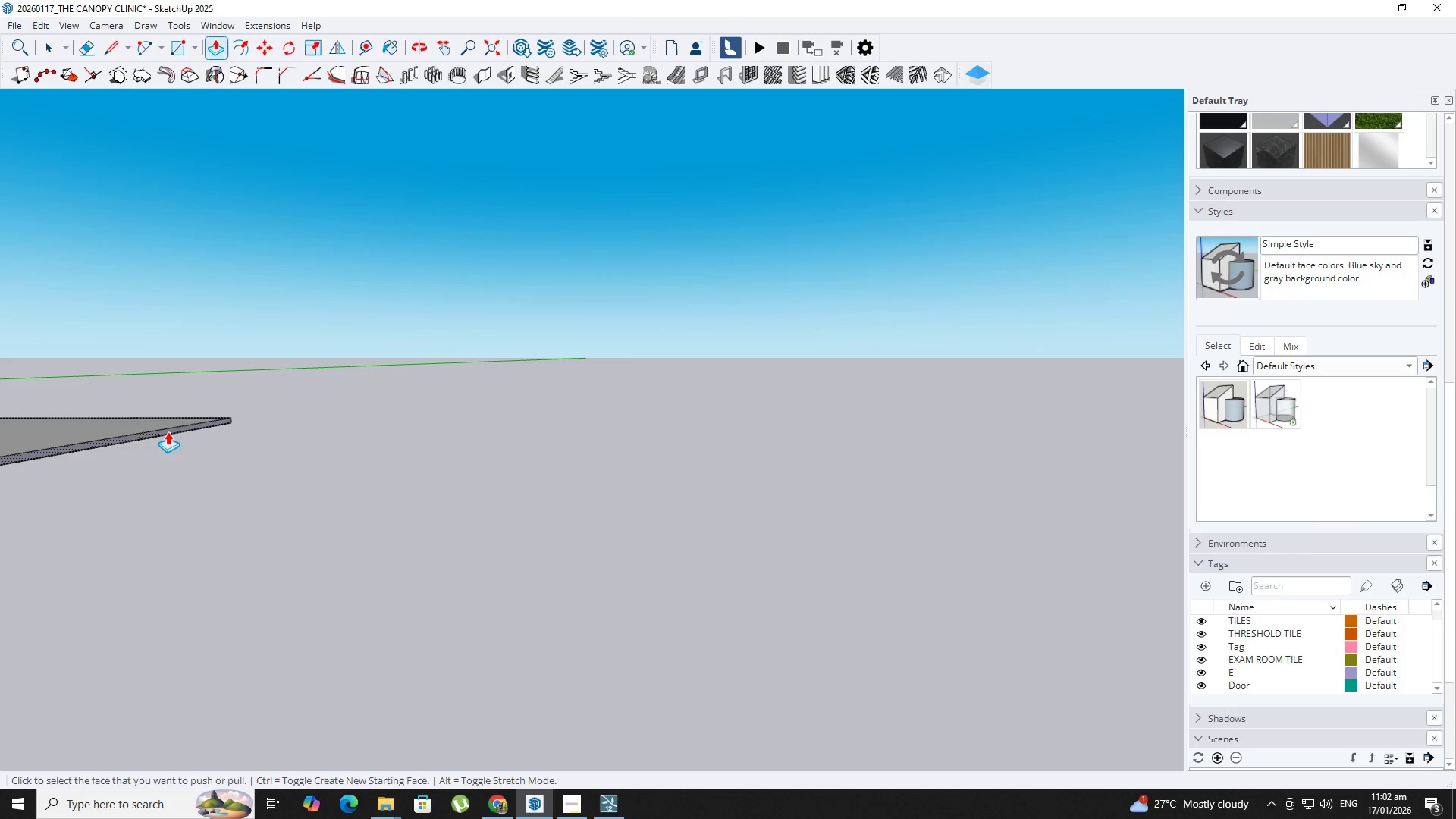 
double_click([167, 431])
 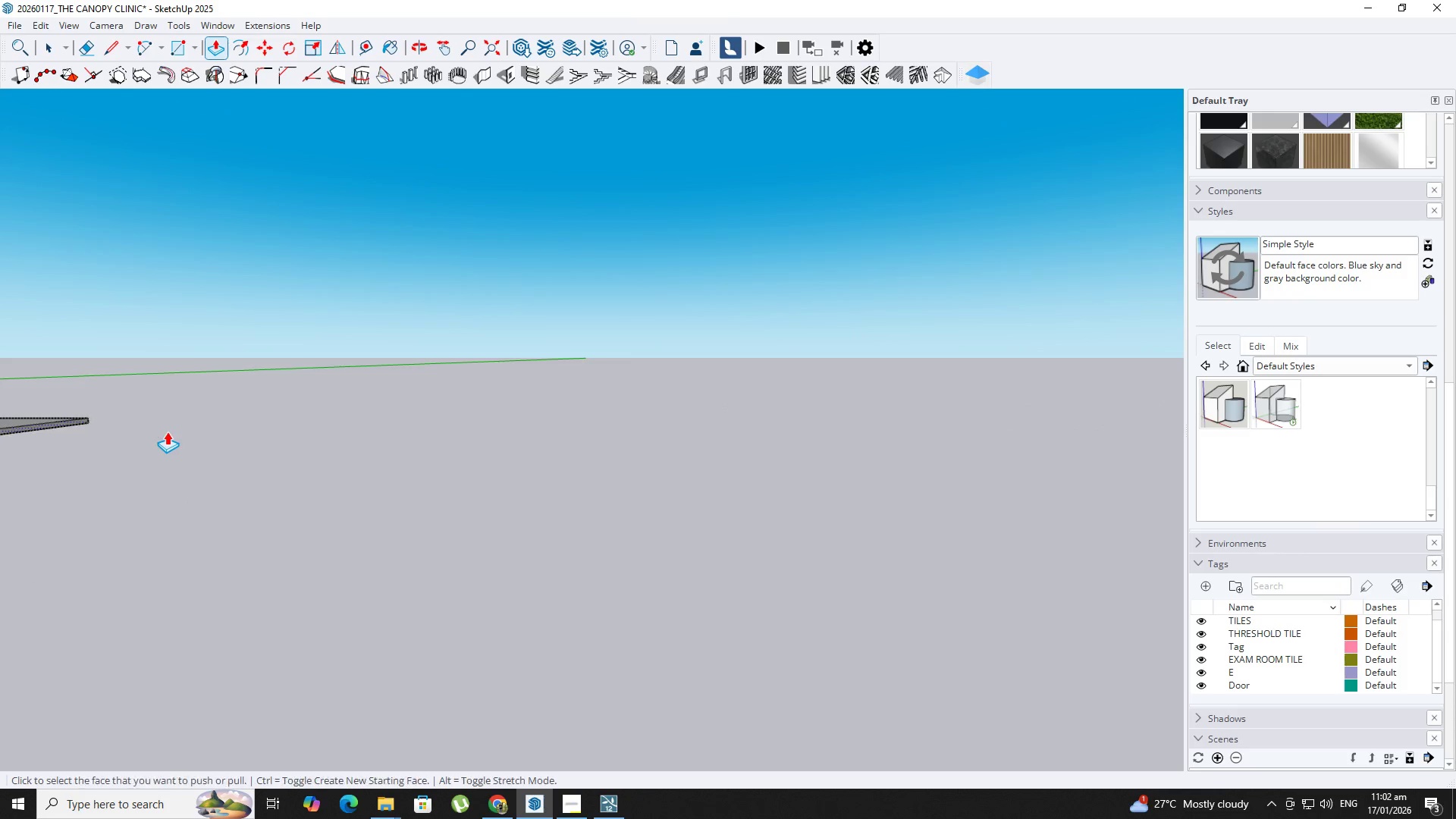 
key(Space)
 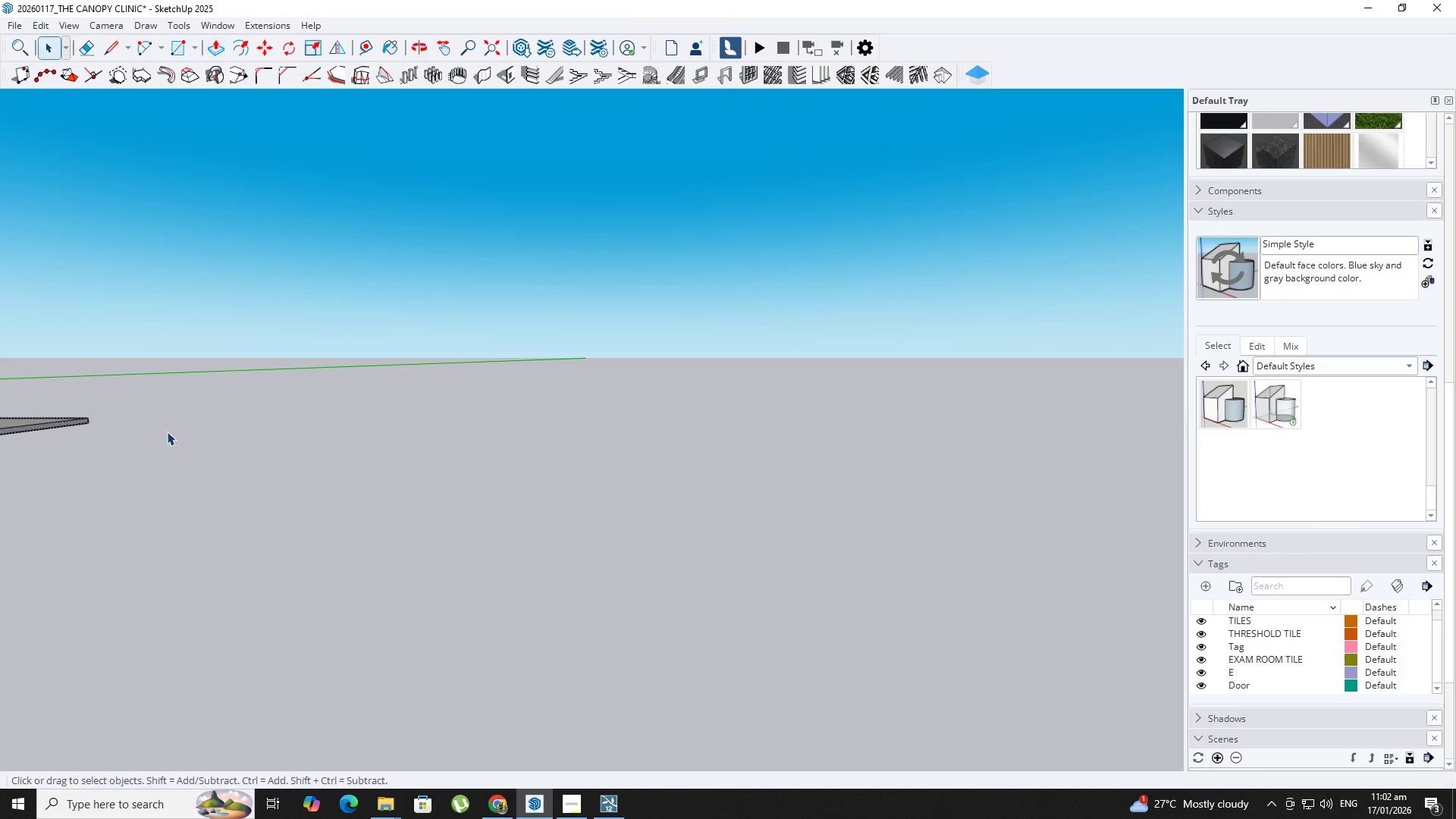 
key(Escape)
 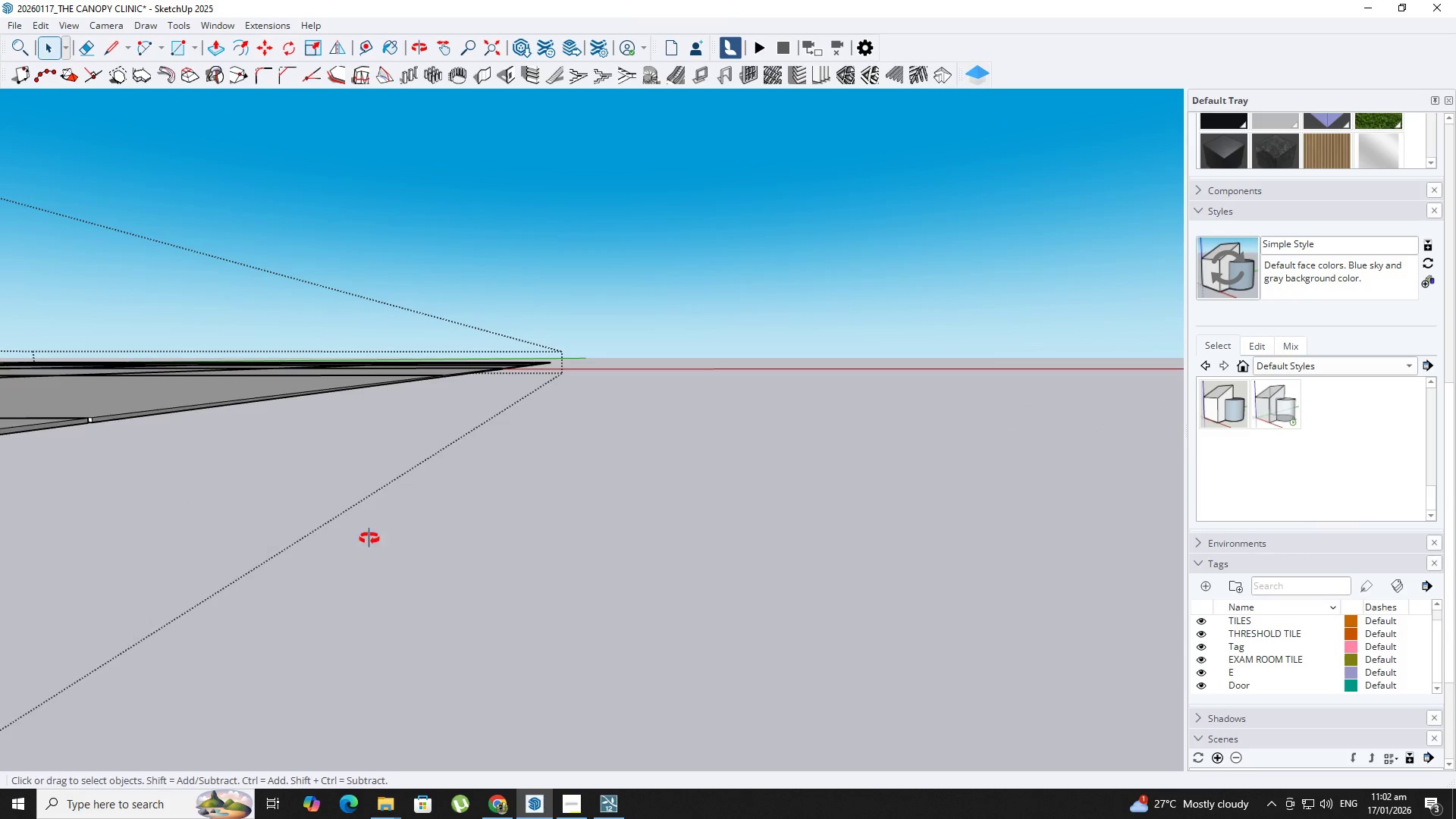 
key(Shift+ShiftLeft)
 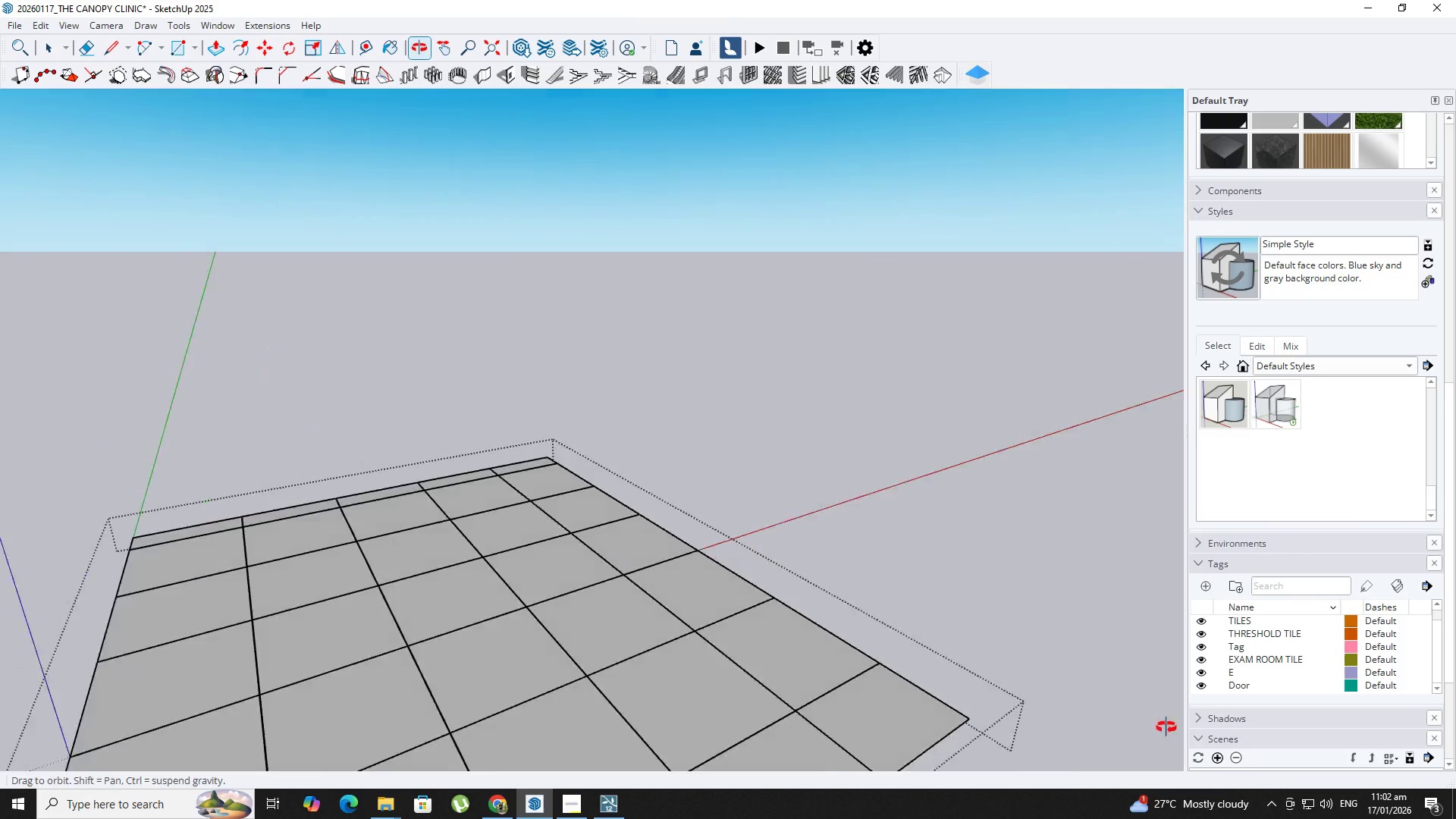 
scroll: coordinate [351, 496], scroll_direction: down, amount: 14.0
 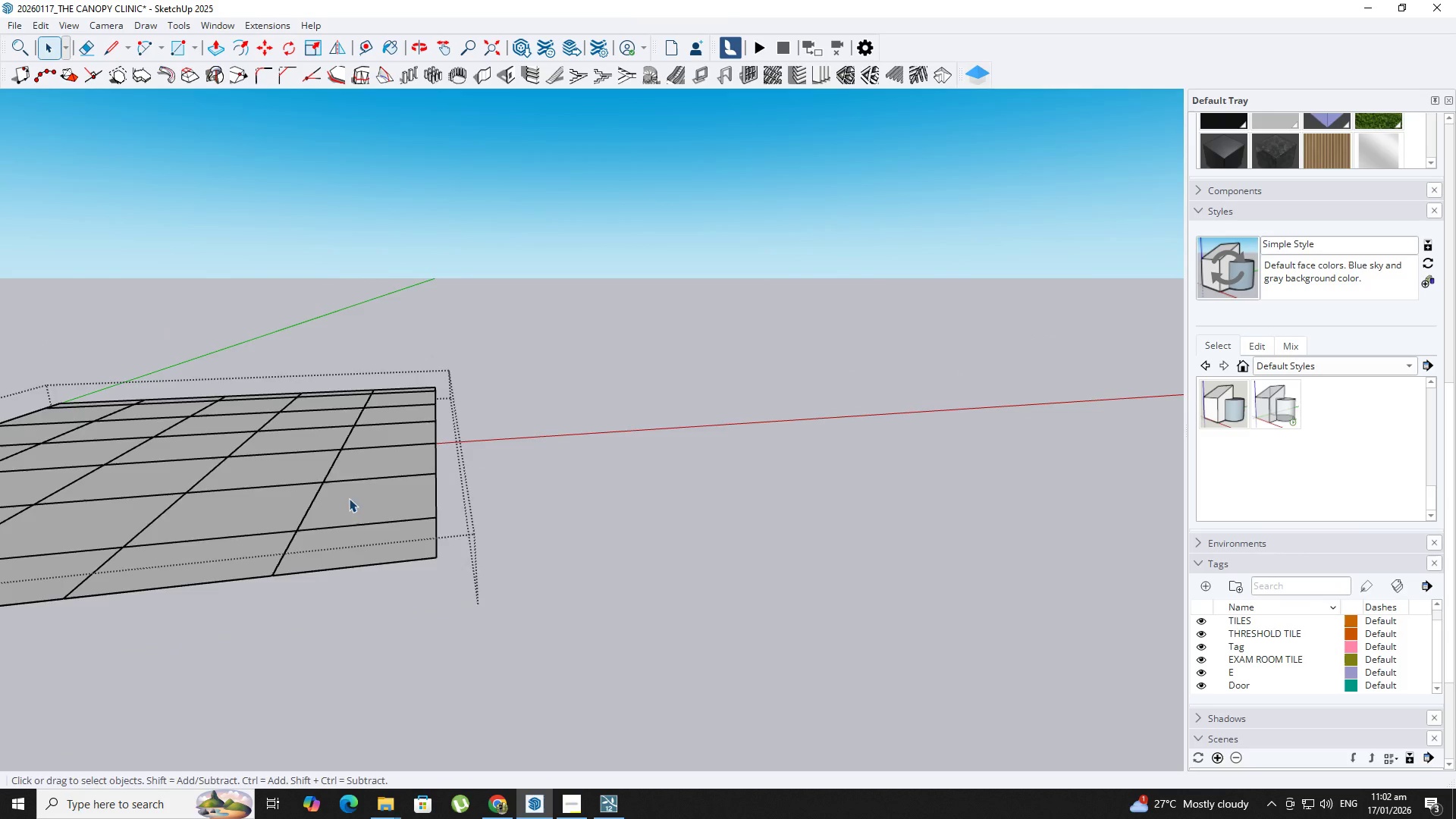 
key(Space)
 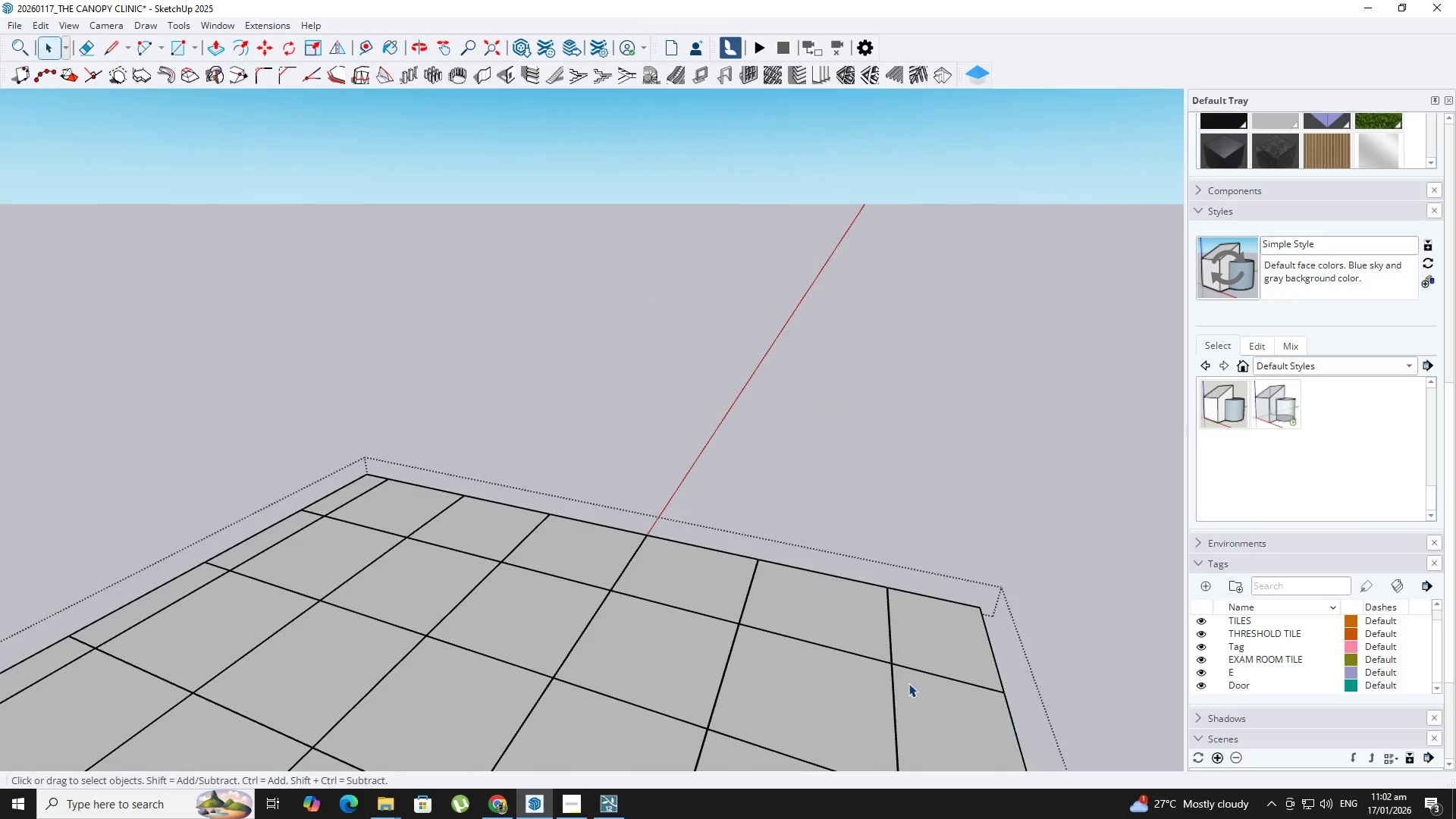 
key(Escape)
 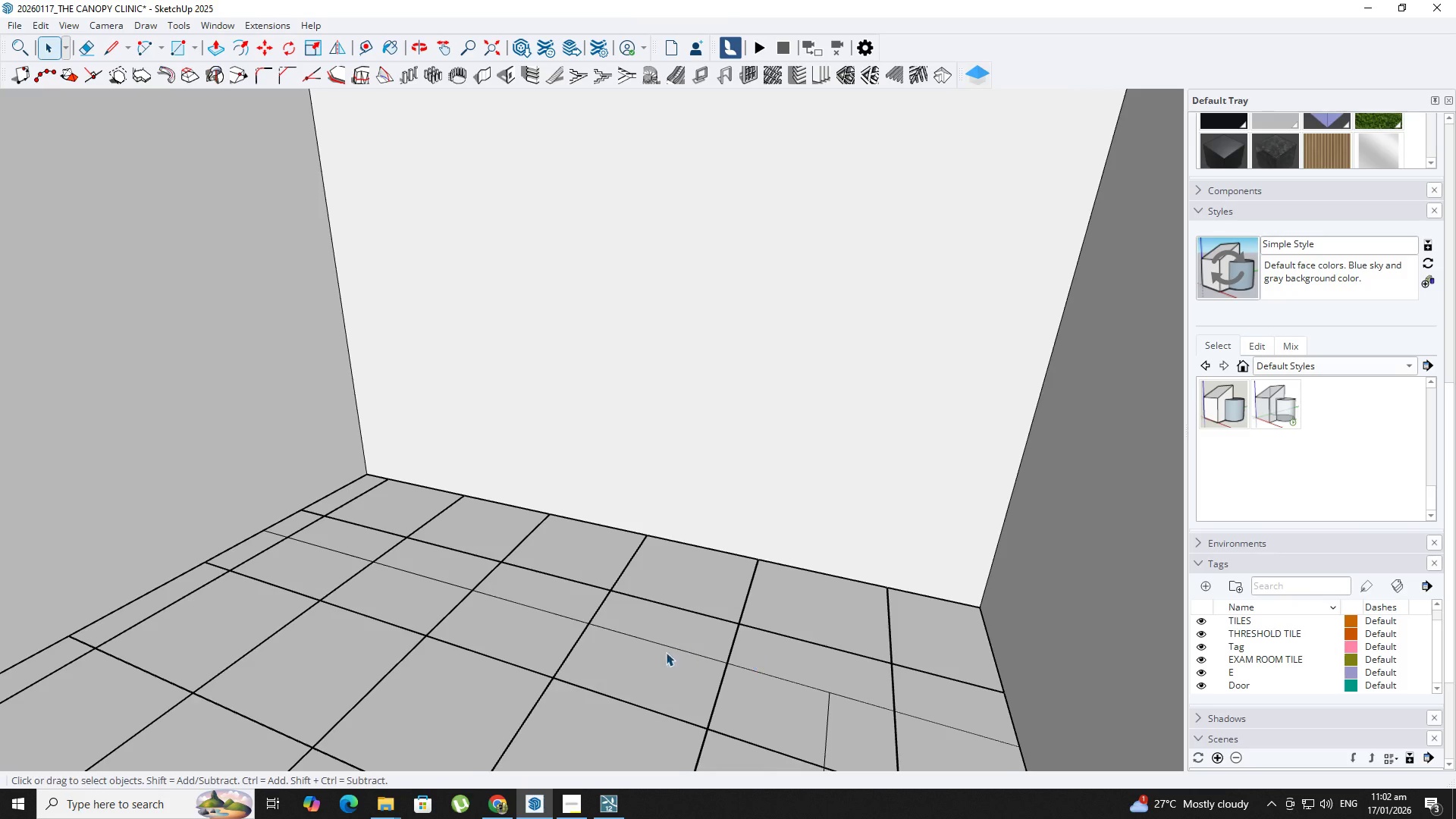 
scroll: coordinate [693, 651], scroll_direction: down, amount: 3.0
 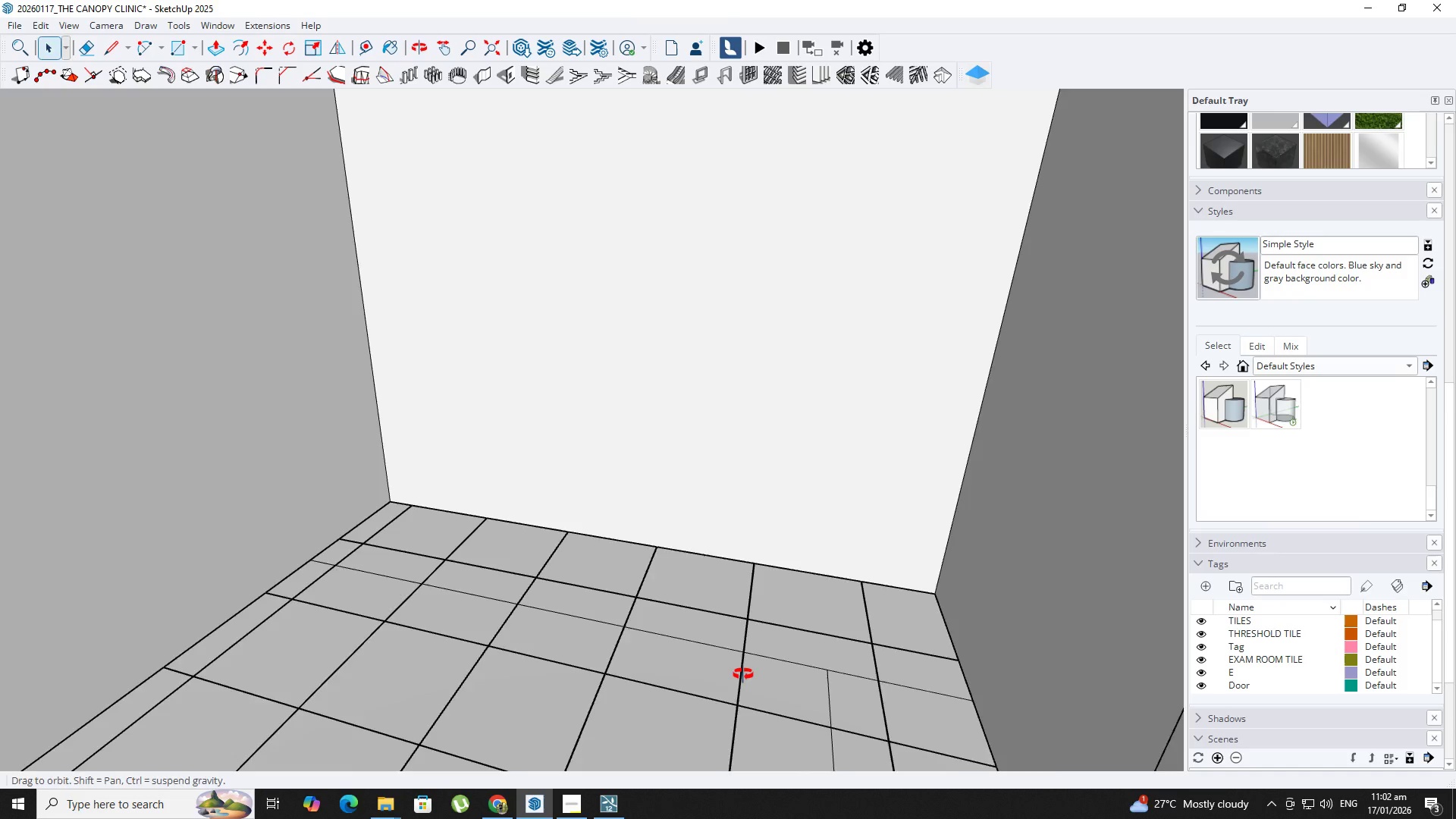 
left_click([521, 667])
 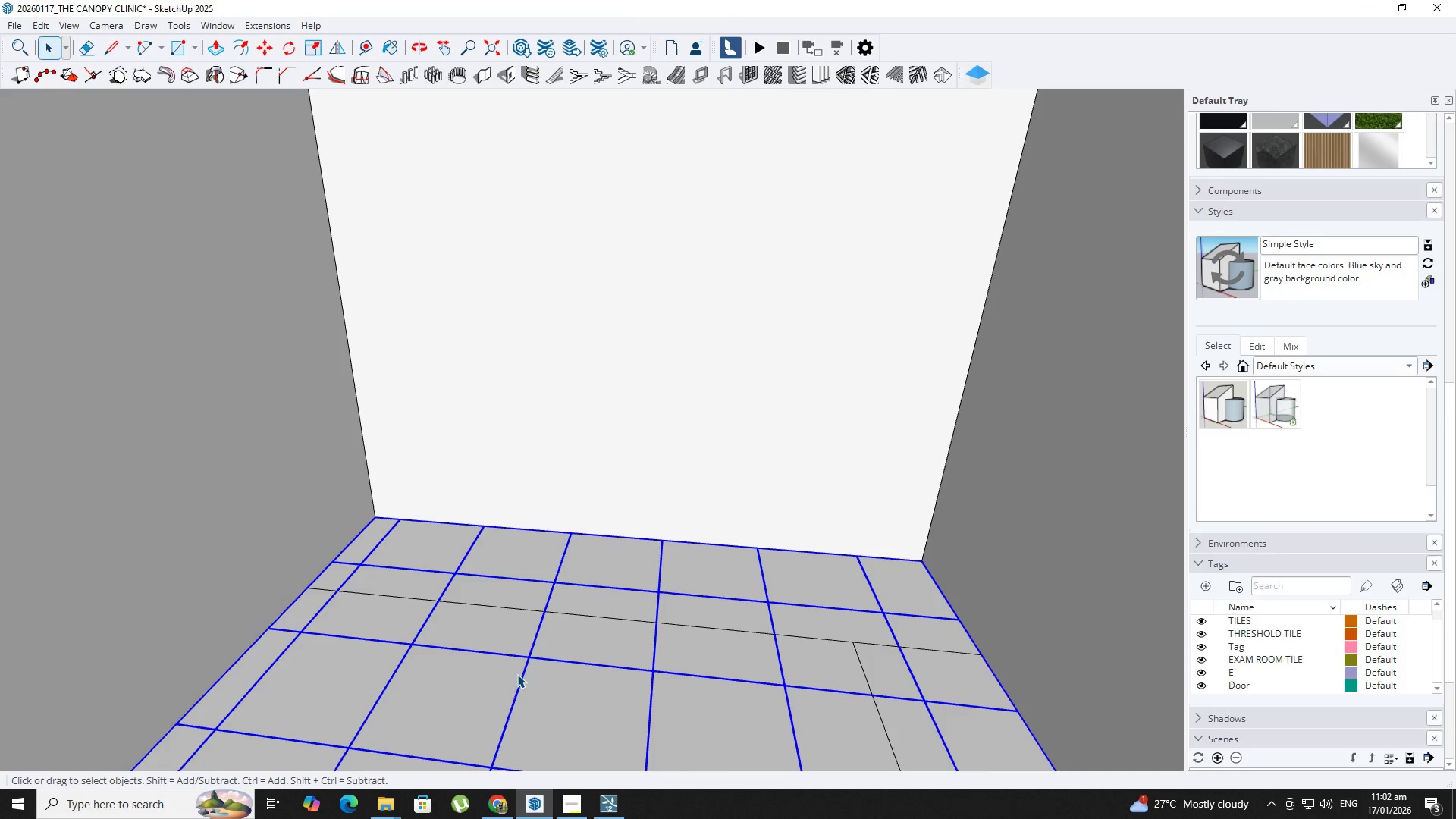 
hold_key(key=ShiftLeft, duration=0.34)
 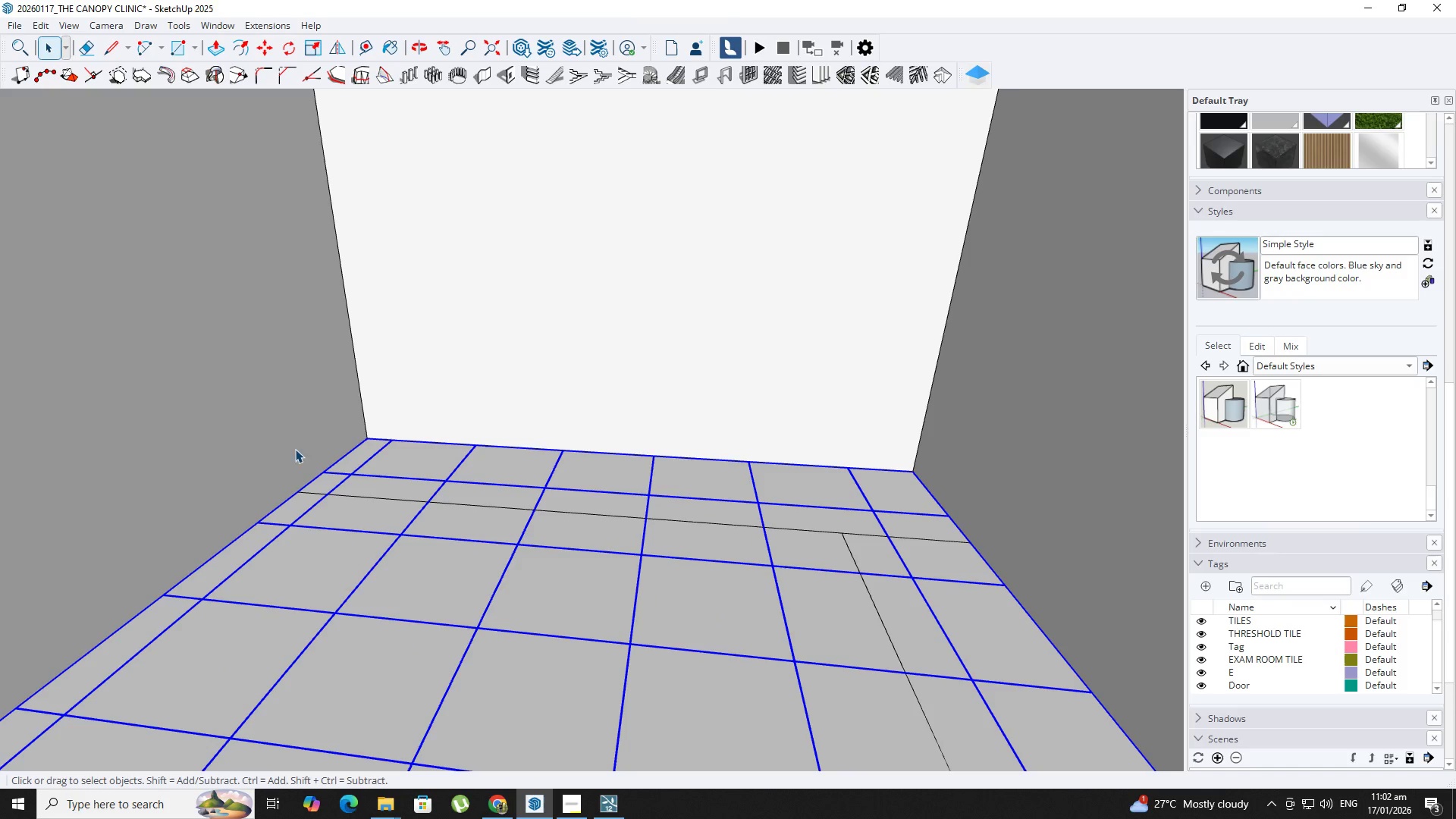 
key(M)
 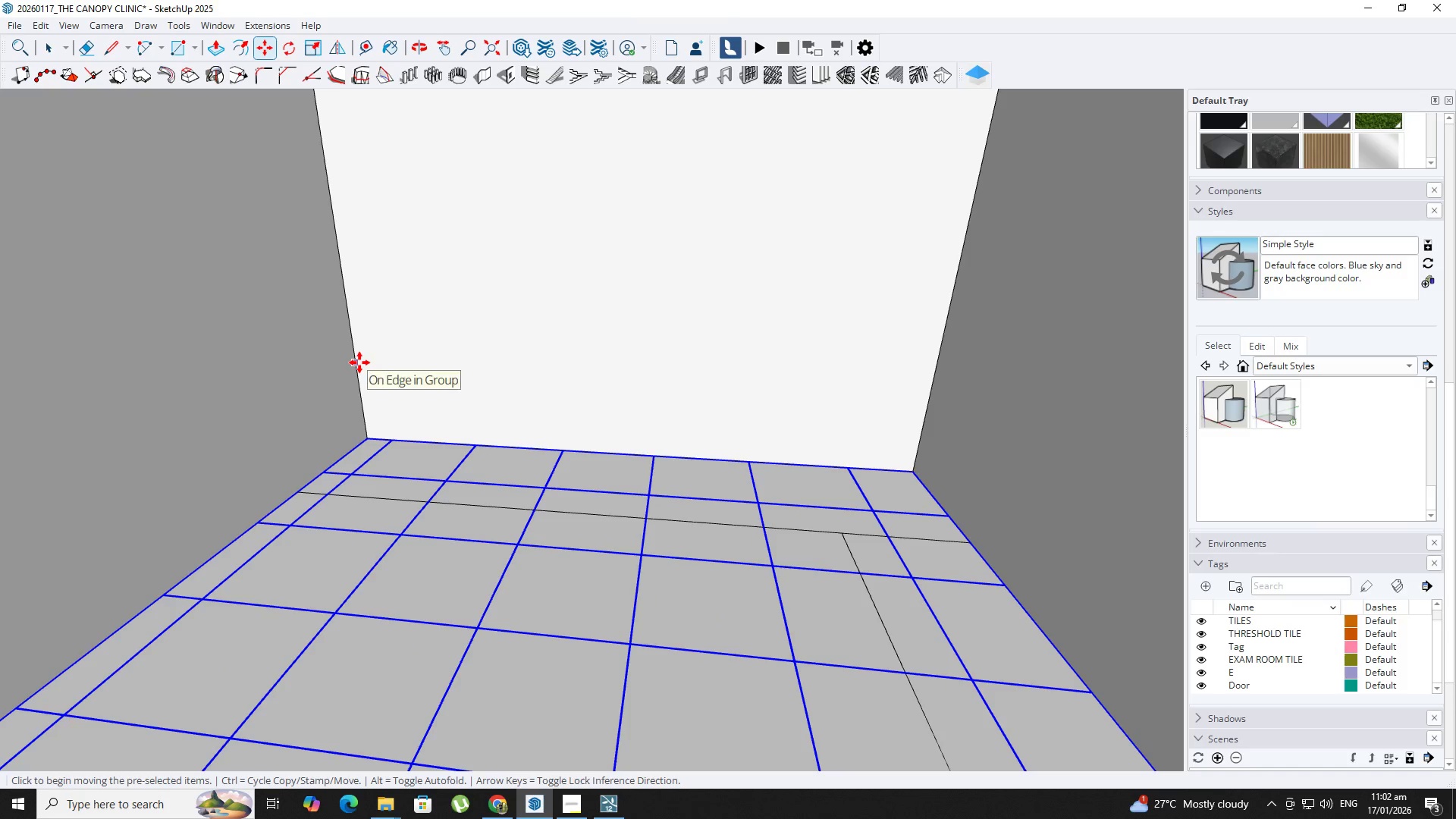 
left_click([359, 363])
 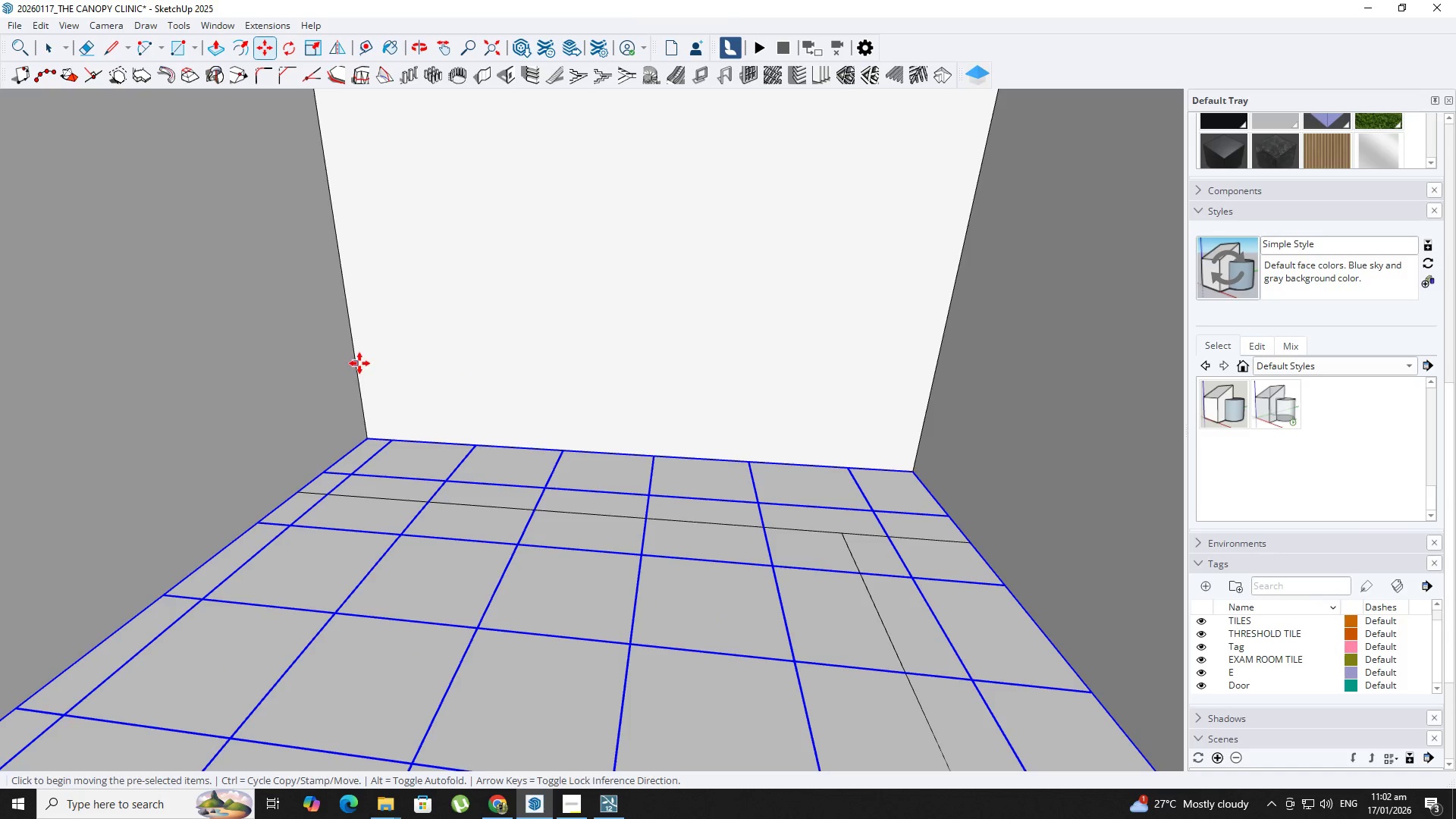 
key(Control+ControlLeft)
 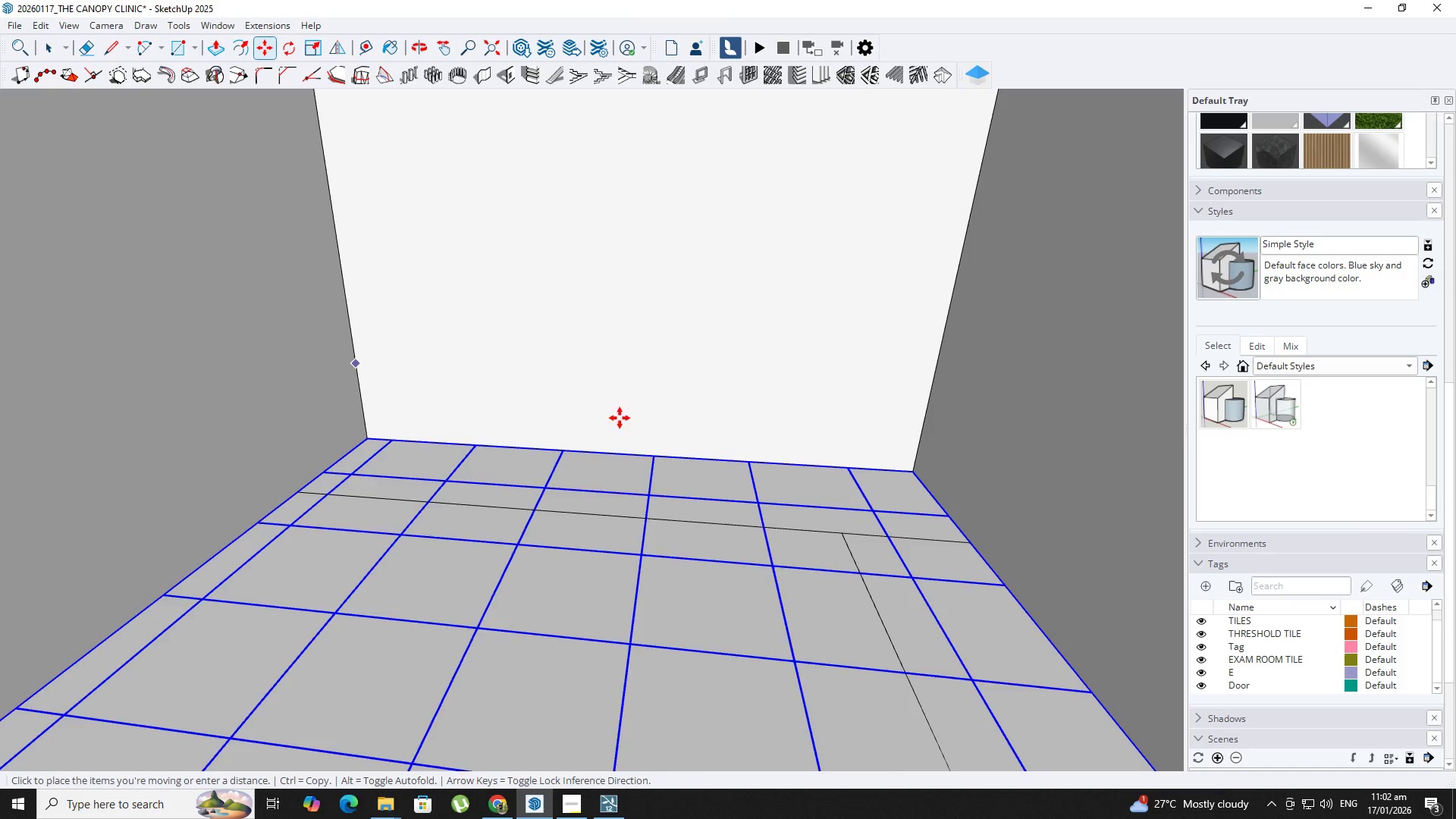 
hold_key(key=ShiftLeft, duration=0.77)
 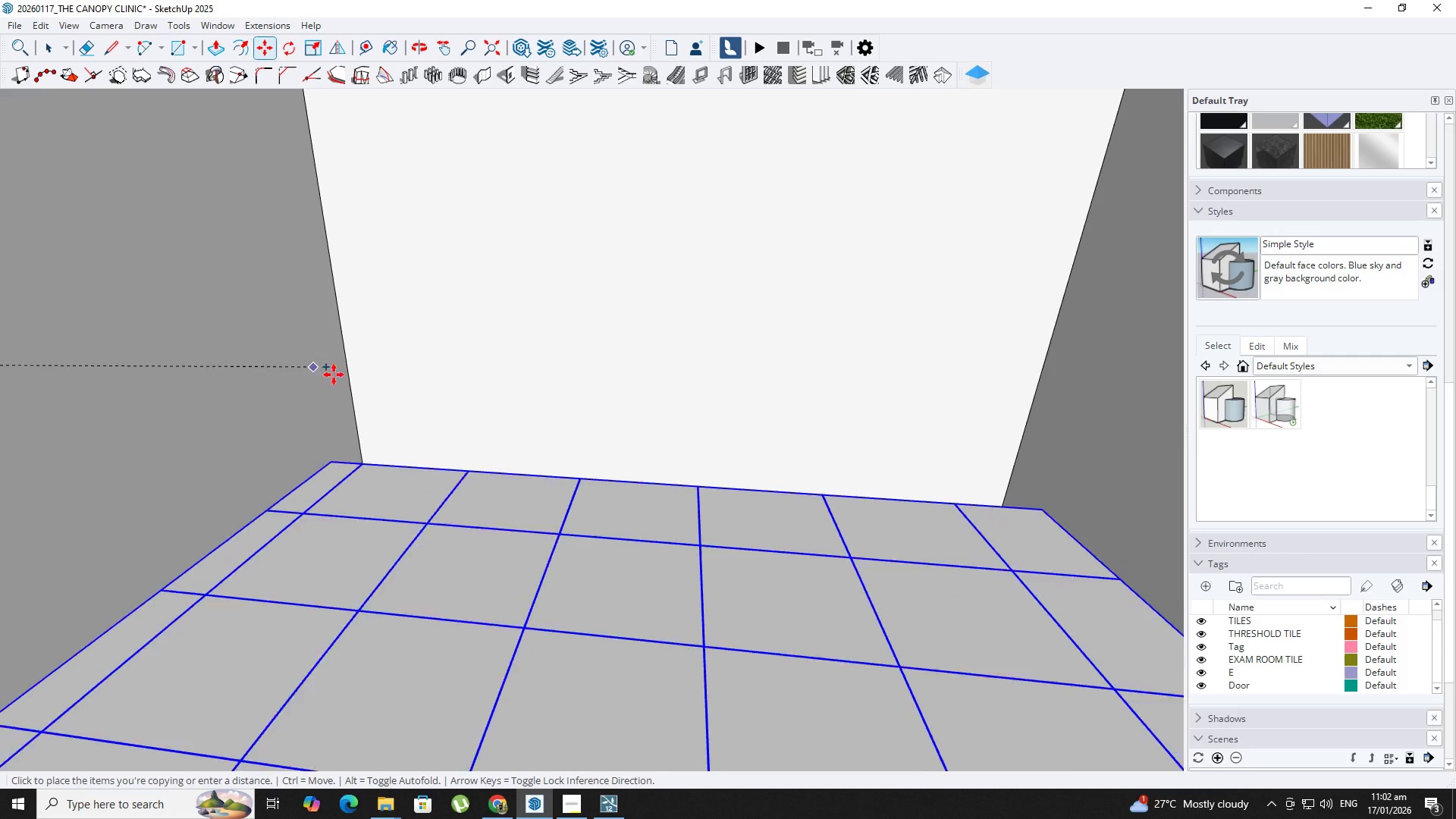 
key(ArrowLeft)
 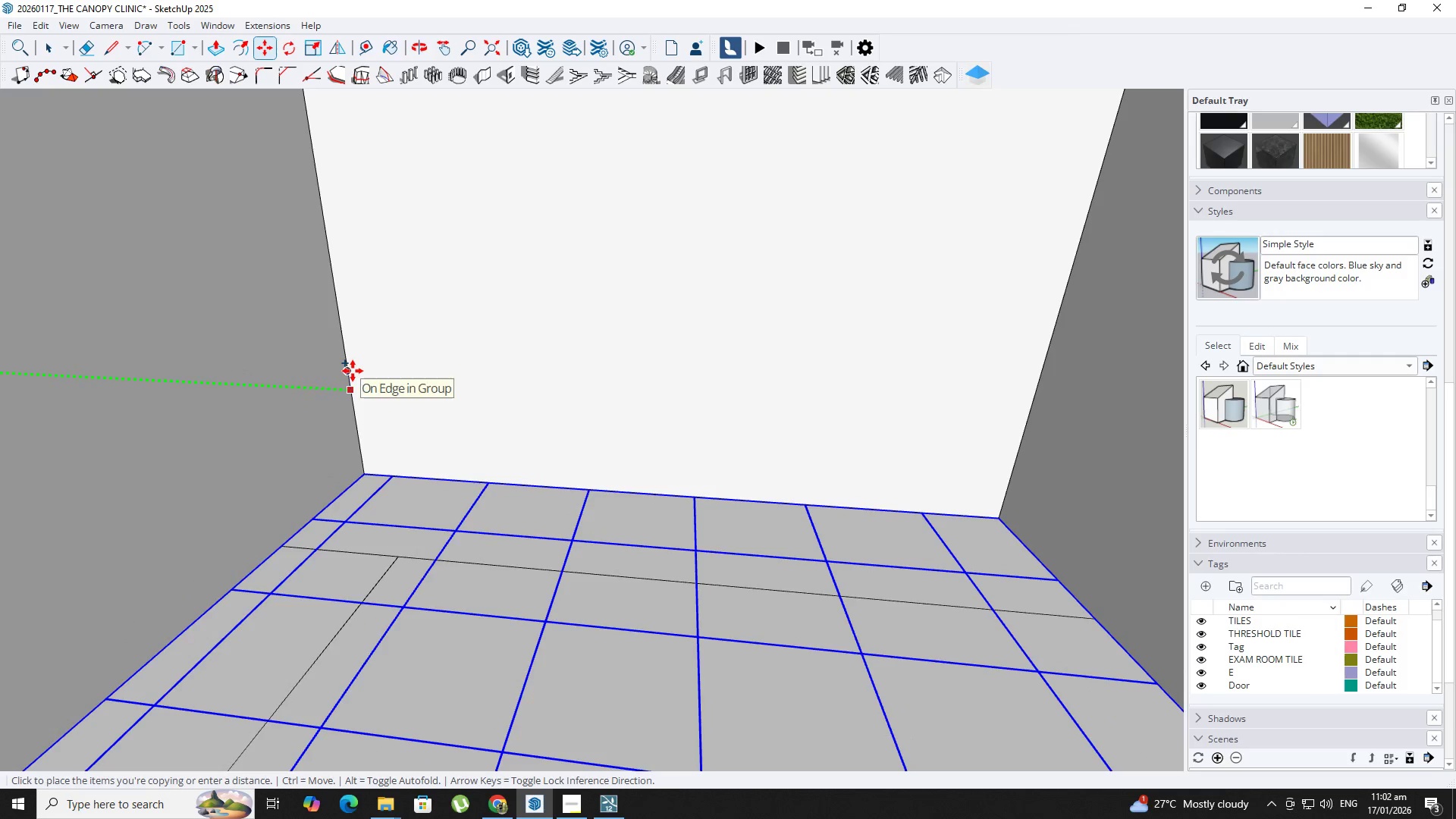 
left_click([353, 371])
 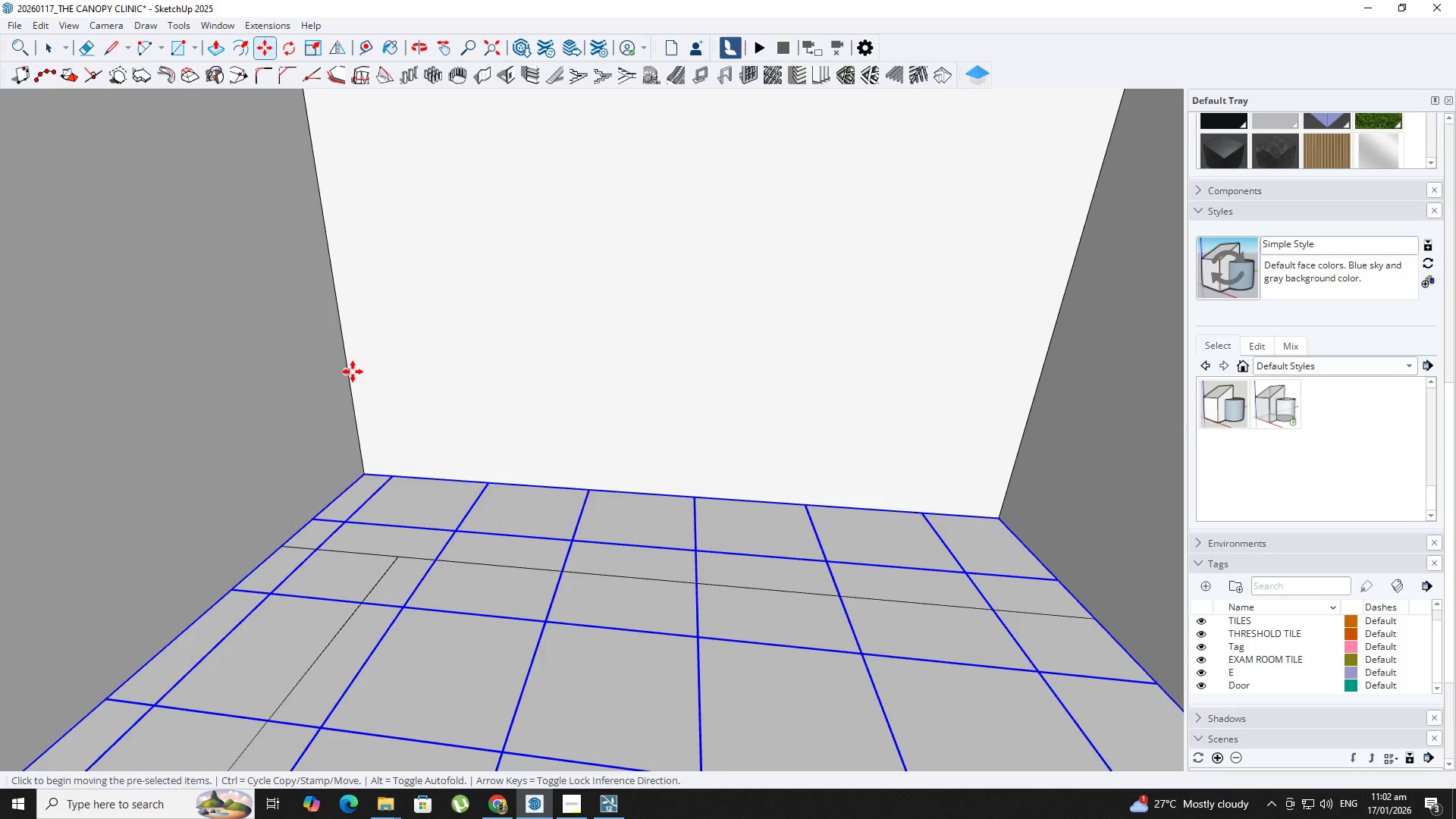 
key(Space)
 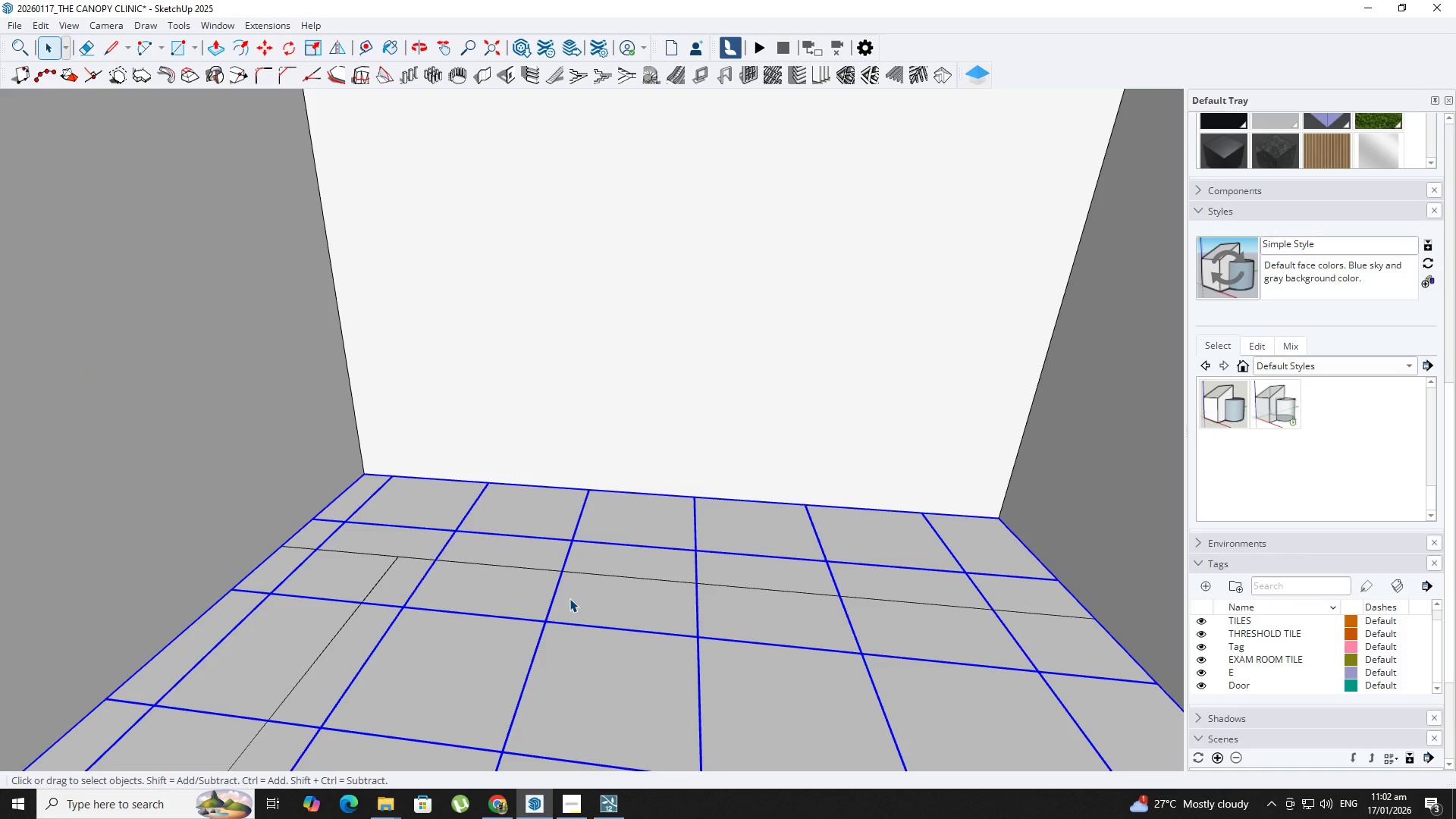 
hold_key(key=ShiftLeft, duration=0.38)
scroll: coordinate [574, 504], scroll_direction: down, amount: 4.0
 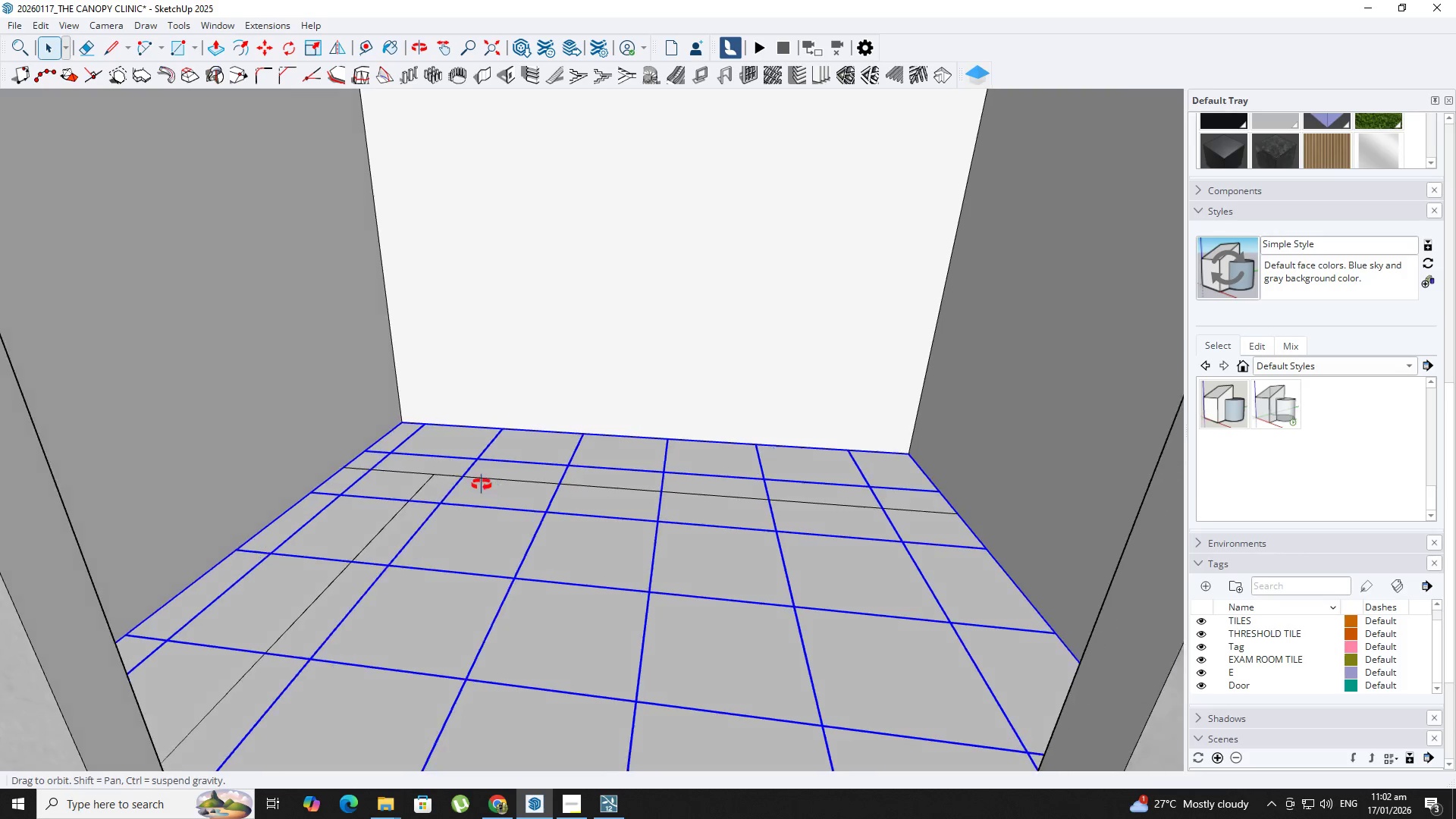 
hold_key(key=ShiftLeft, duration=0.42)
 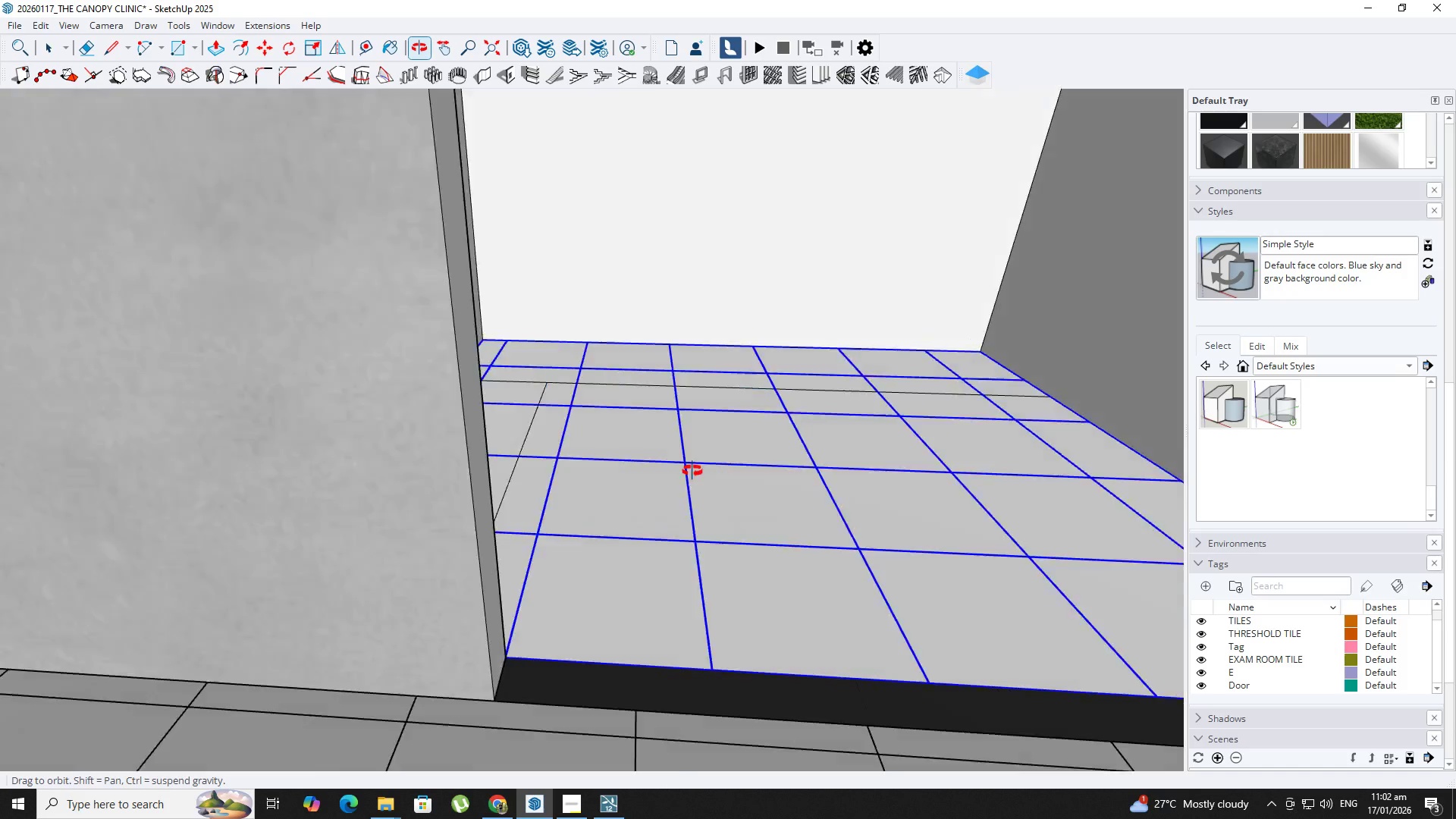 
hold_key(key=ShiftLeft, duration=0.72)
 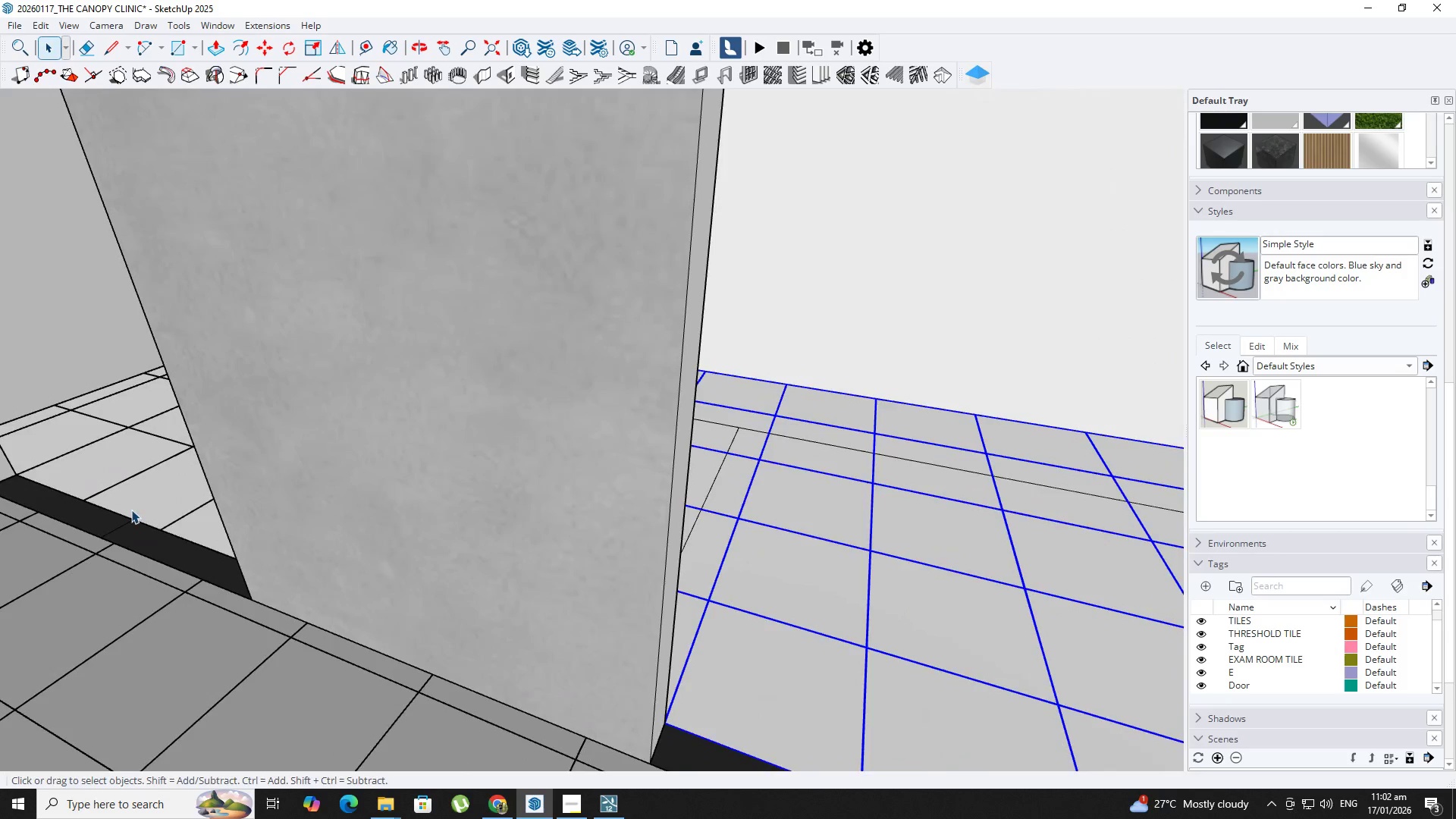 
hold_key(key=ShiftLeft, duration=0.38)
 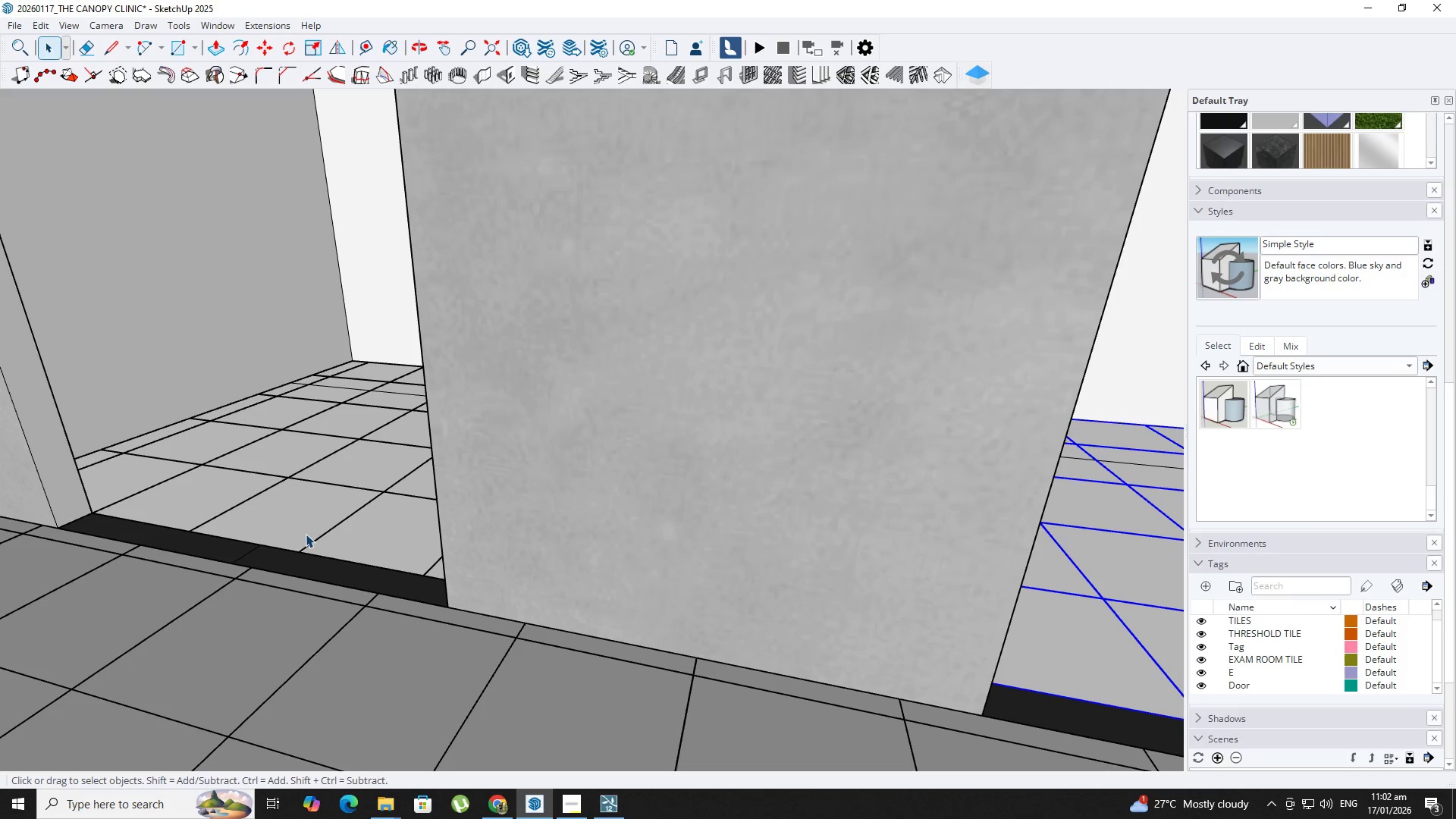 
wait(13.94)
 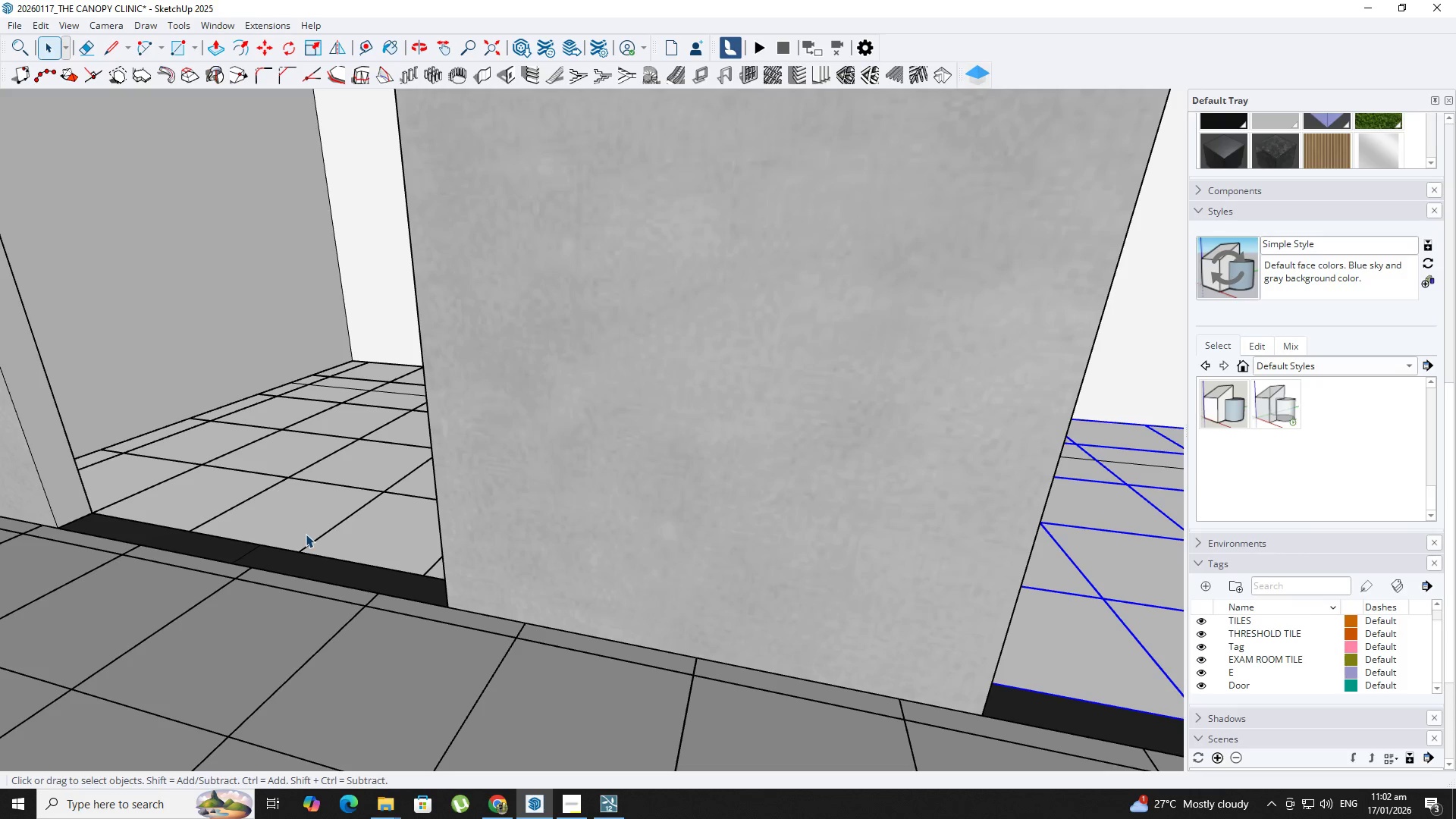 
scroll: coordinate [376, 372], scroll_direction: up, amount: 4.0
 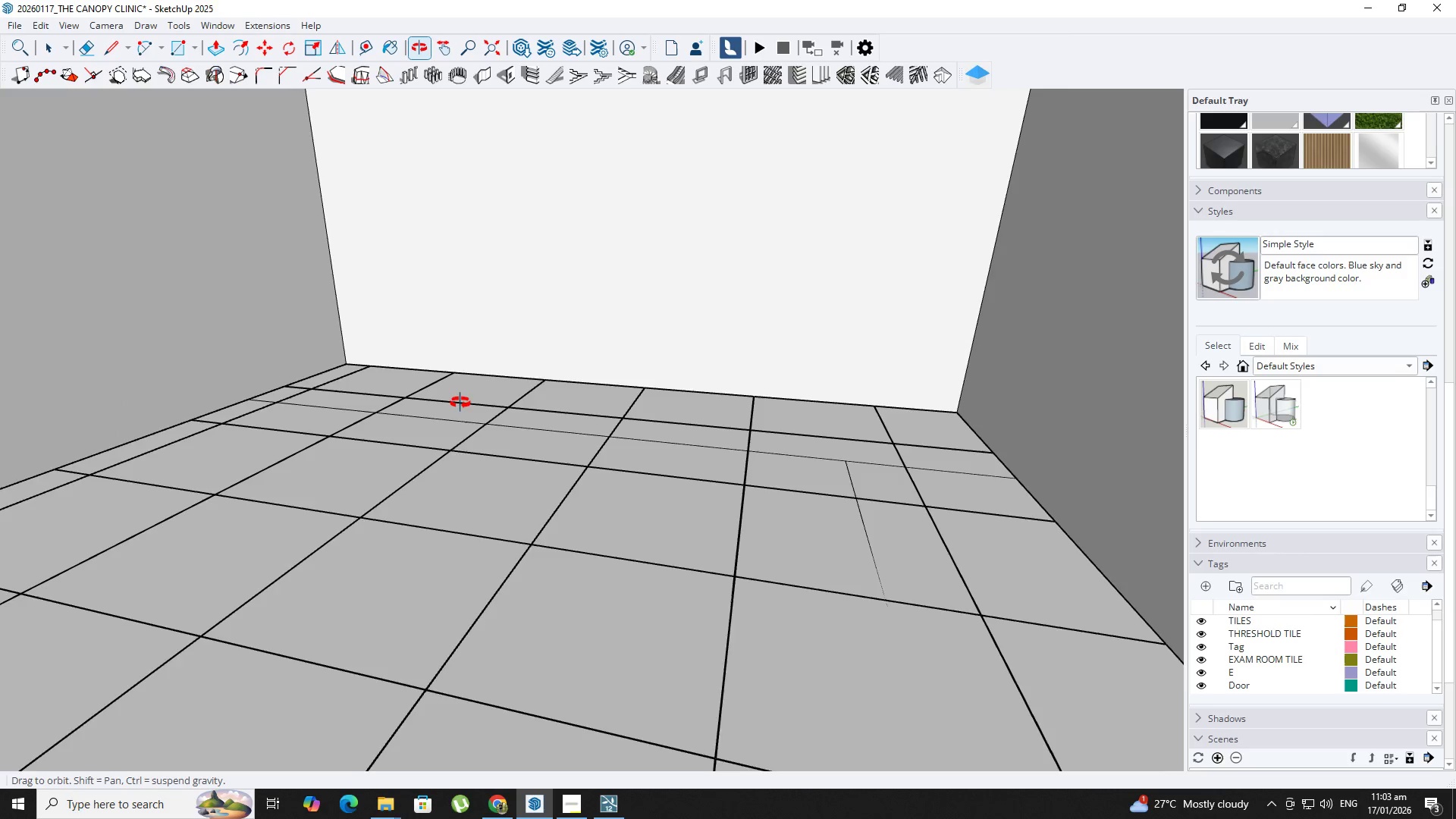 
key(R)
 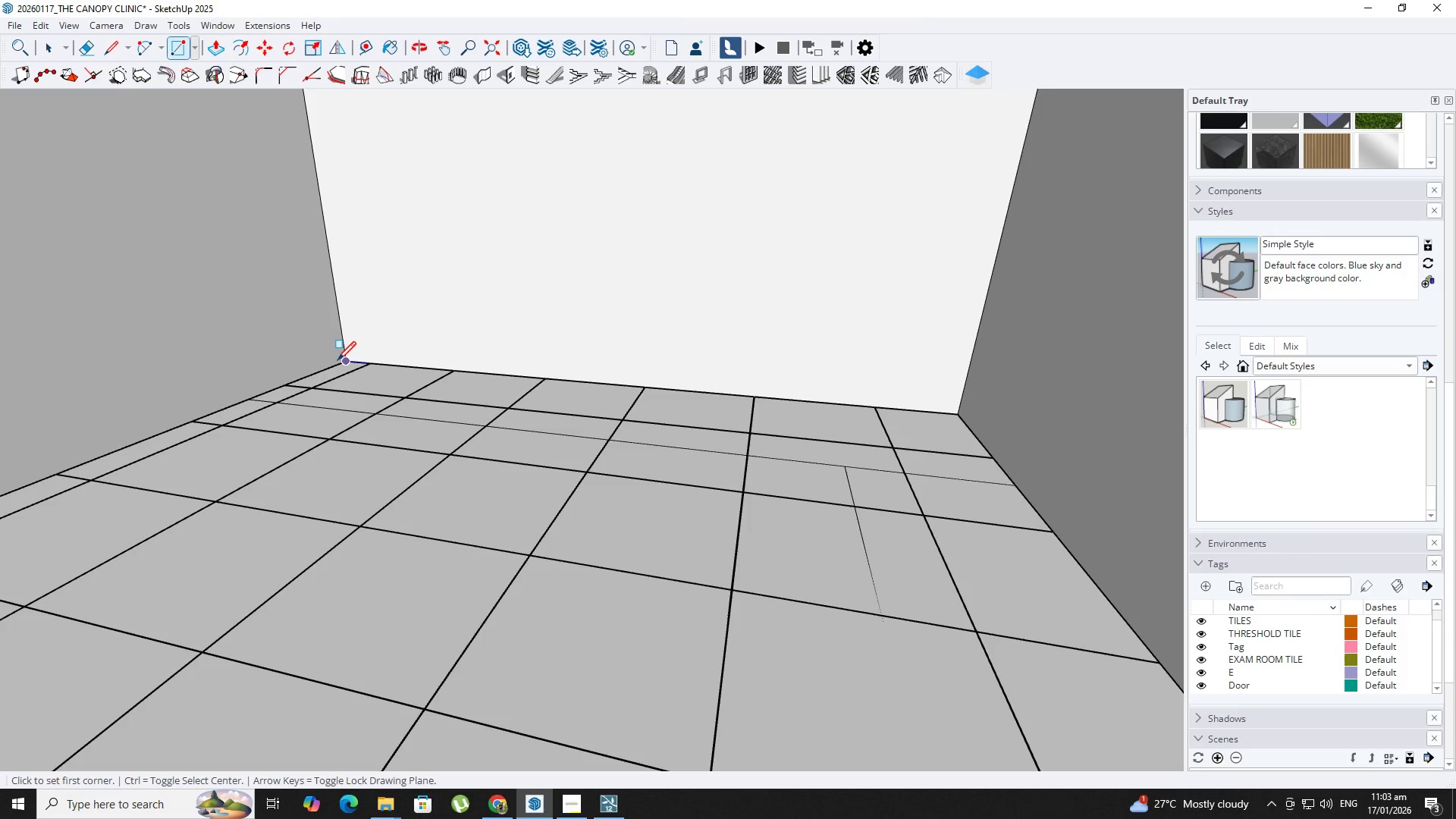 
left_click([337, 362])
 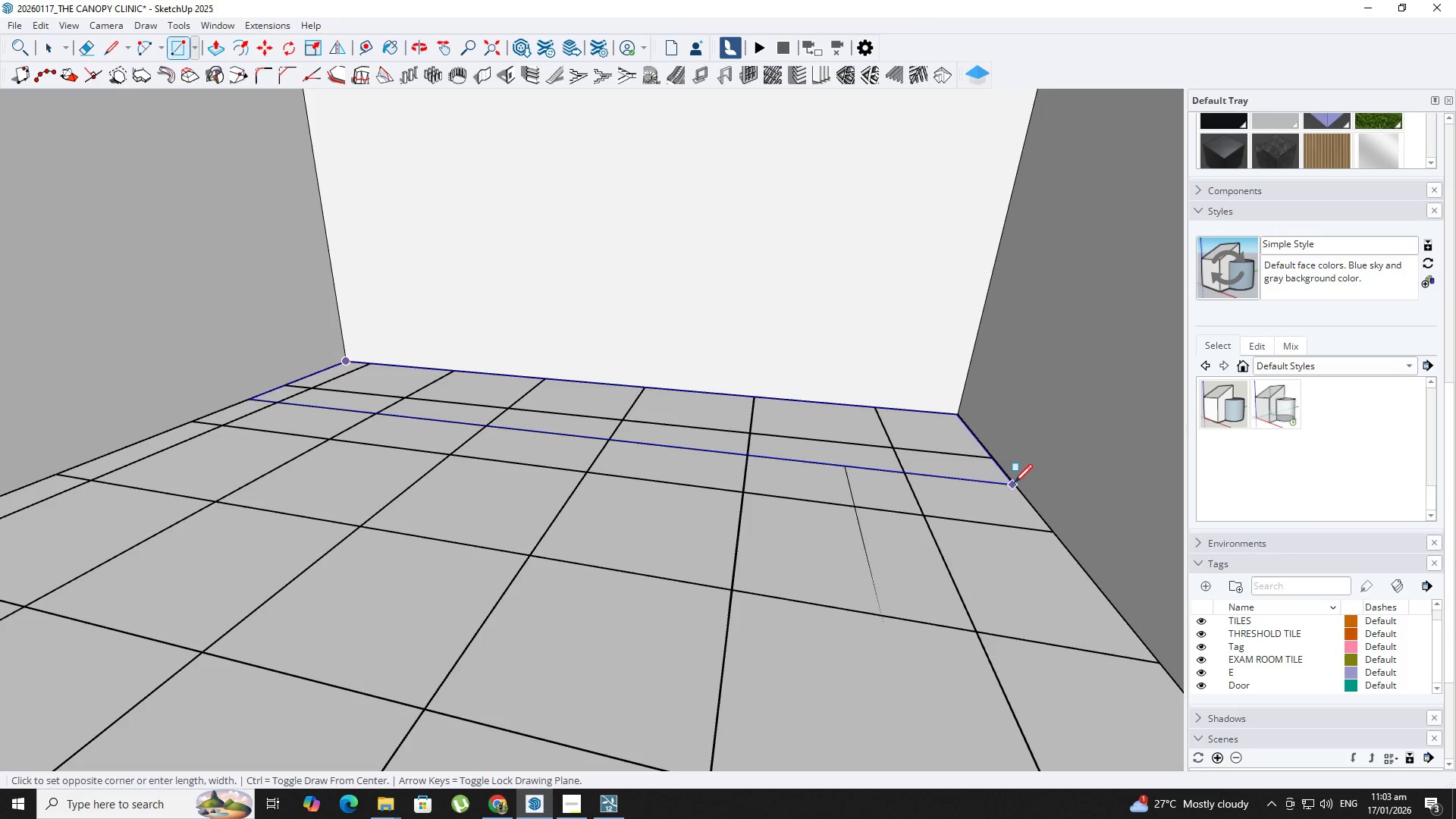 
key(Space)
 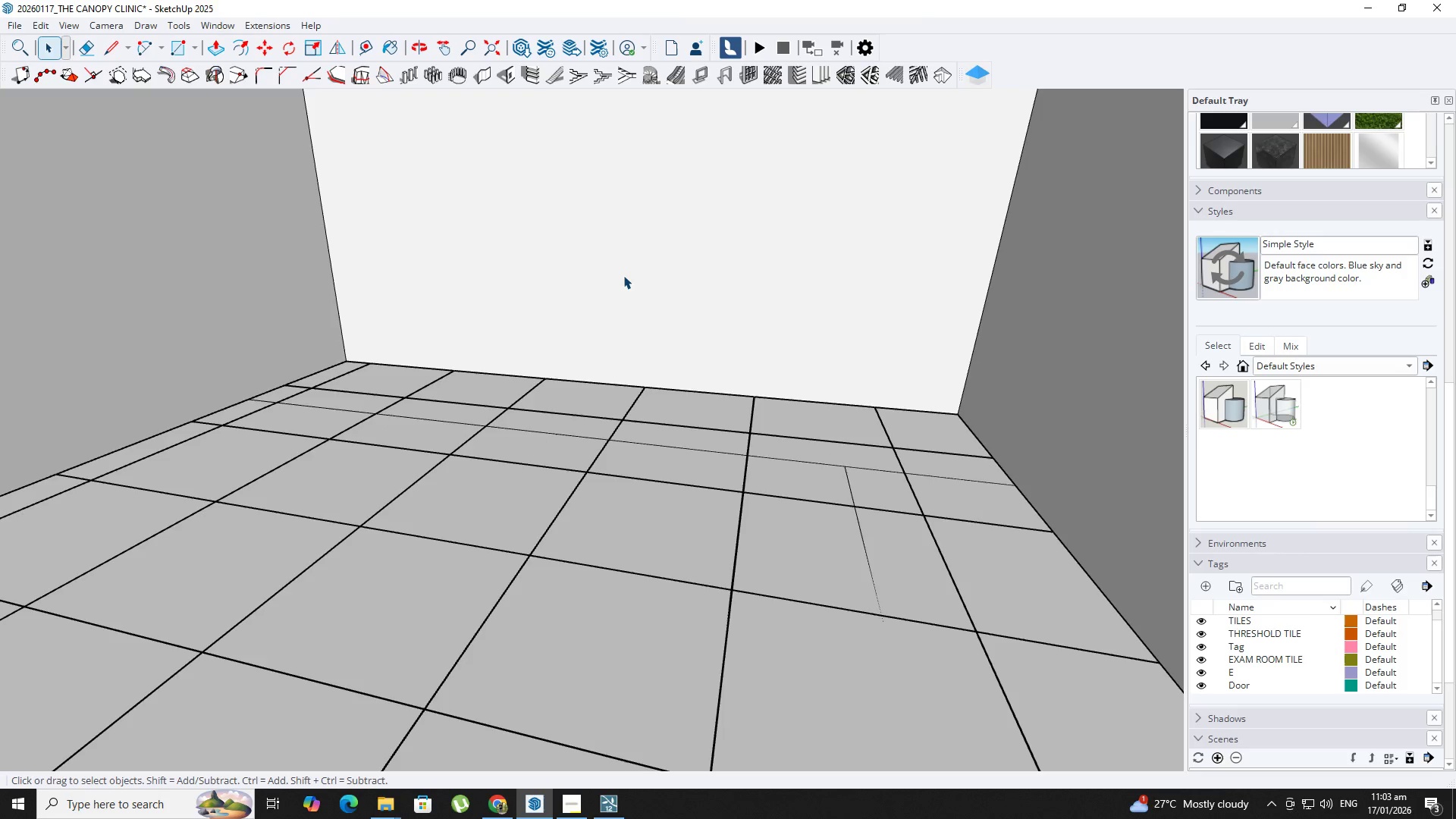 
double_click([623, 275])
 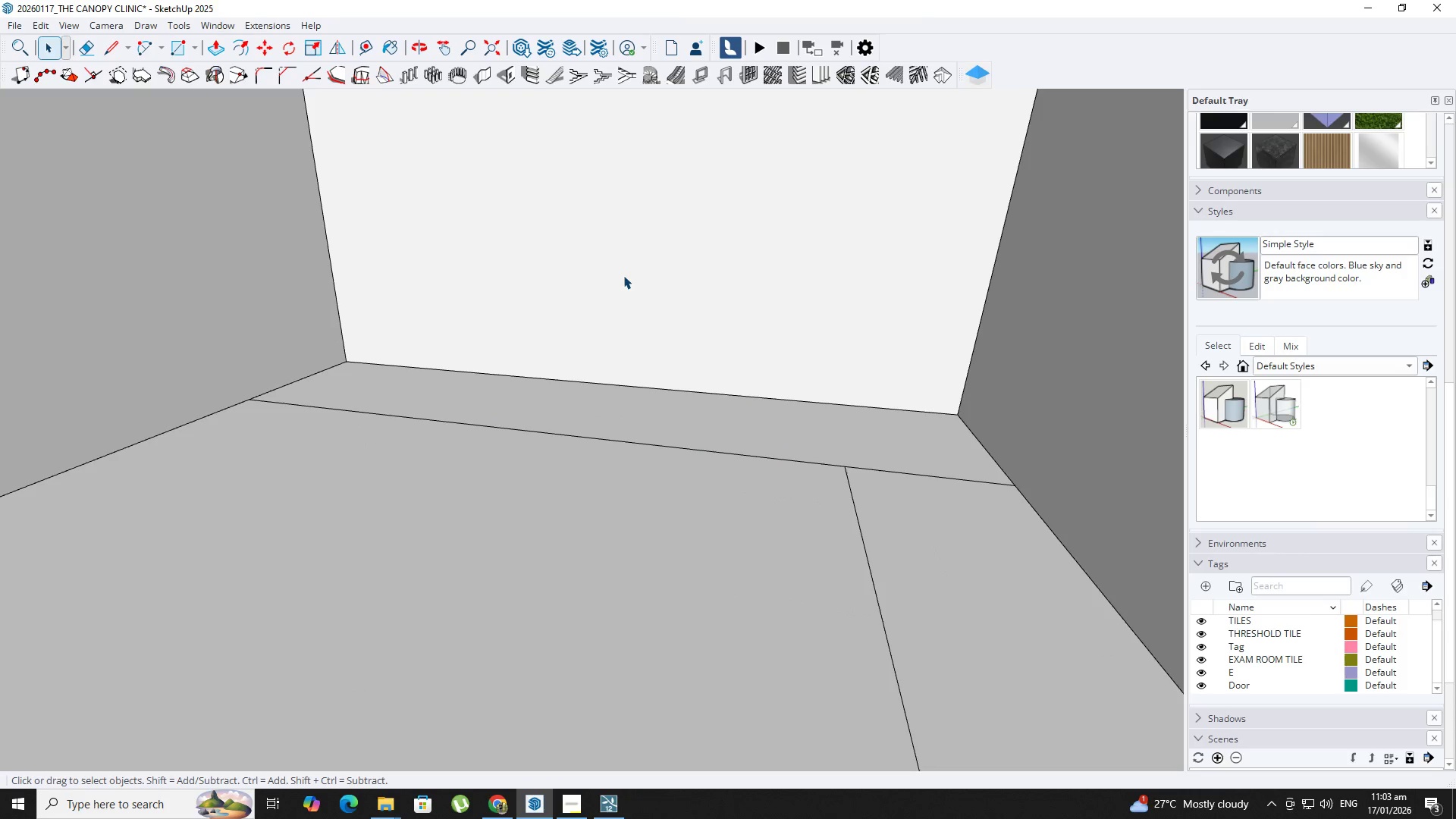 
triple_click([623, 275])
 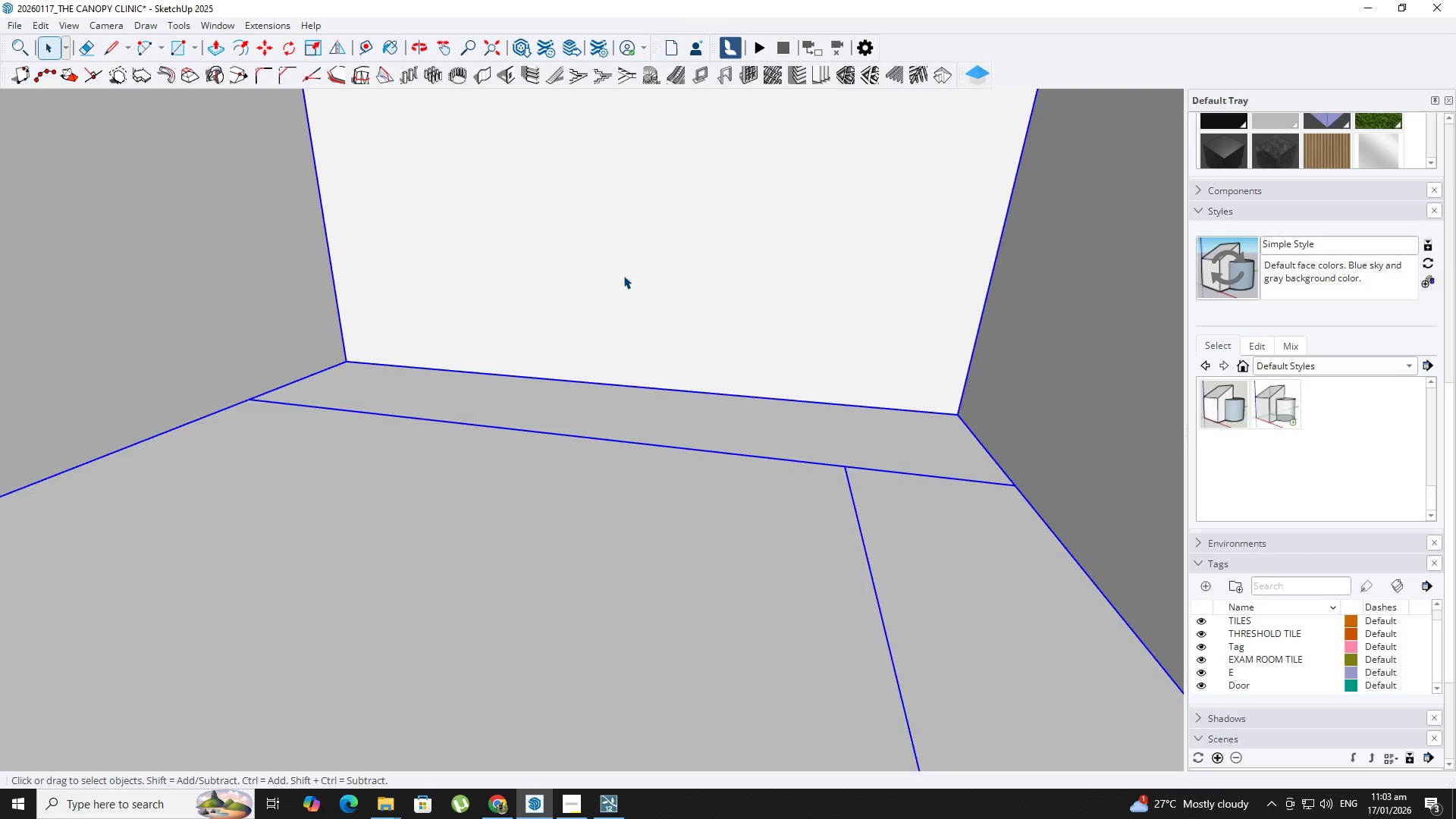 
triple_click([623, 275])
 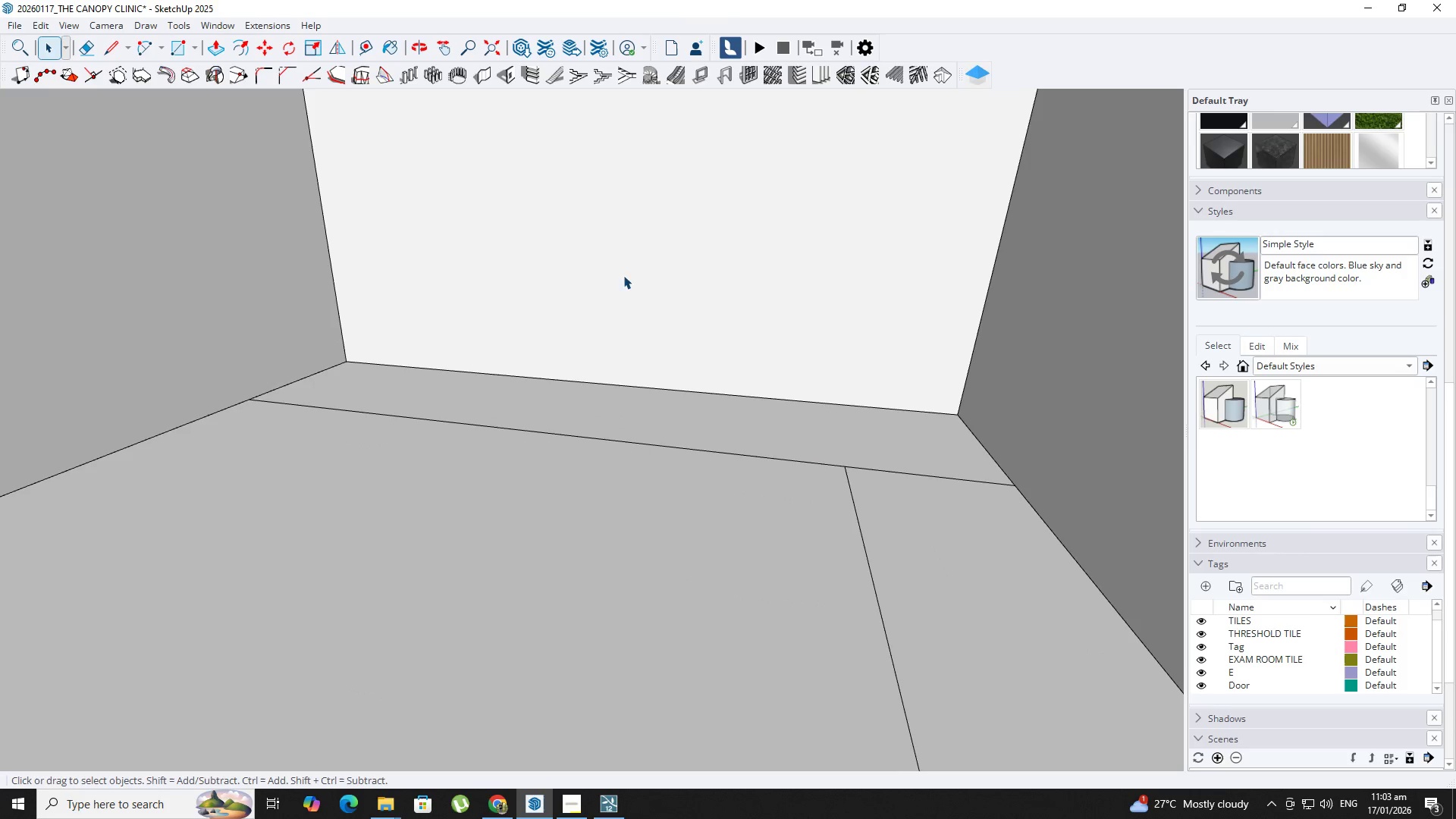 
hold_key(key=ShiftLeft, duration=0.41)
 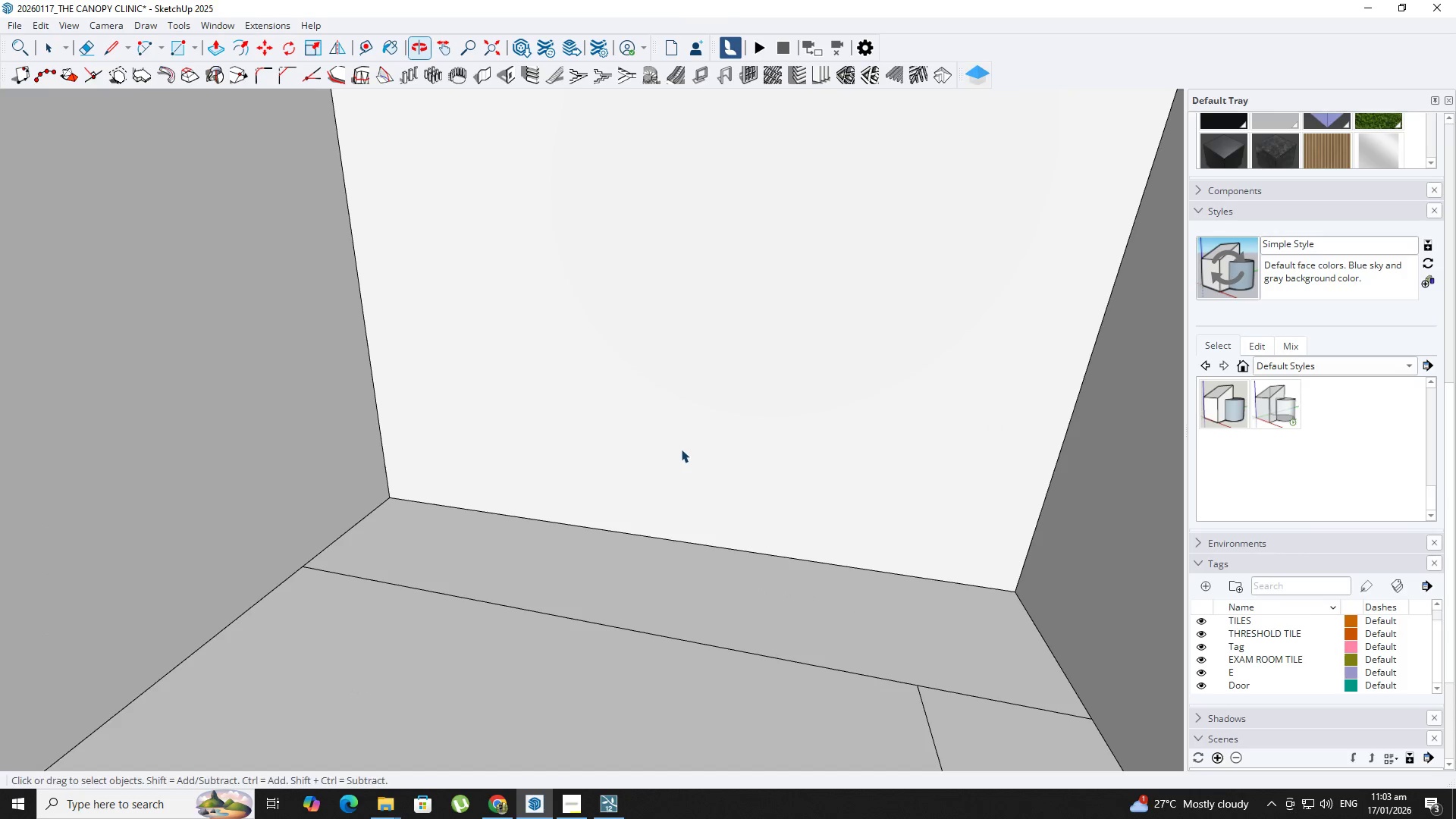 
double_click([681, 449])
 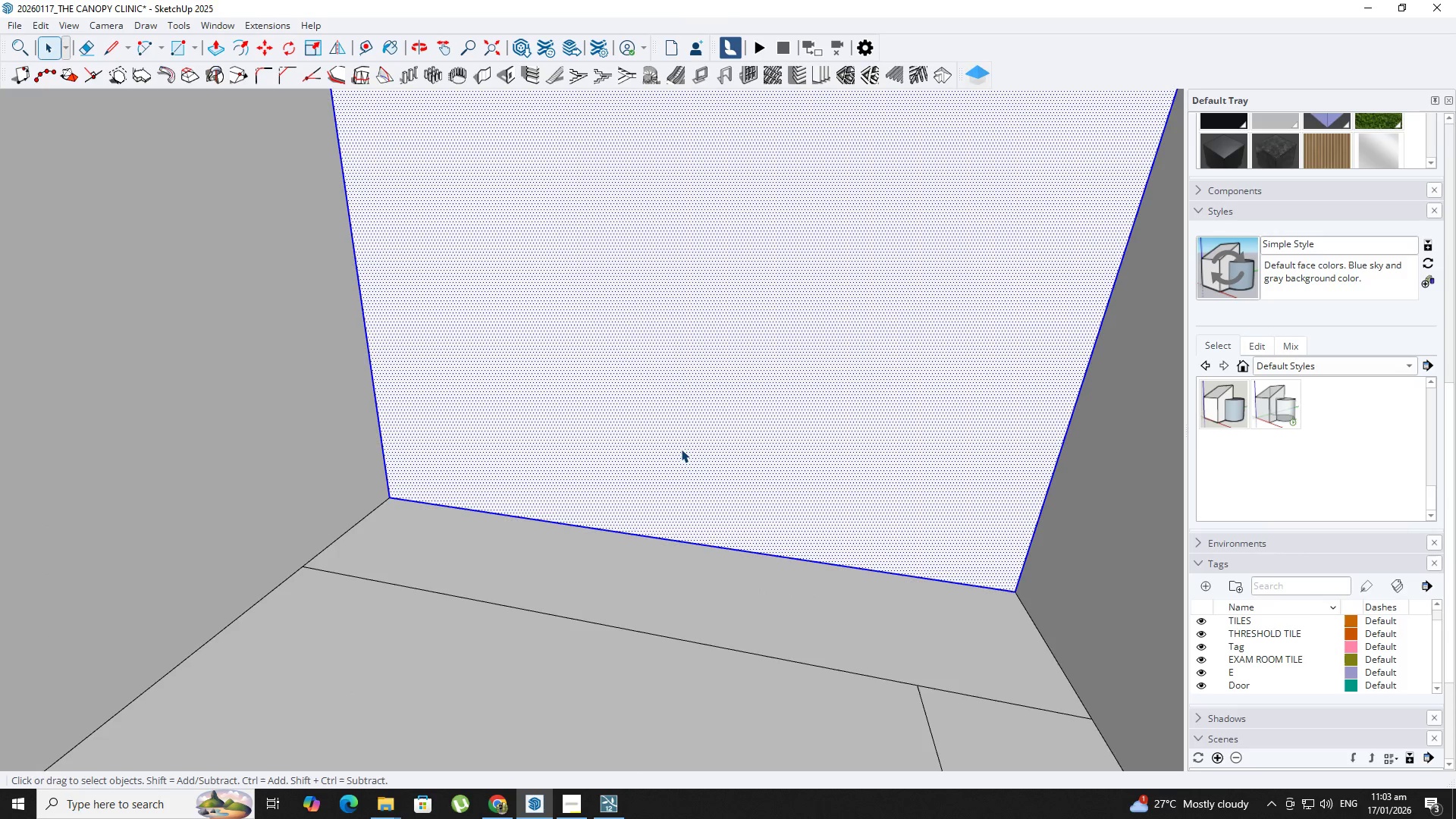 
triple_click([681, 449])
 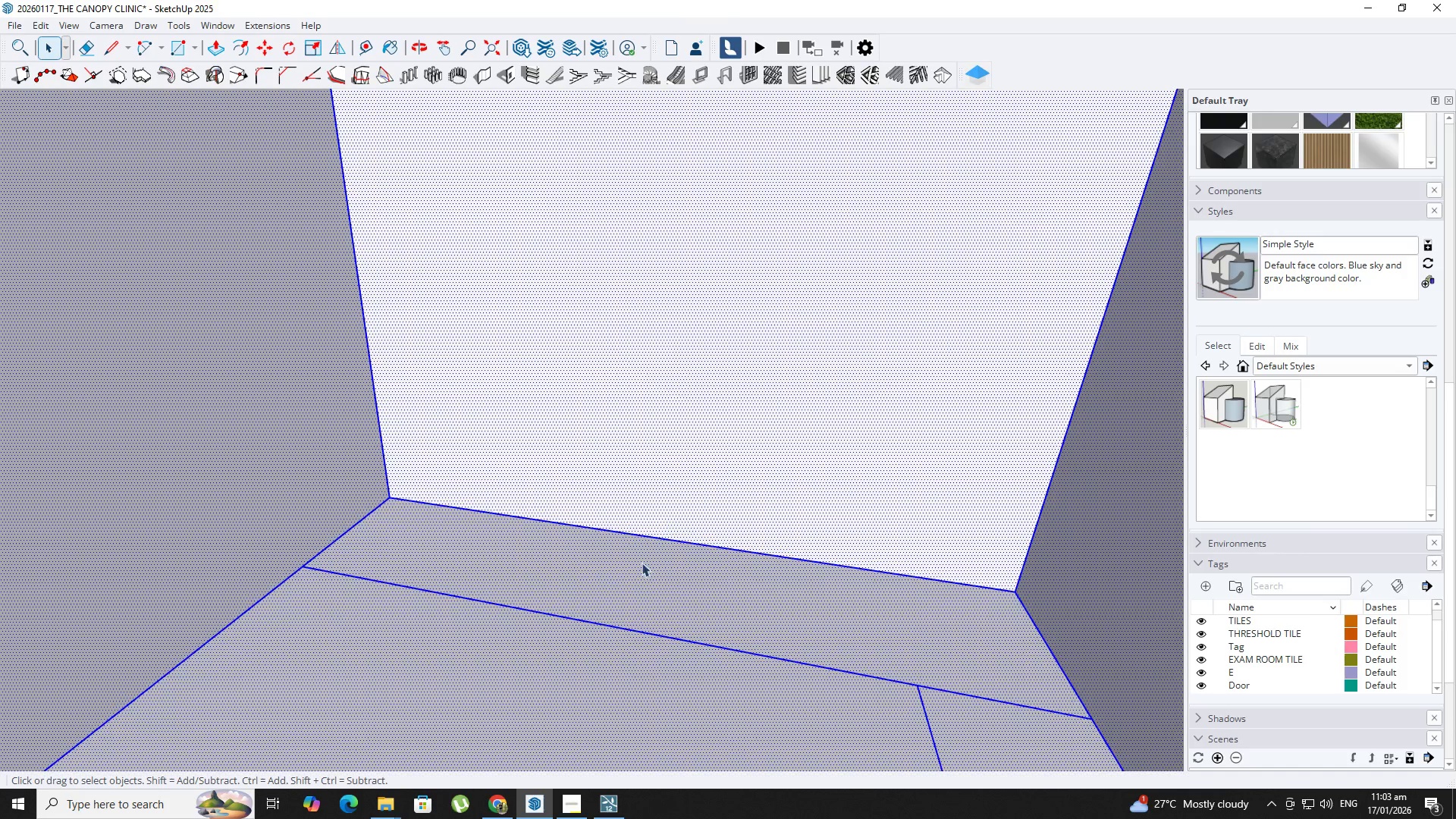 
key(Backquote)
 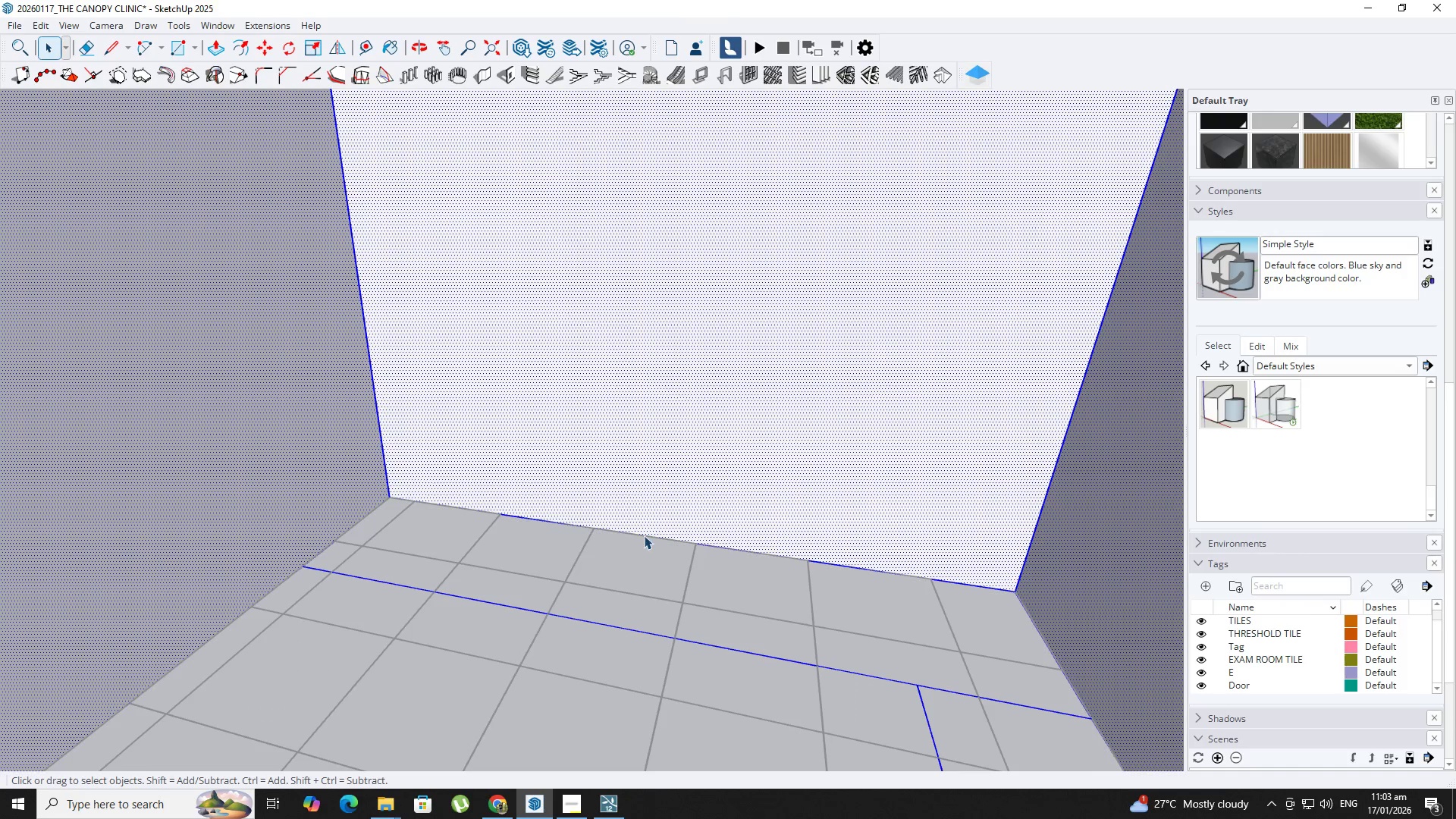 
key(T)
 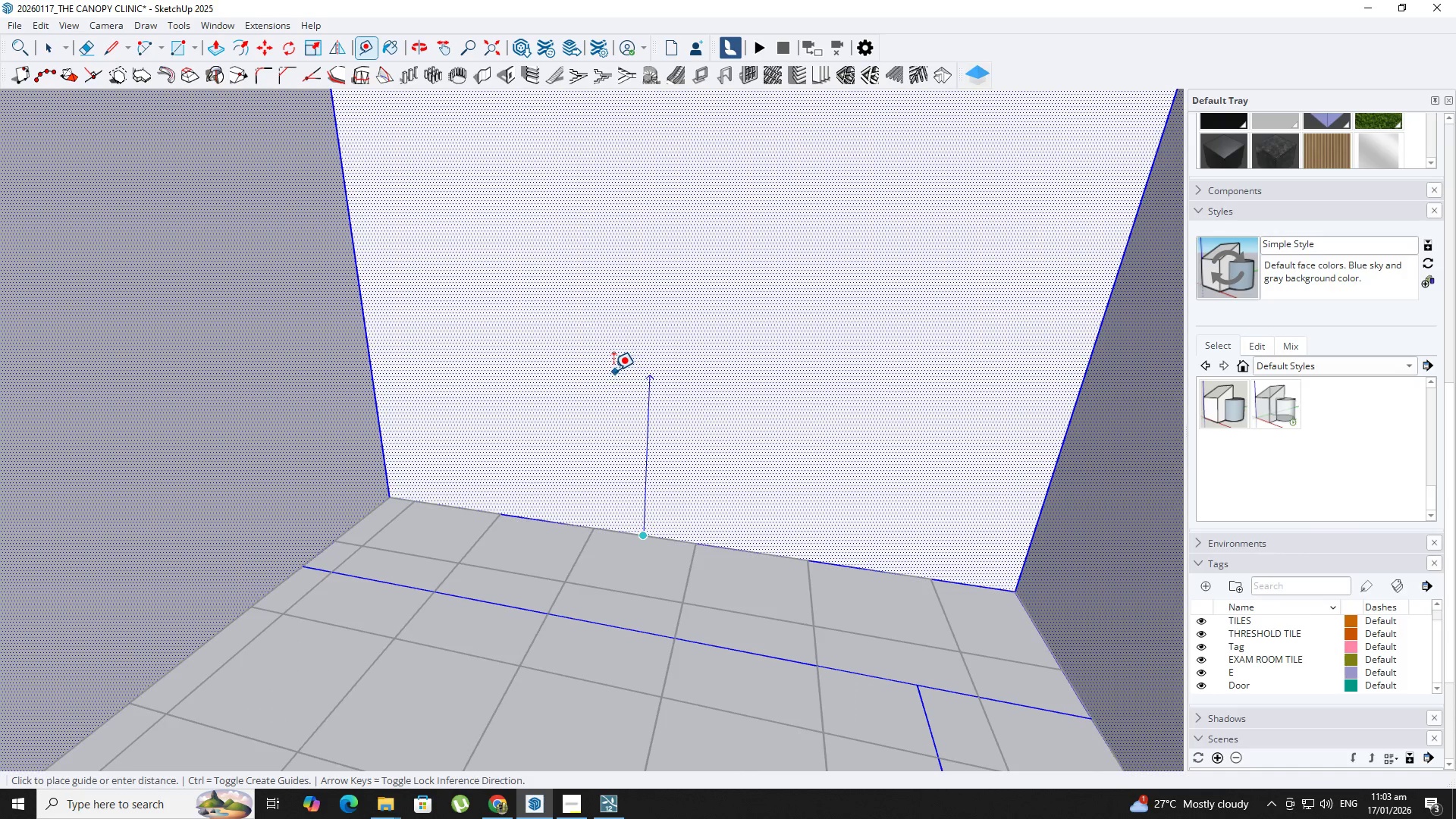 
key(Backquote)
 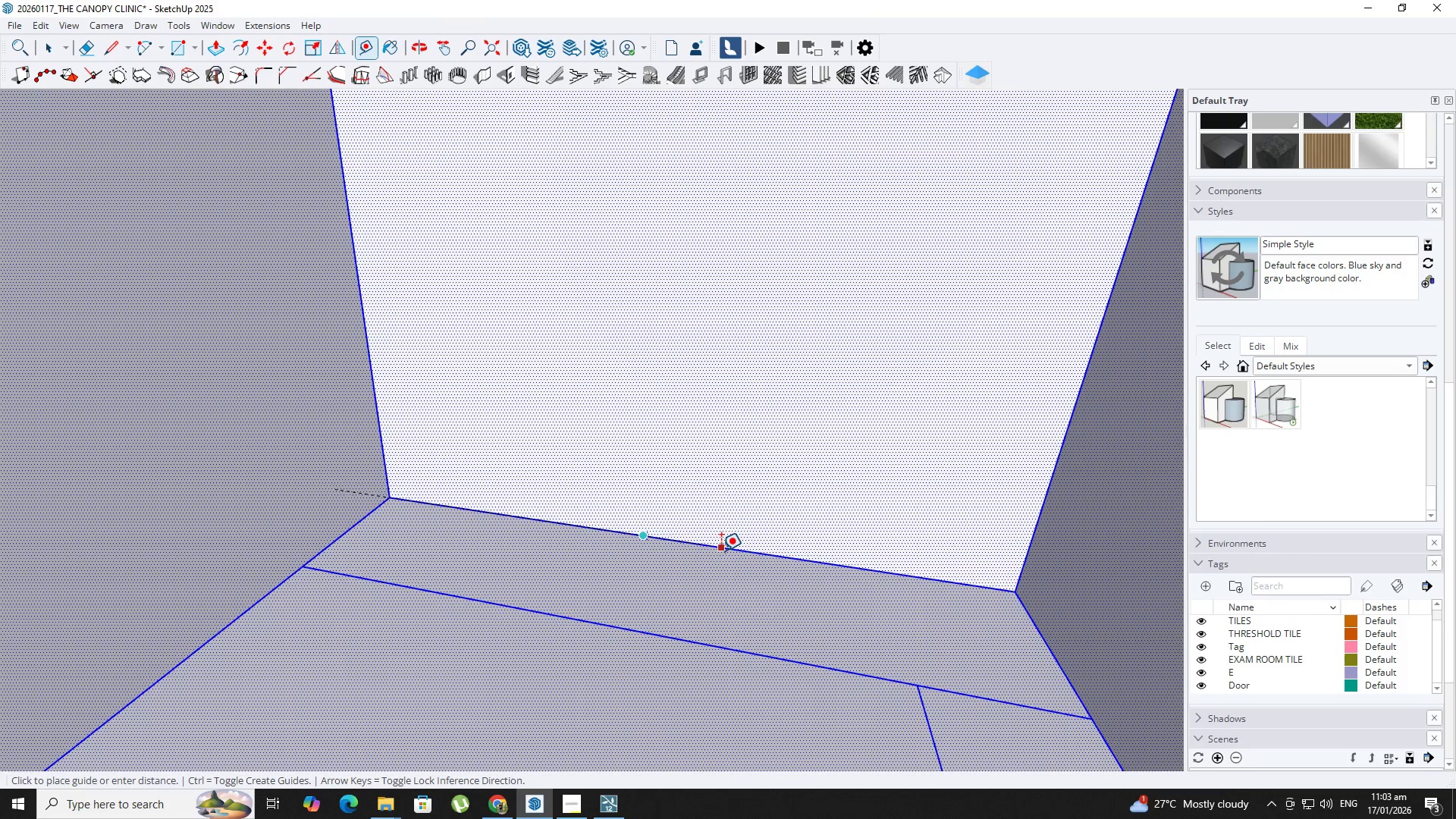 
key(Escape)
 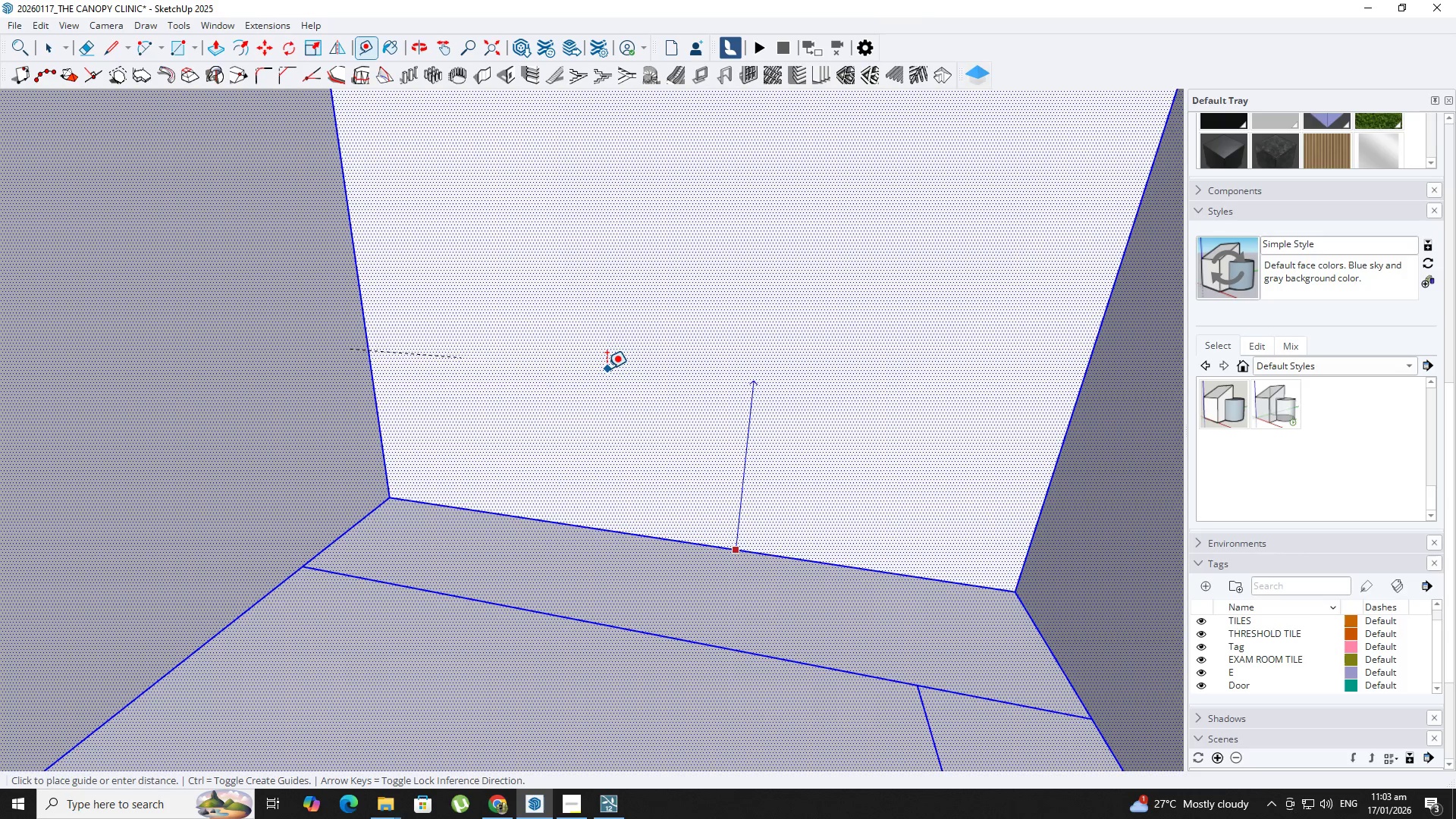 
key(T)
 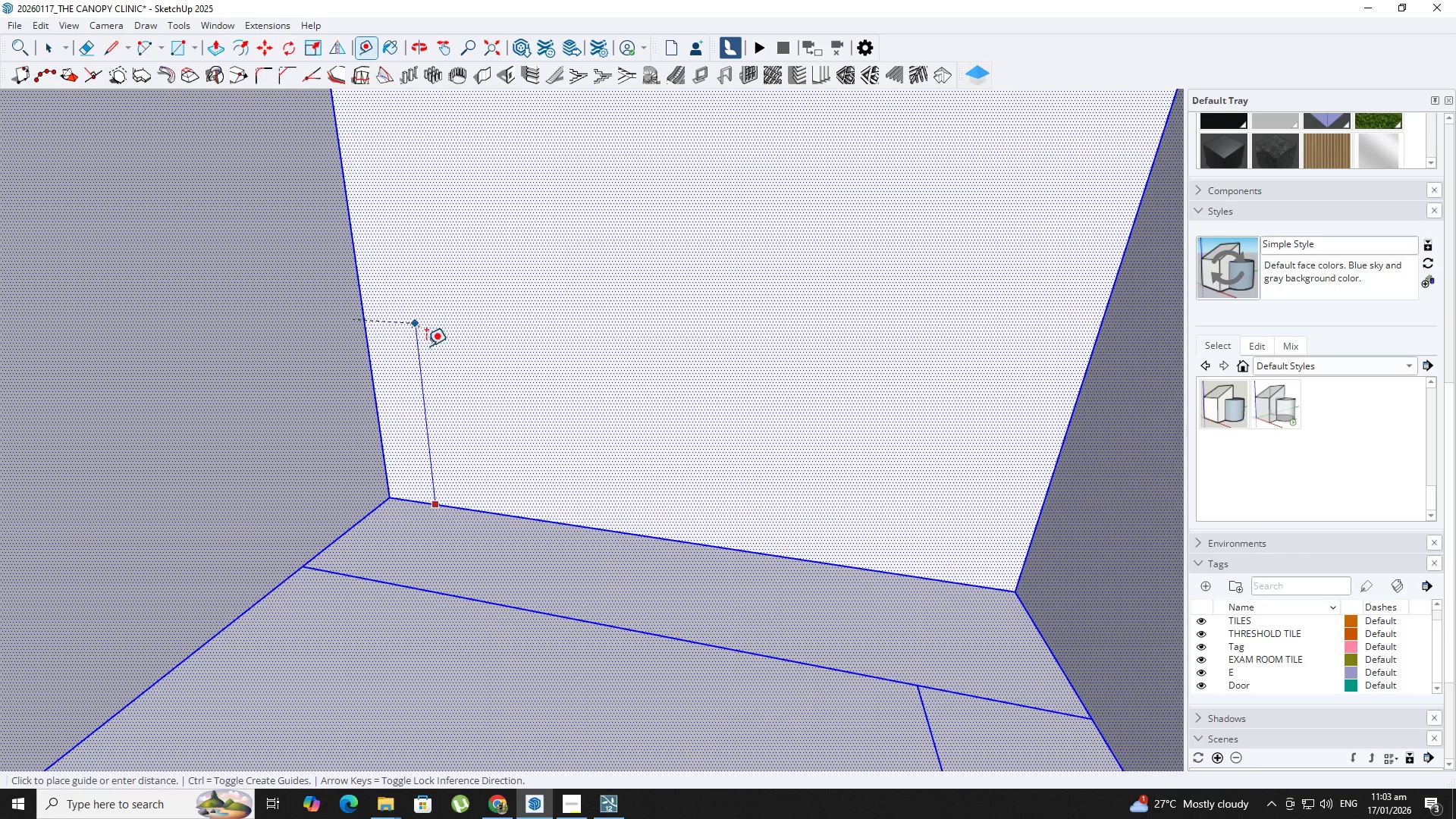 
key(Escape)
 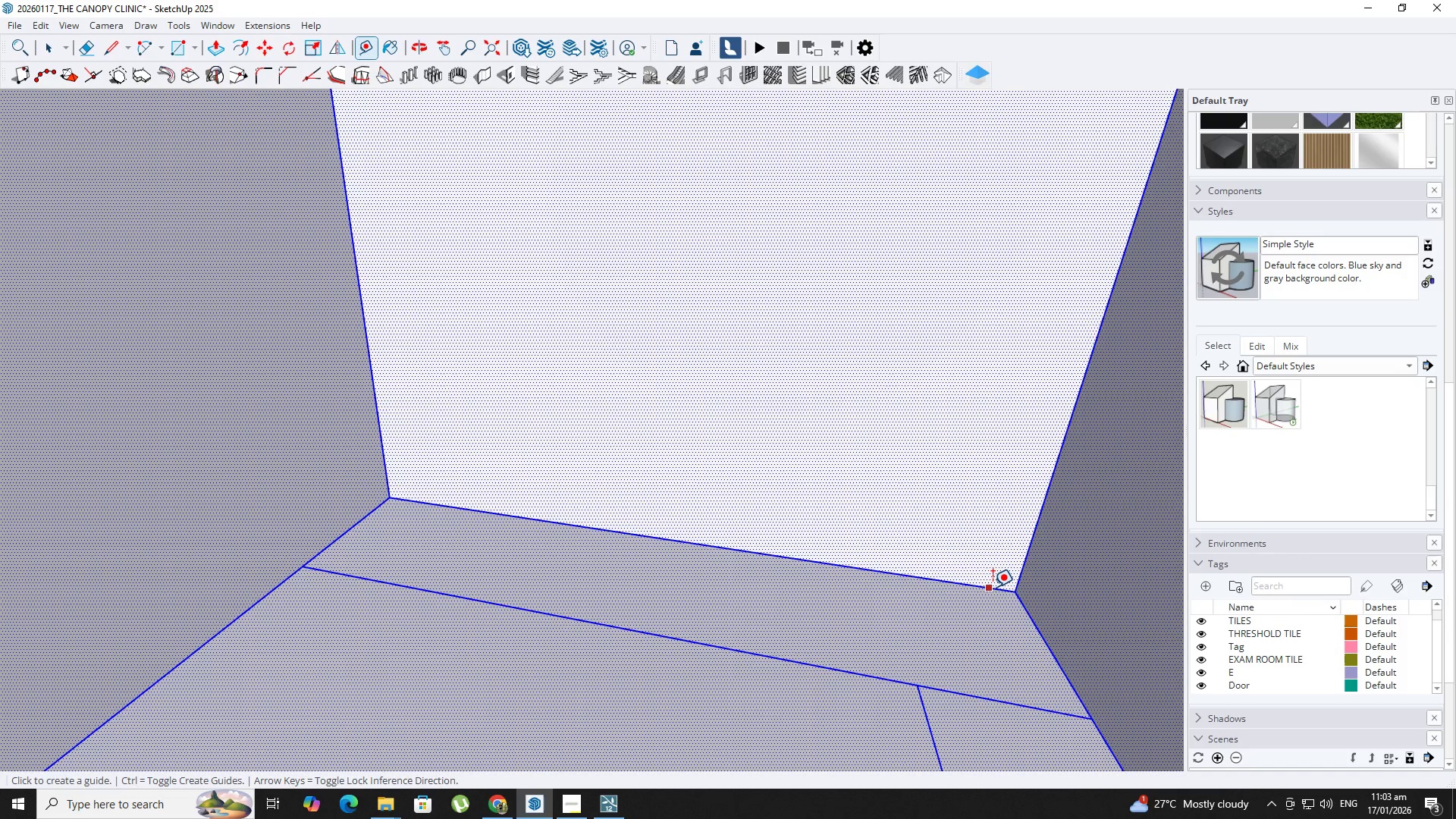 
left_click([993, 587])
 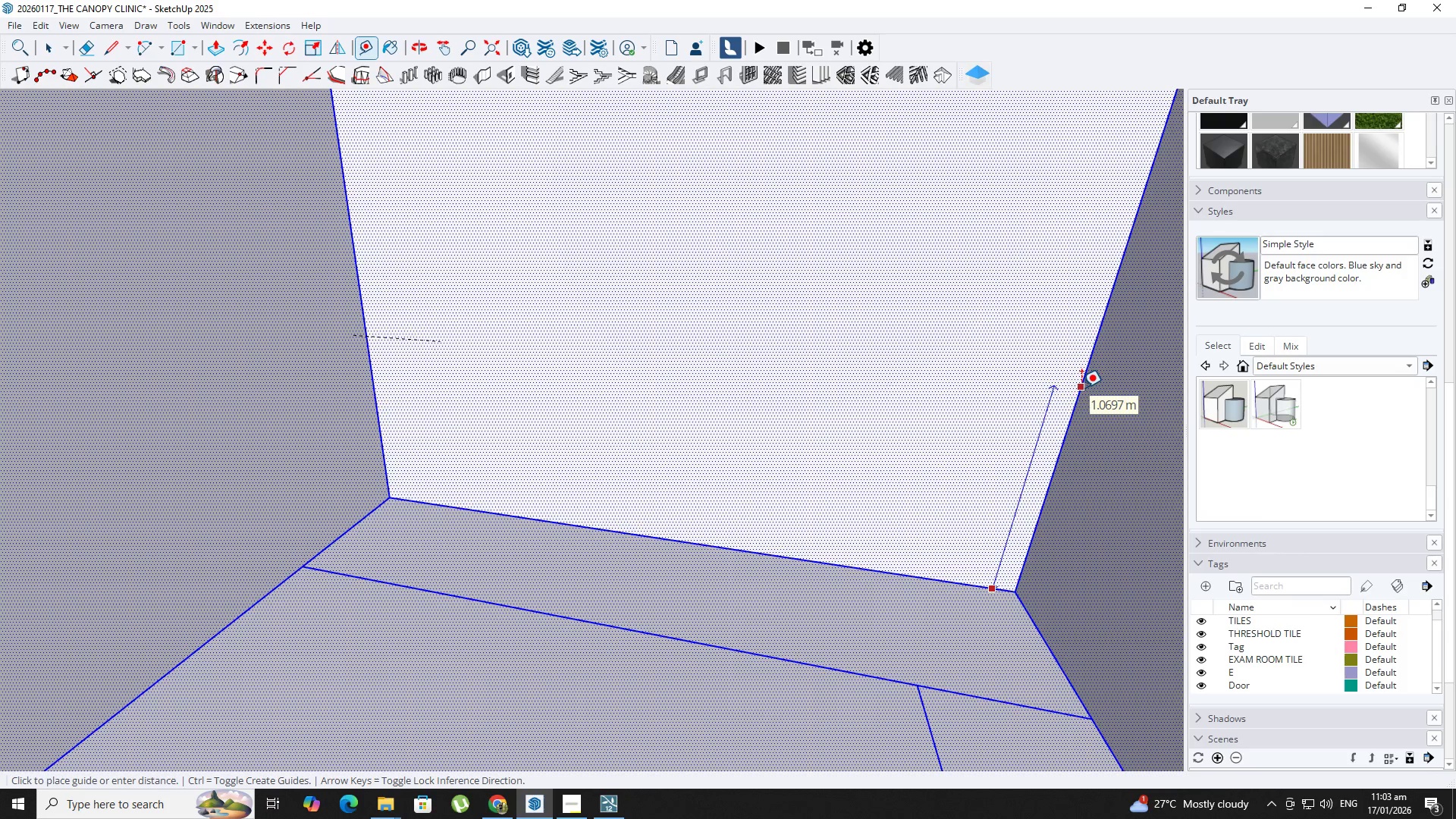 
key(Numpad1)
 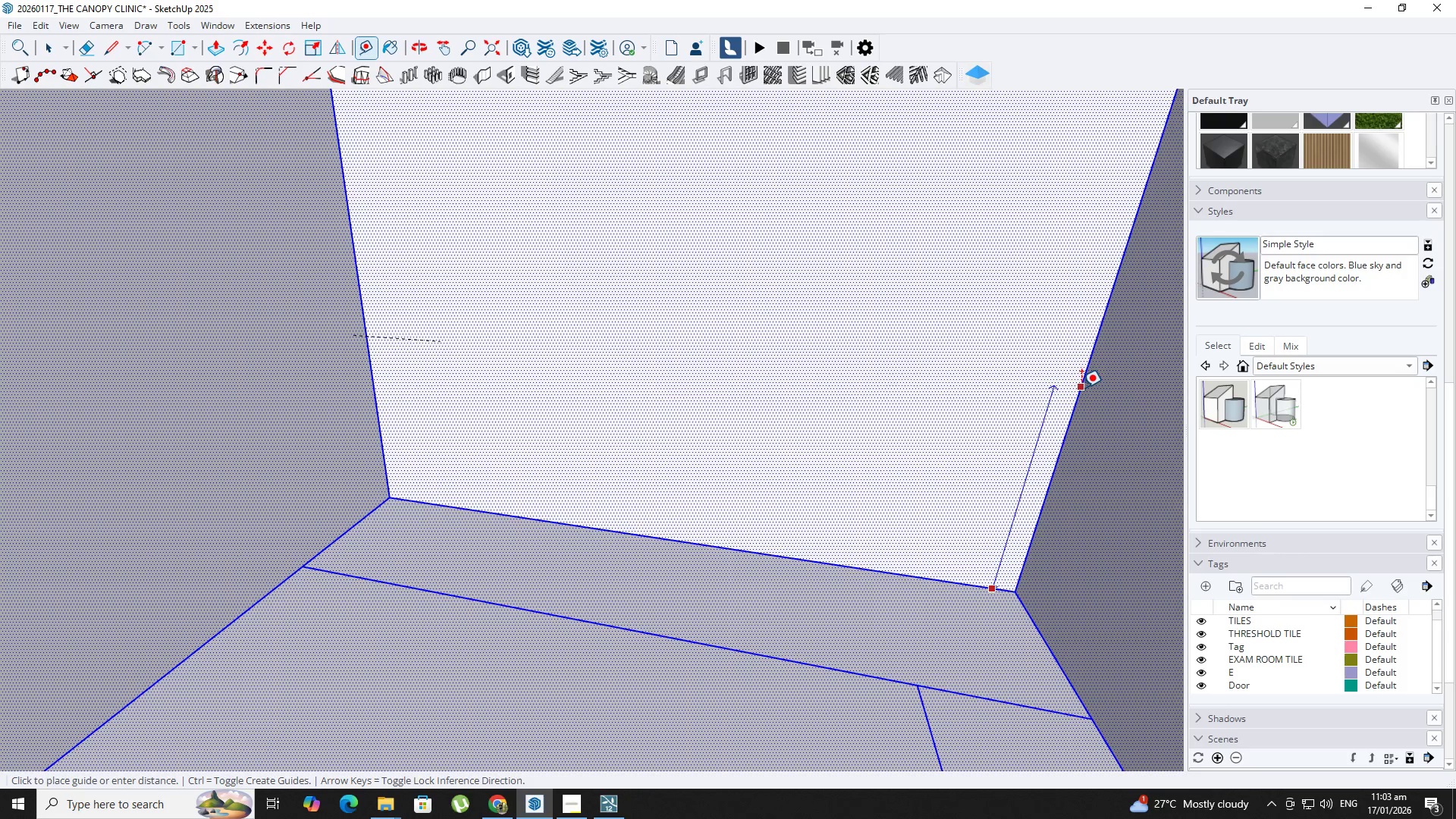 
key(NumpadEnter)
 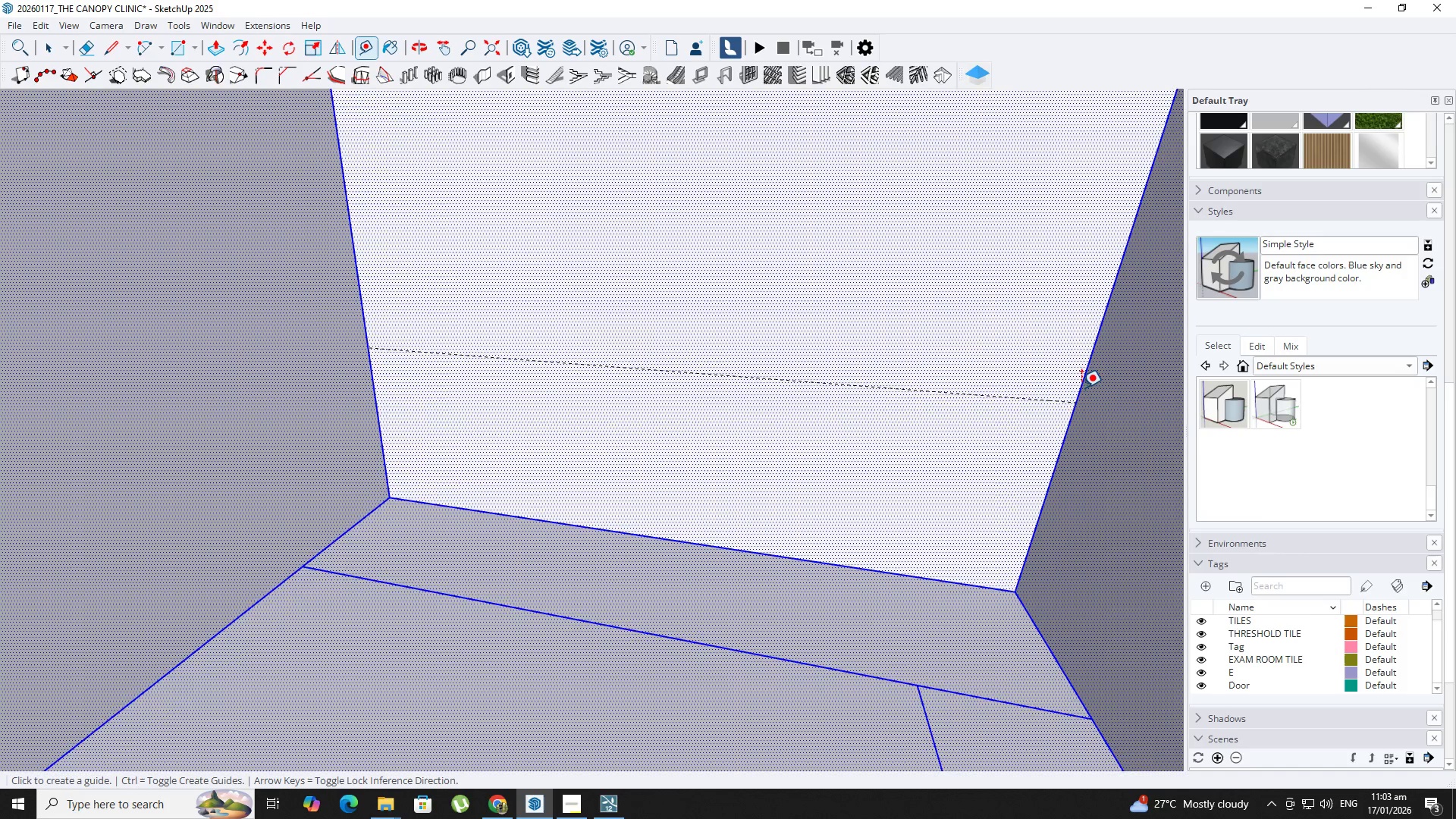 
scroll: coordinate [1081, 388], scroll_direction: down, amount: 3.0
 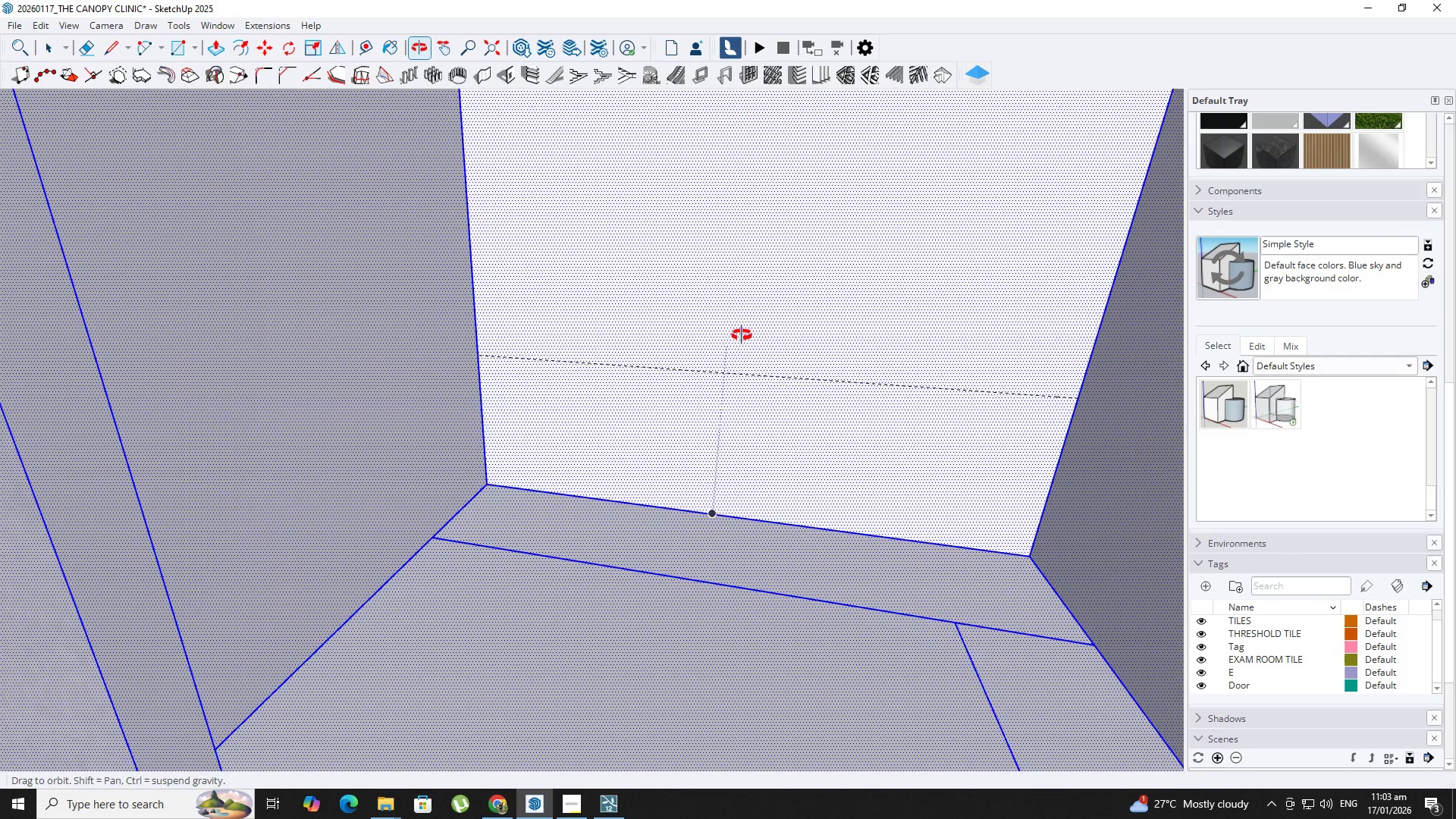 
hold_key(key=ShiftLeft, duration=0.31)
 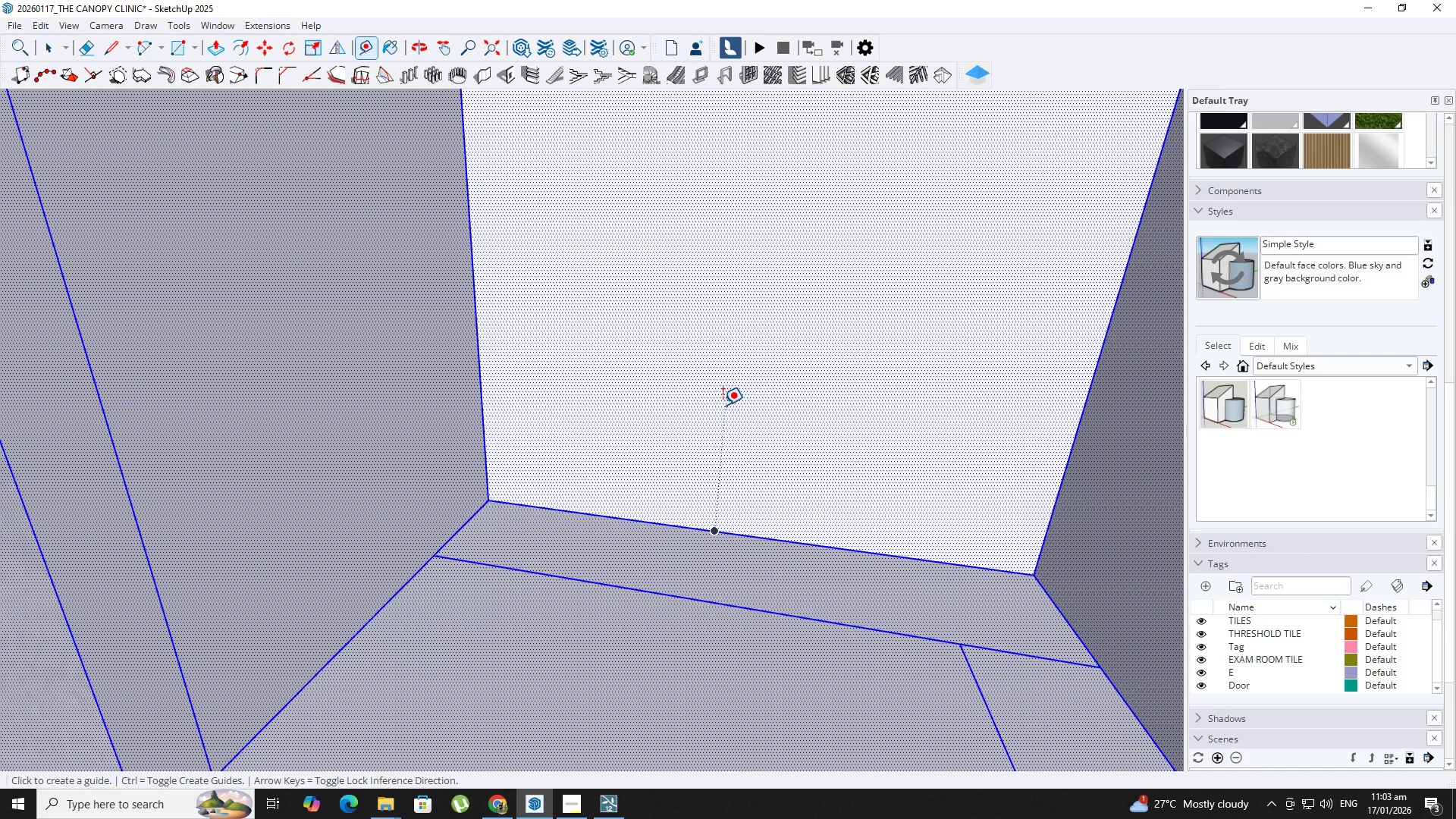 
scroll: coordinate [726, 403], scroll_direction: down, amount: 1.0
 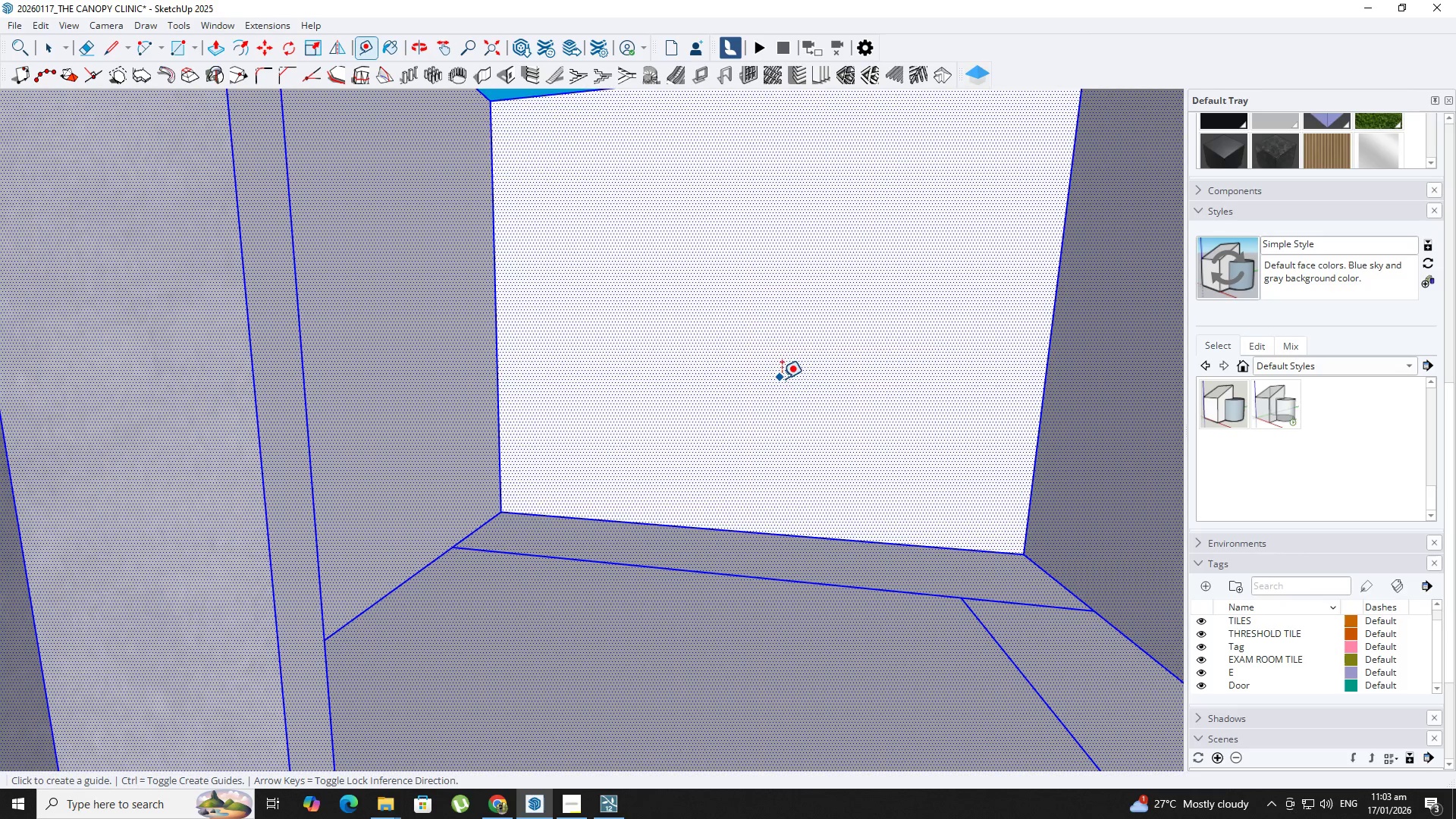 
key(Backquote)
 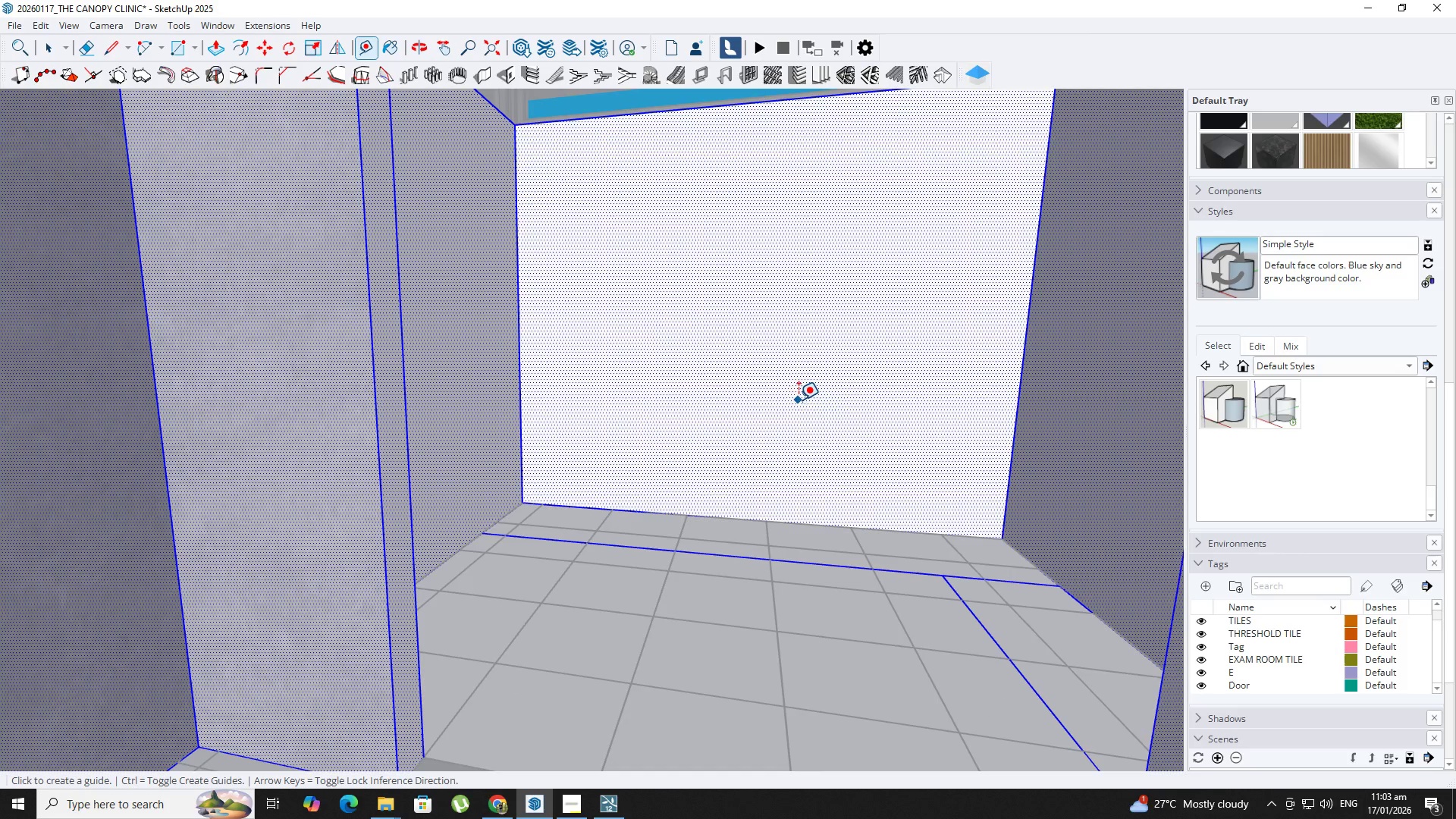 
scroll: coordinate [786, 390], scroll_direction: down, amount: 1.0
 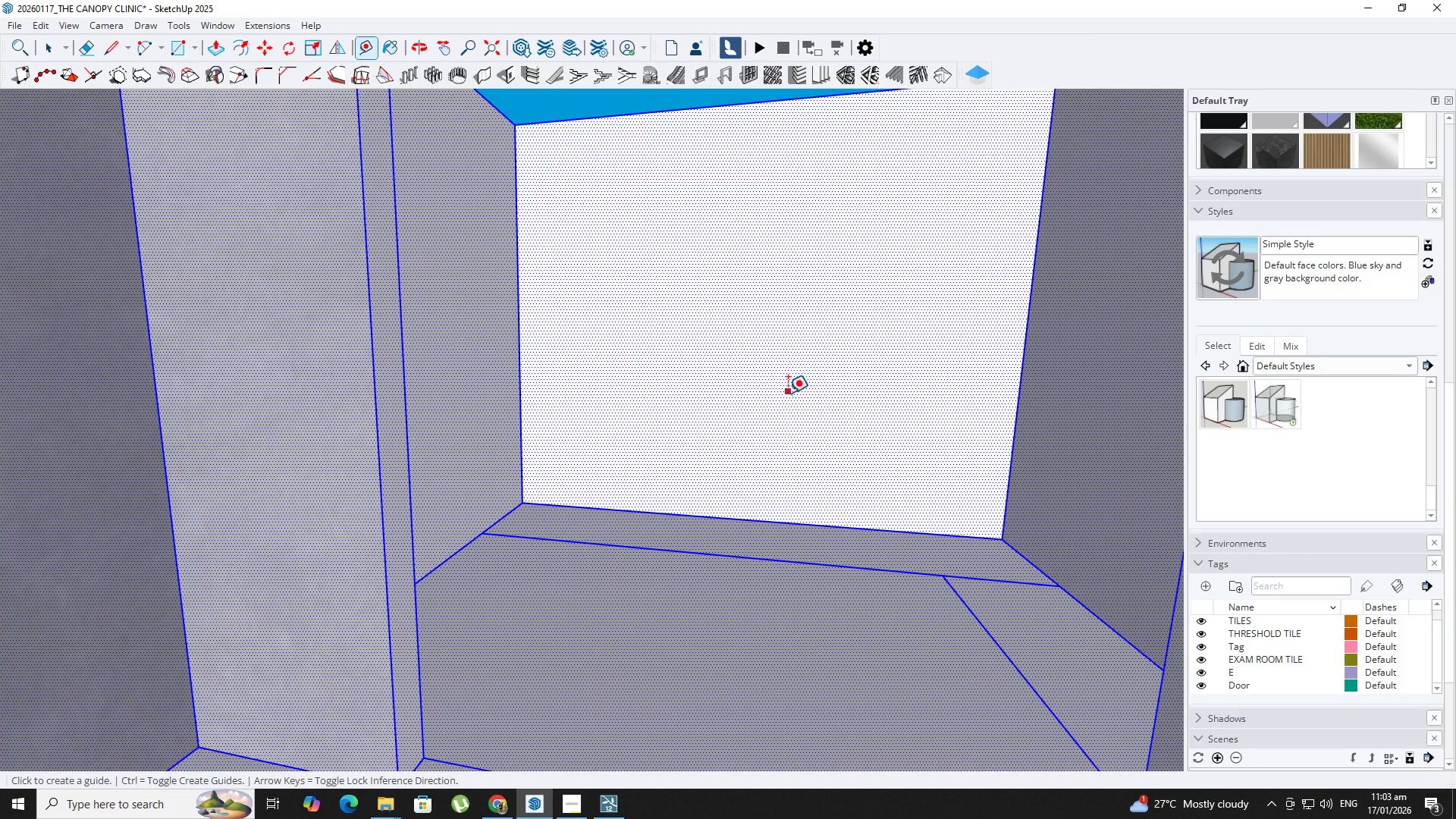 
key(Backquote)
 